 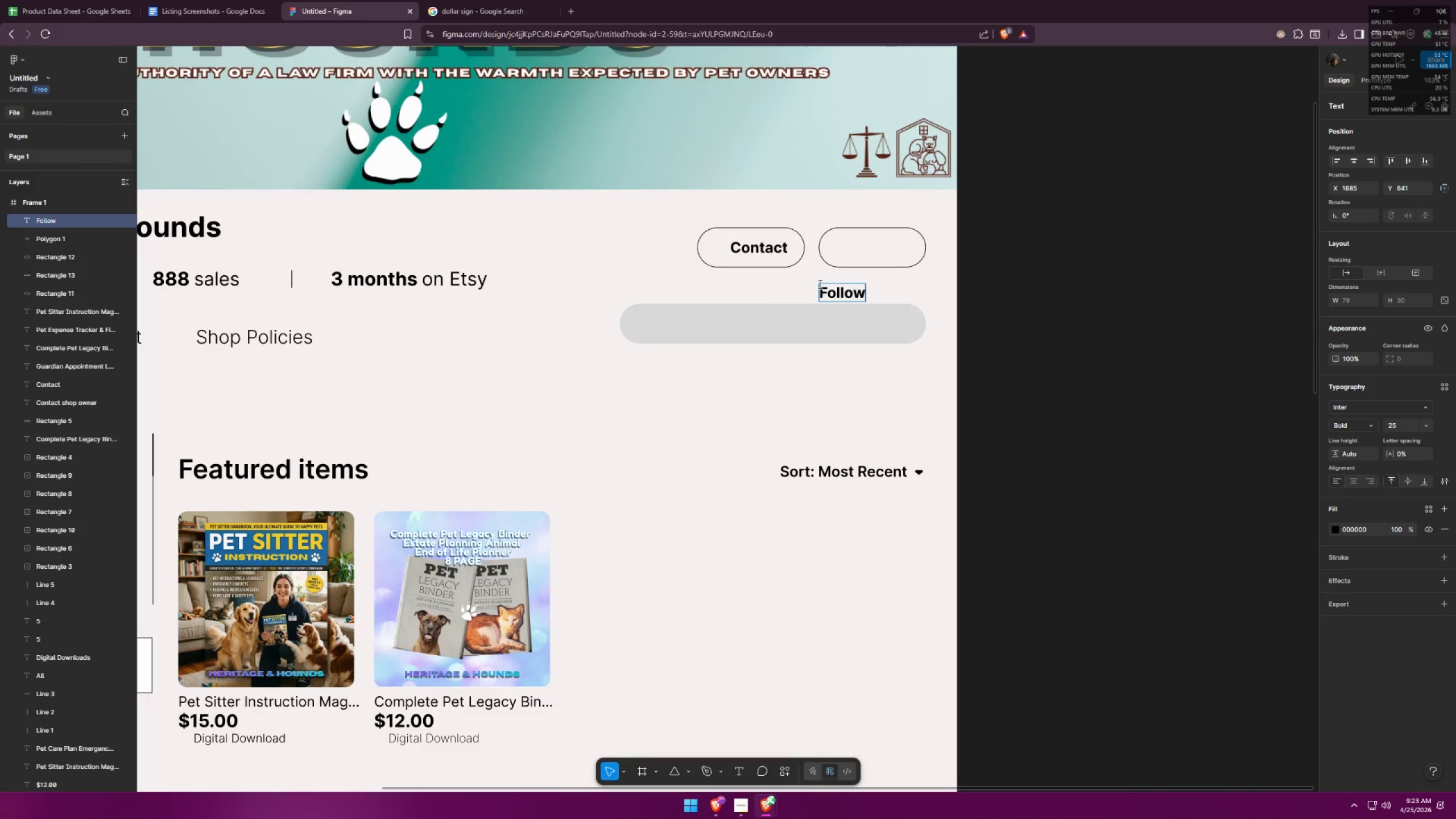 
double_click([916, 290])
 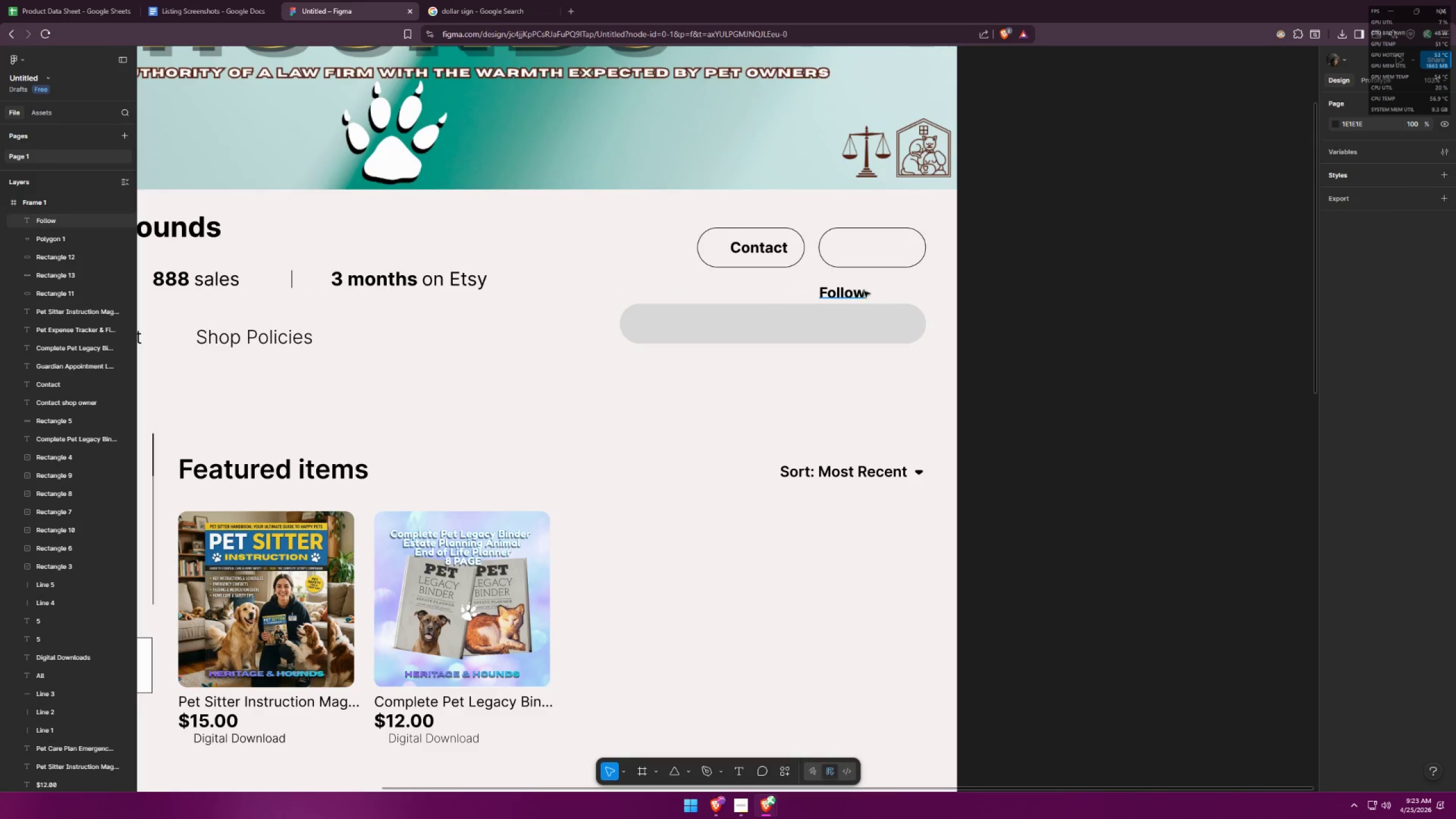 
left_click_drag(start_coordinate=[857, 295], to_coordinate=[899, 250])
 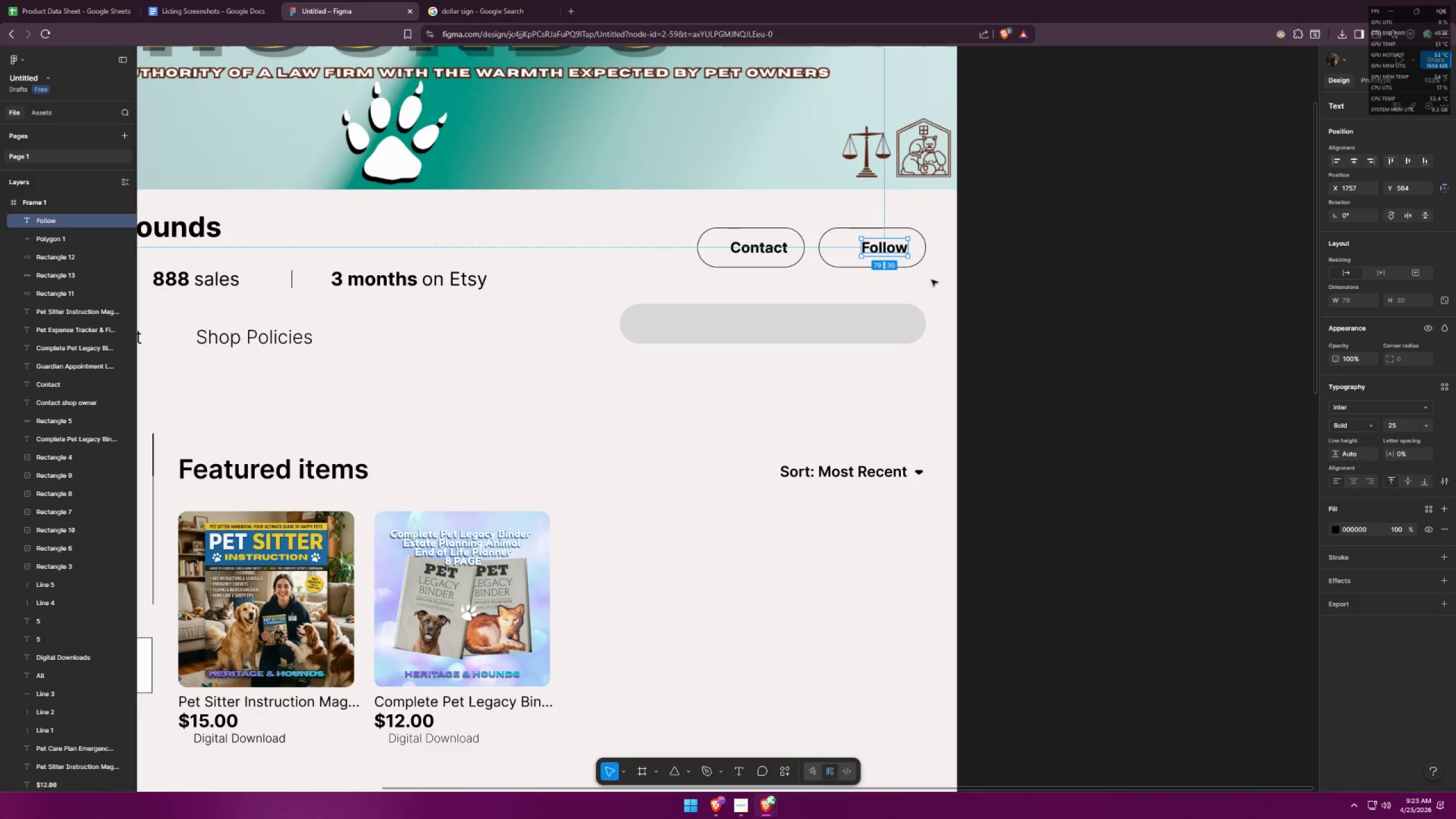 
left_click([932, 280])
 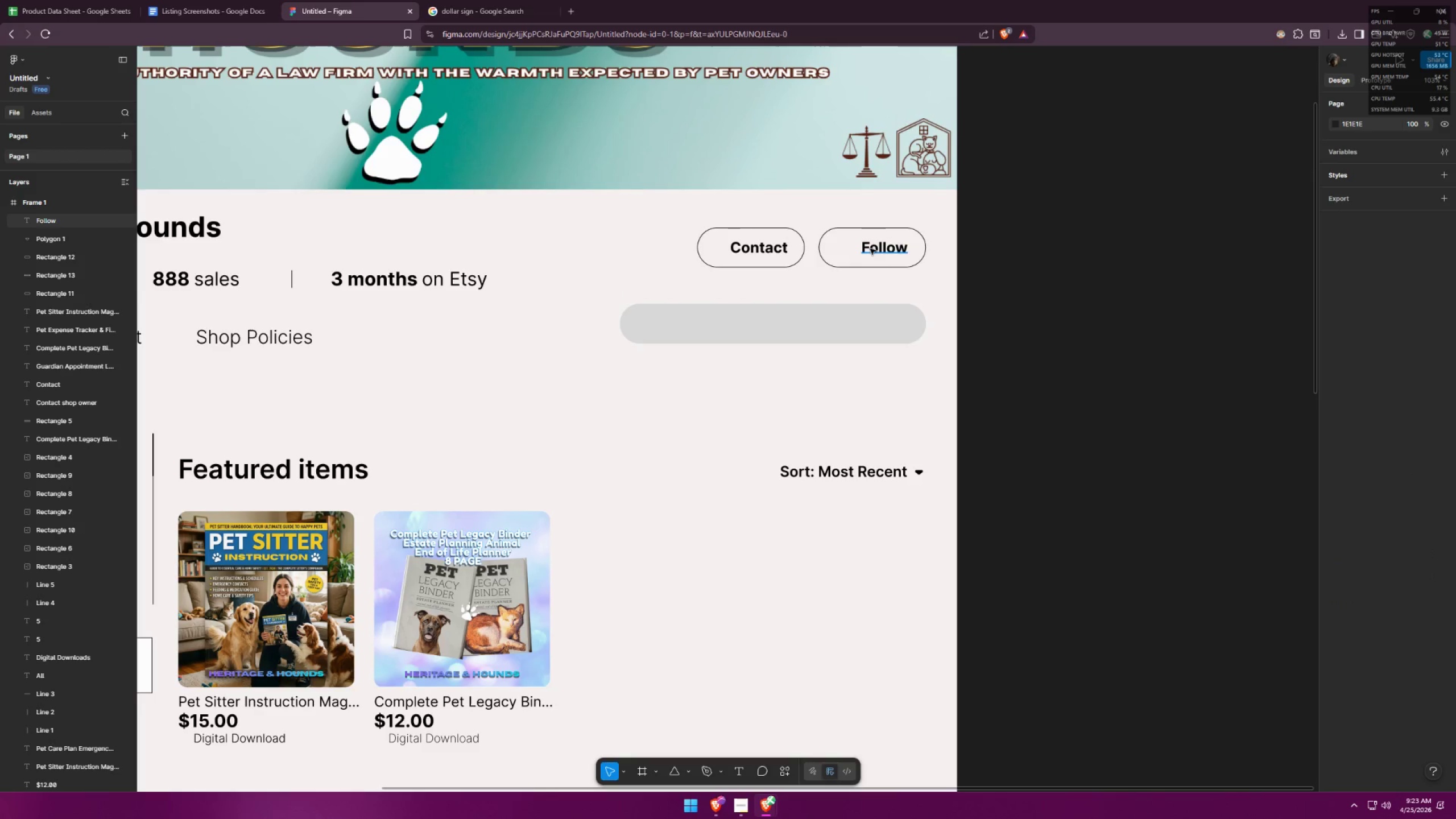 
left_click([879, 255])
 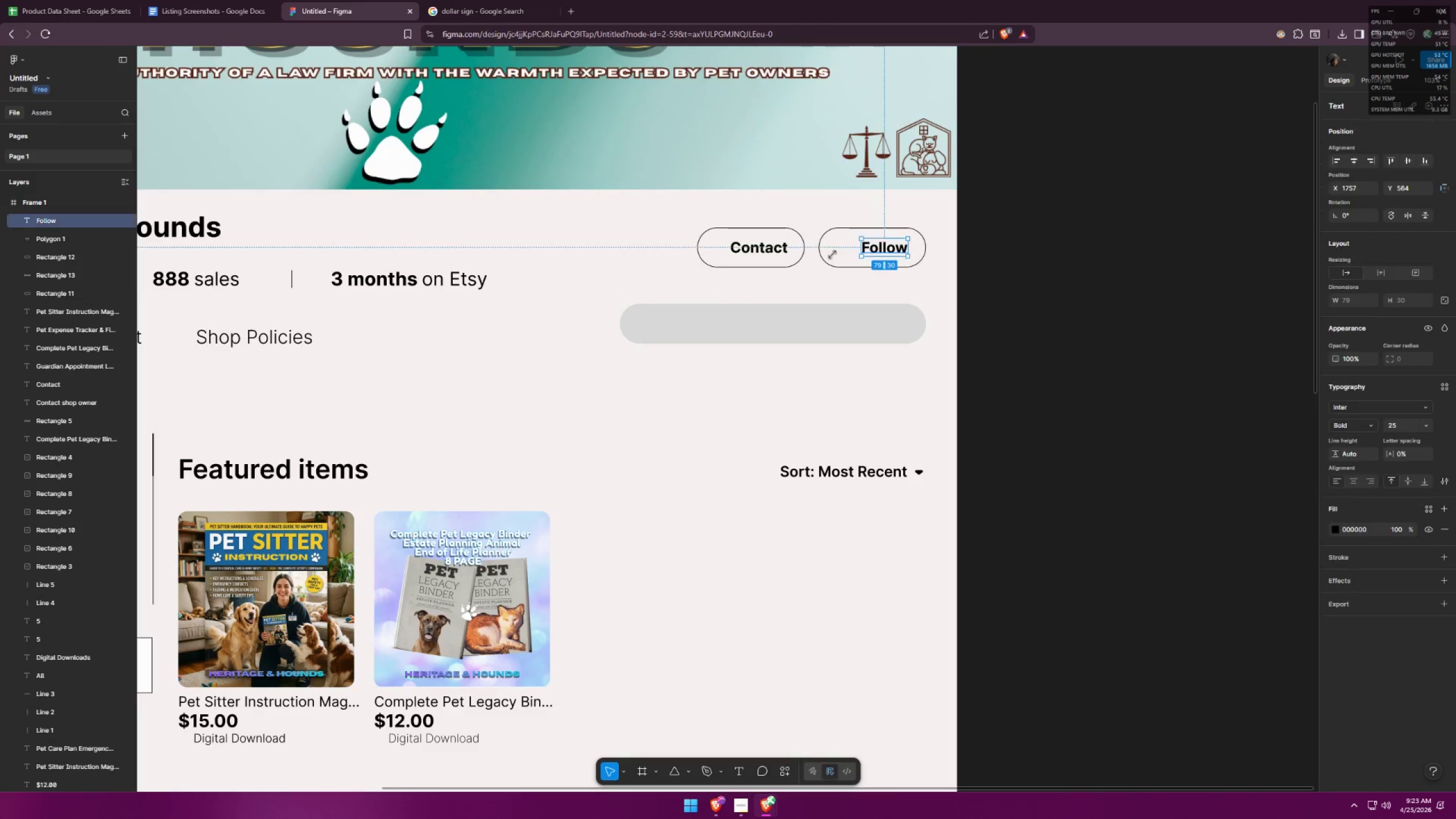 
hold_key(key=ShiftLeft, duration=0.45)
double_click([772, 248])
 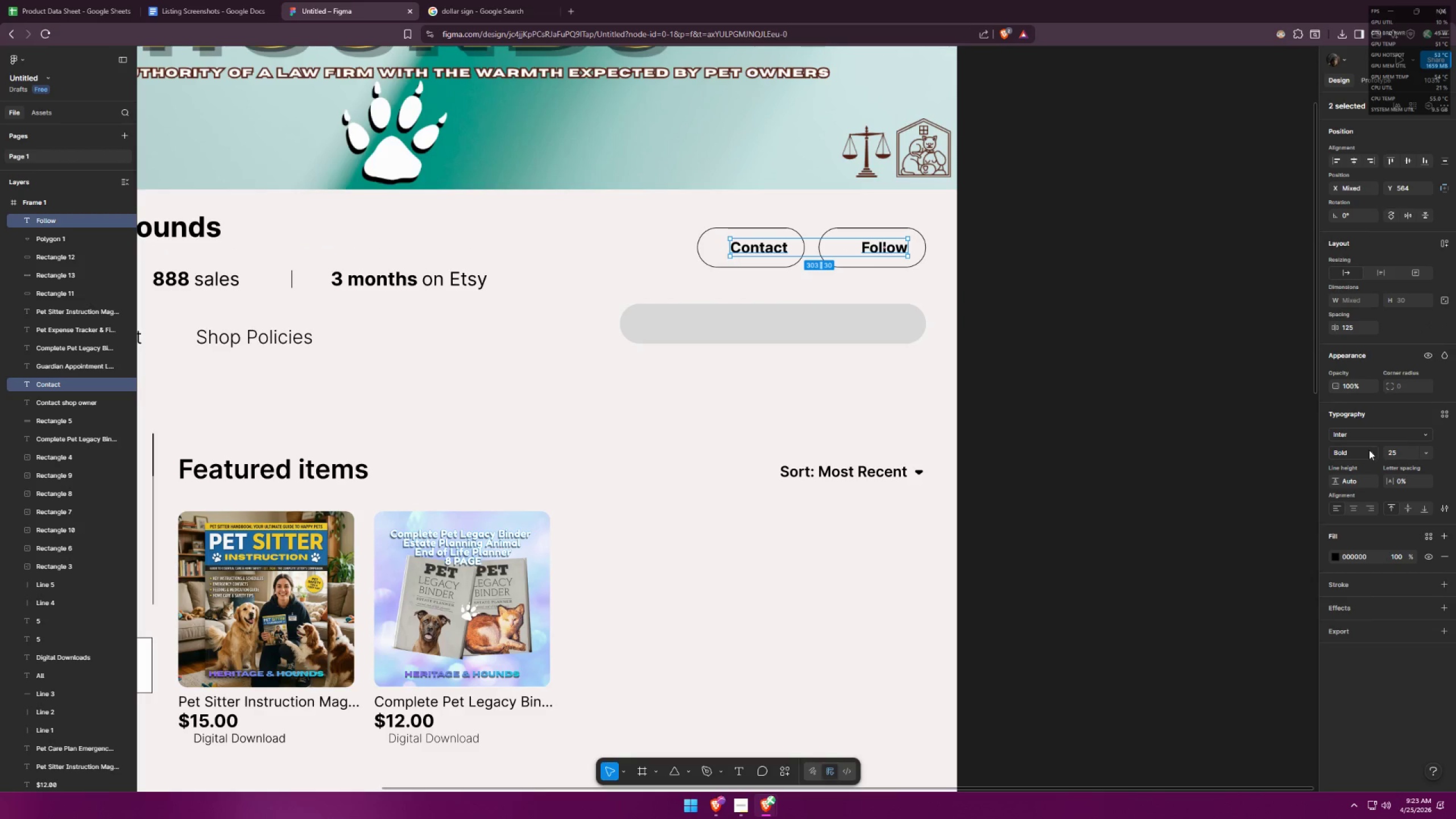 
left_click([1367, 451])
 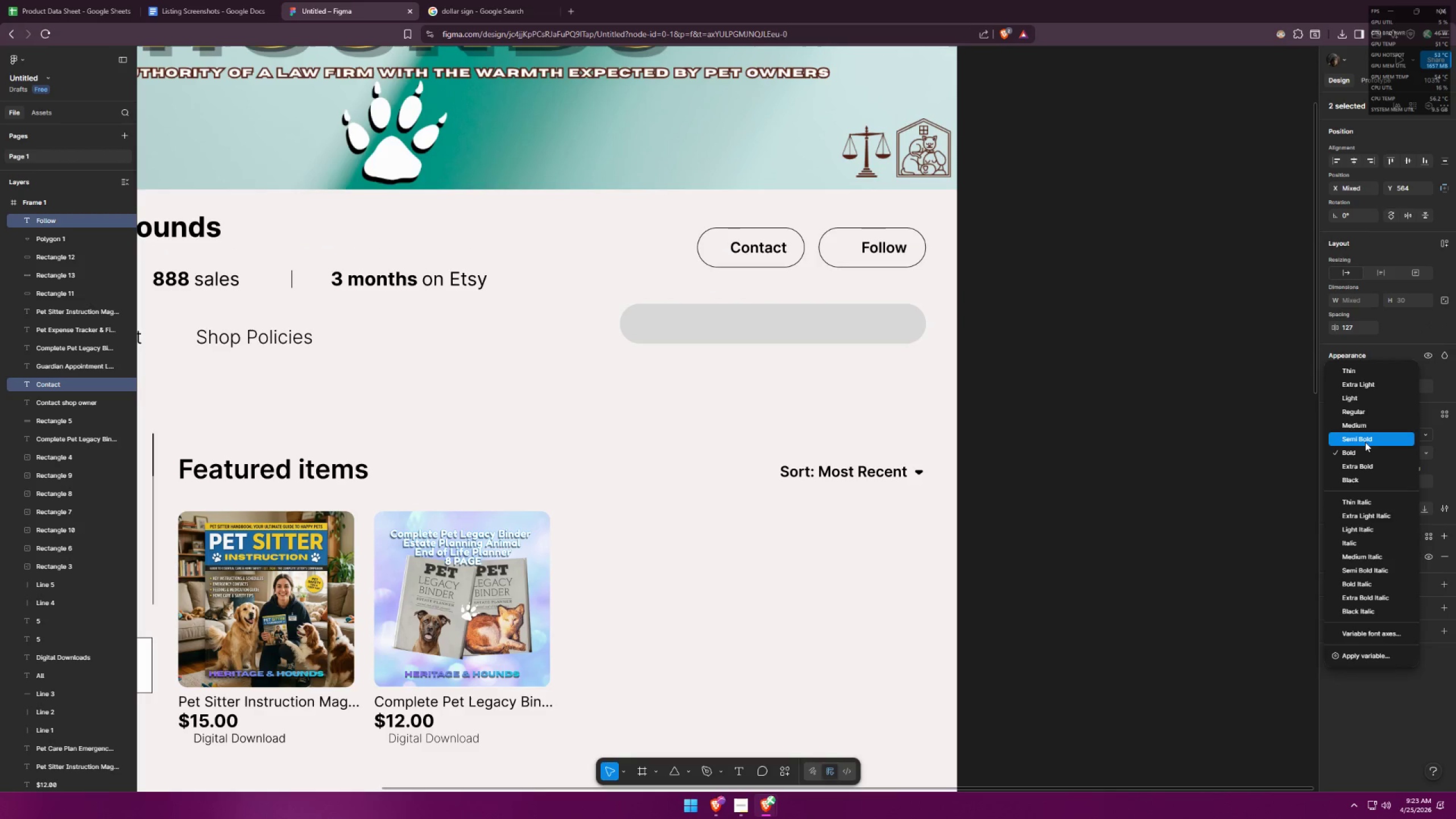 
double_click([775, 361])
 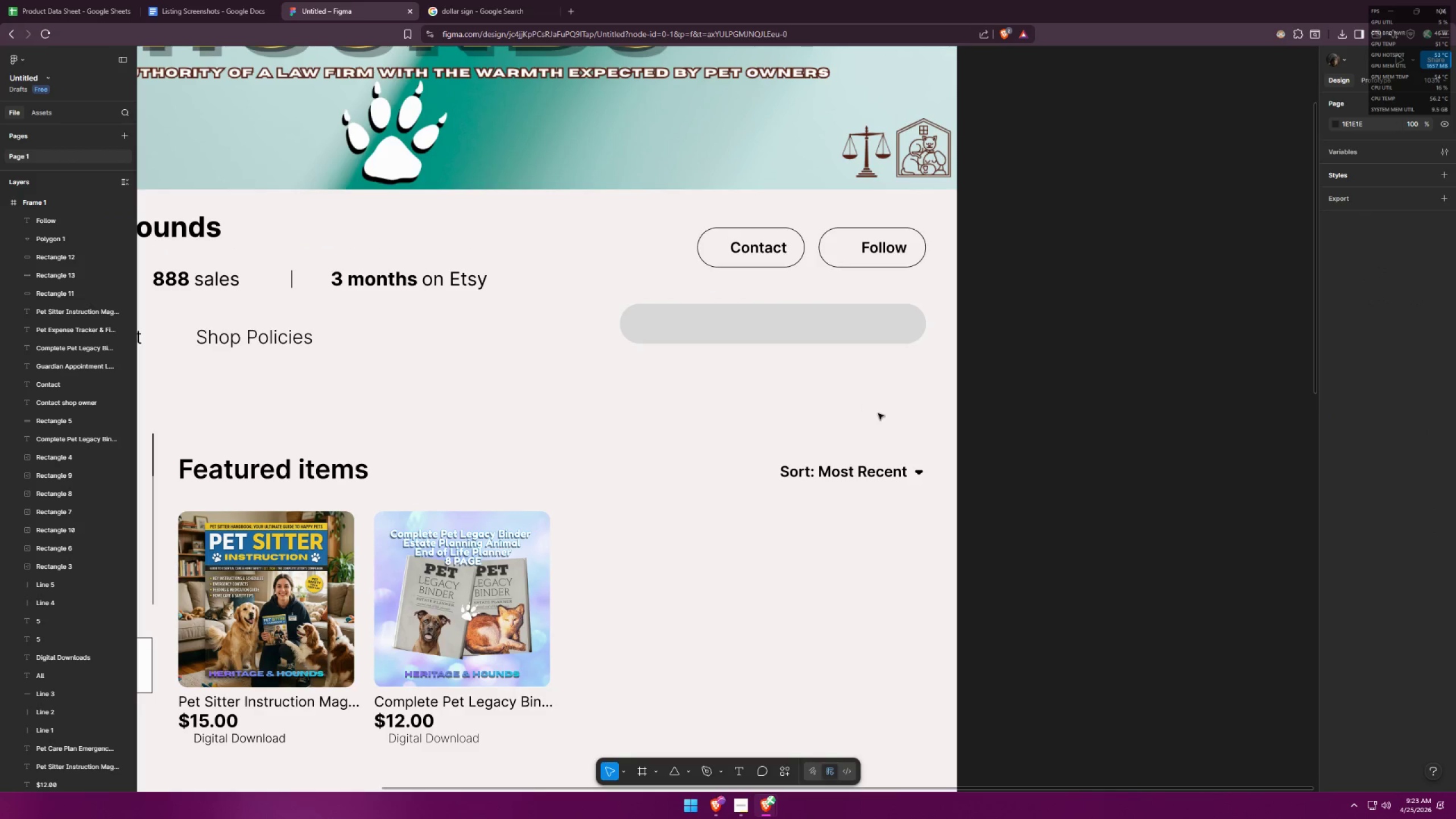 
key(Alt+AltLeft)
 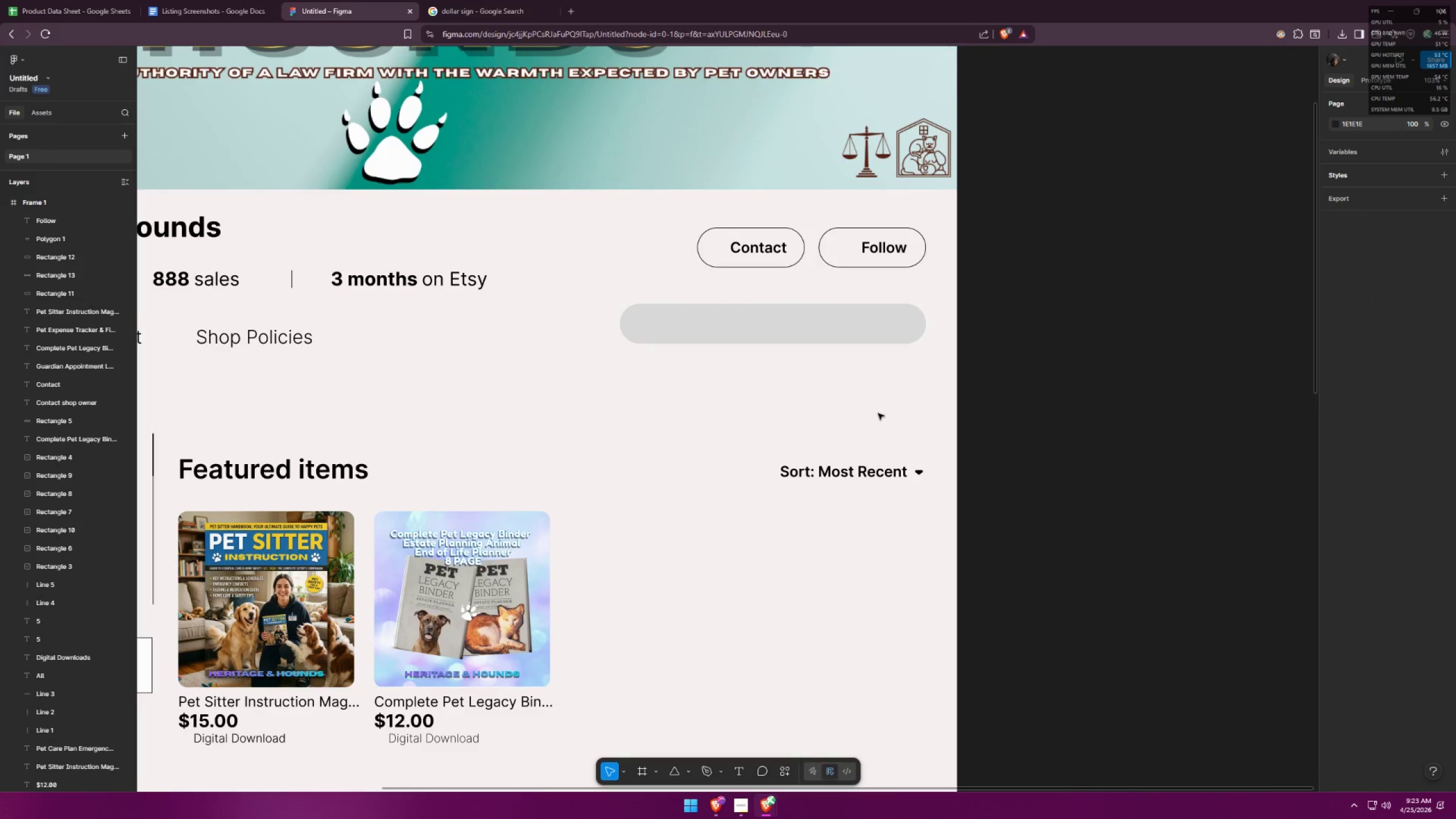 
key(Alt+Tab)
 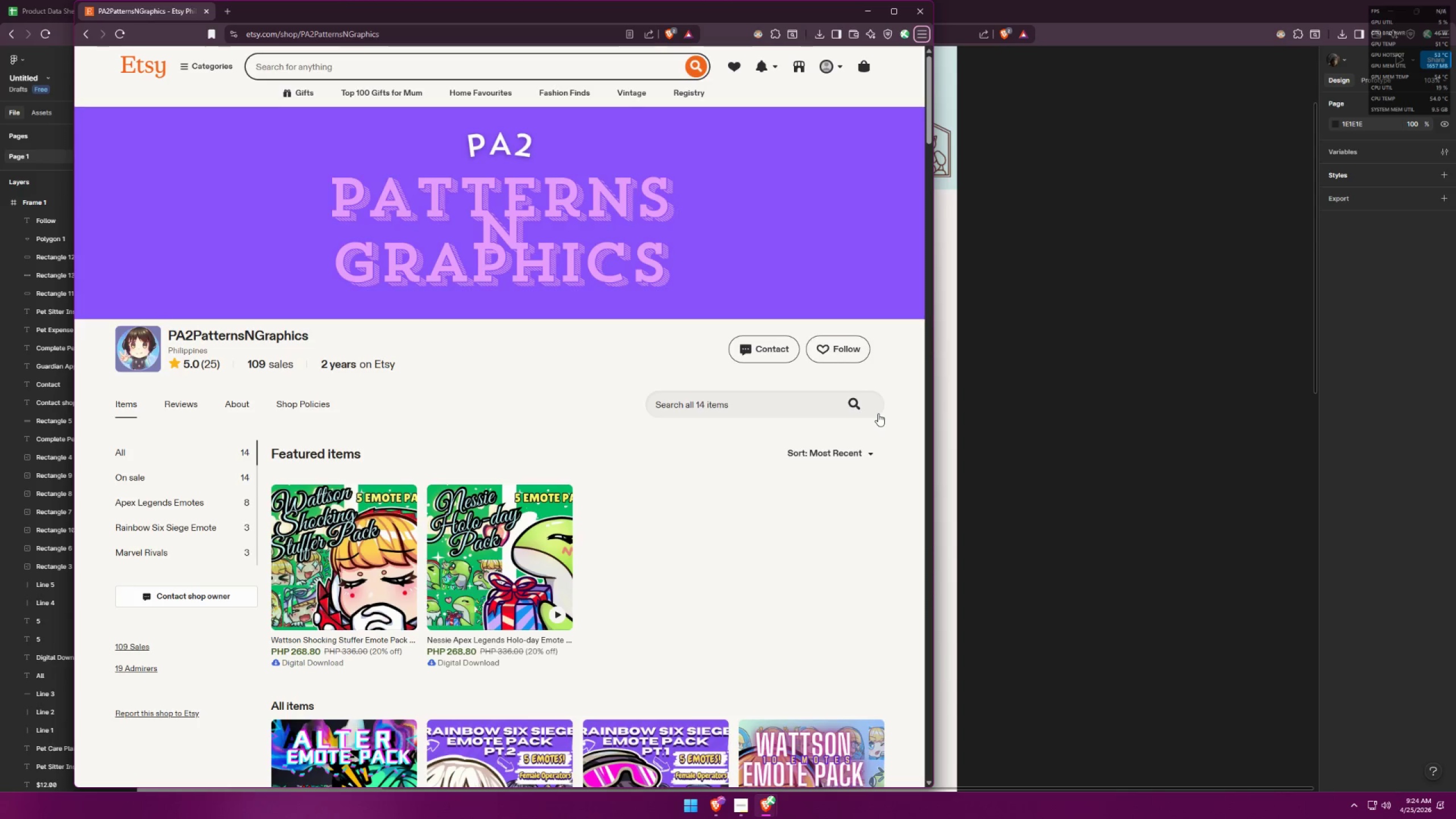 
key(Alt+AltLeft)
 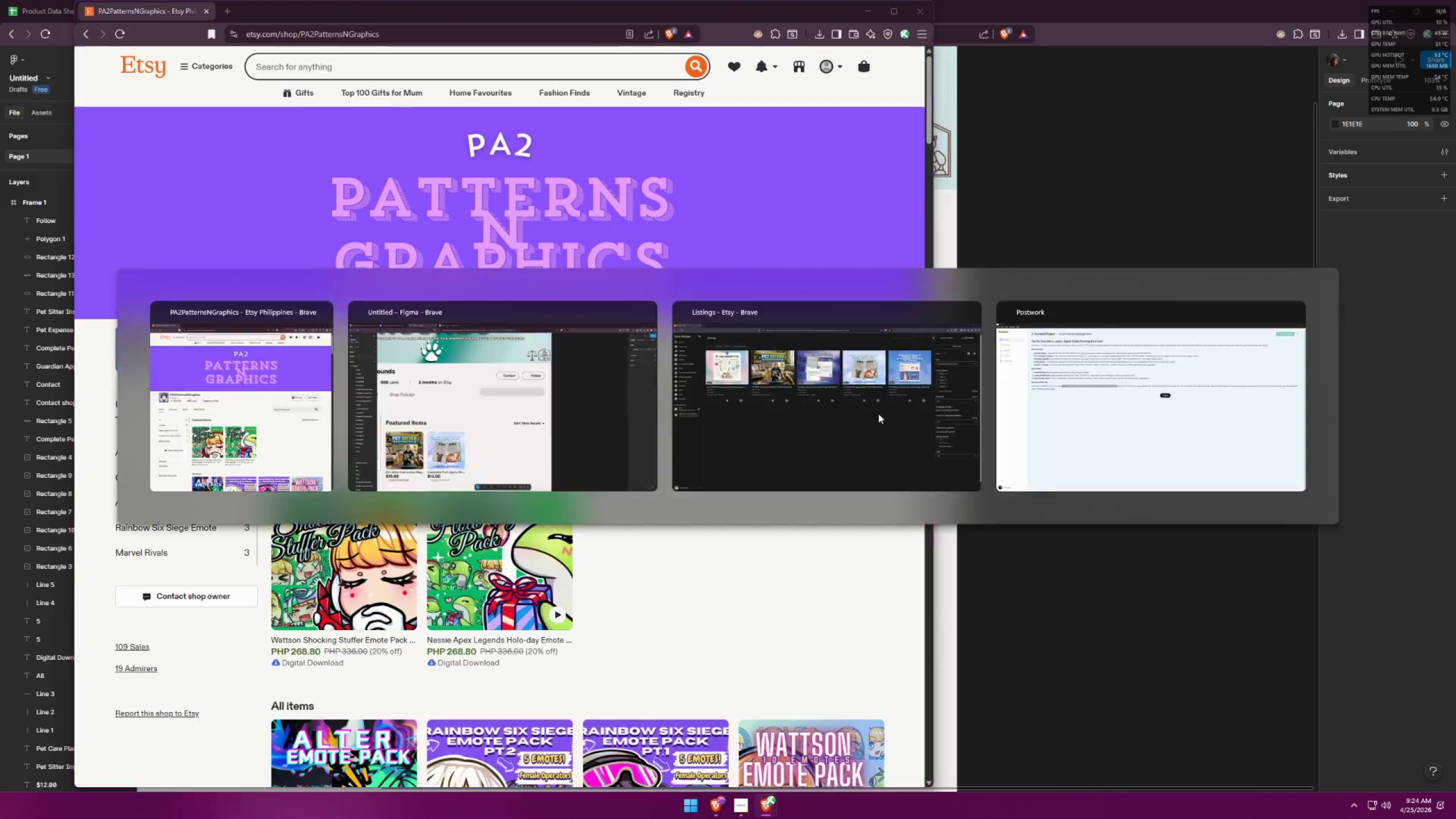 
key(Alt+Tab)
 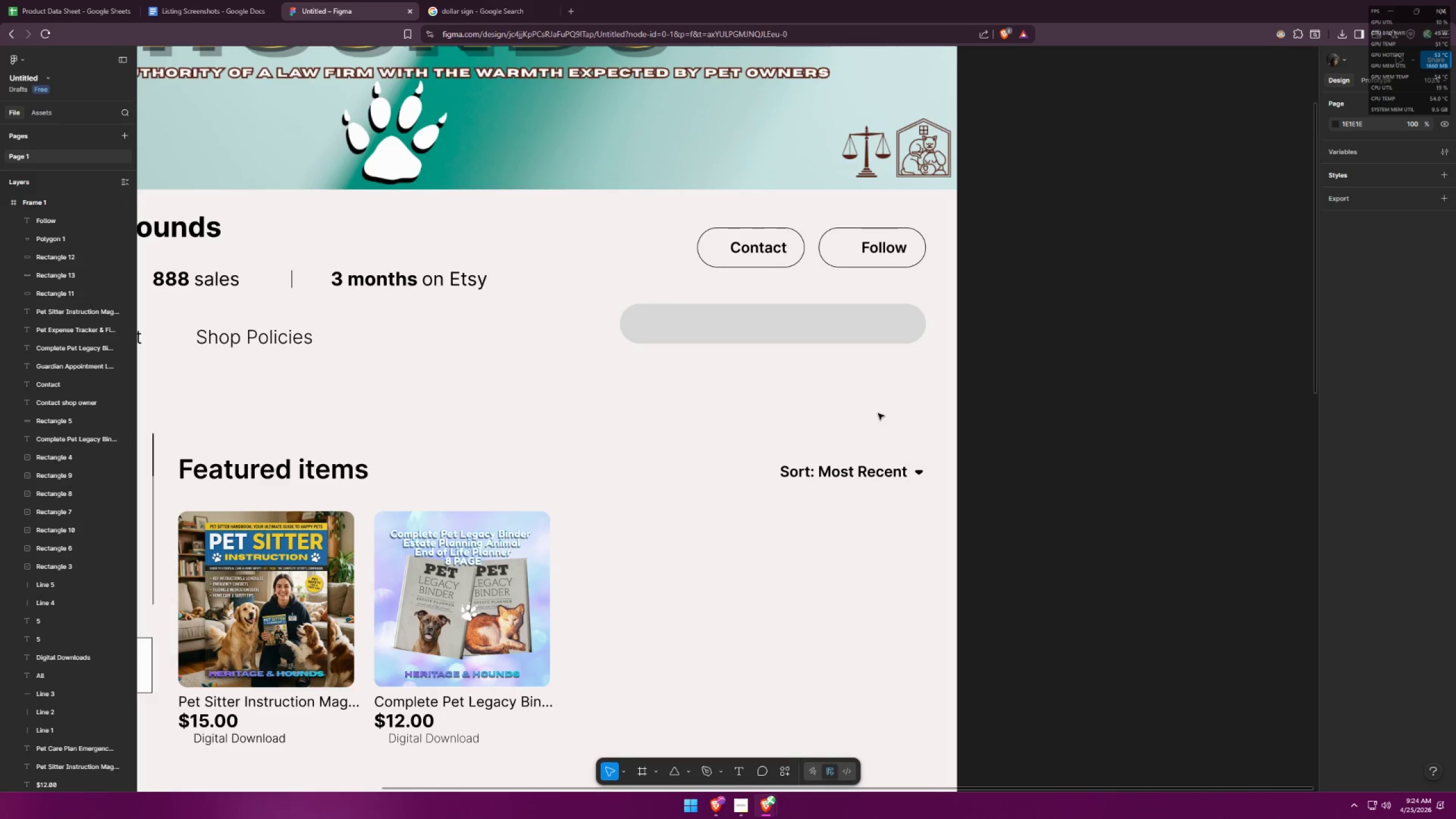 
hold_key(key=ControlLeft, duration=1.5)
hold_key(key=ControlLeft, duration=0.7)
scroll: coordinate [569, 471], scroll_direction: up, amount: 4.0
 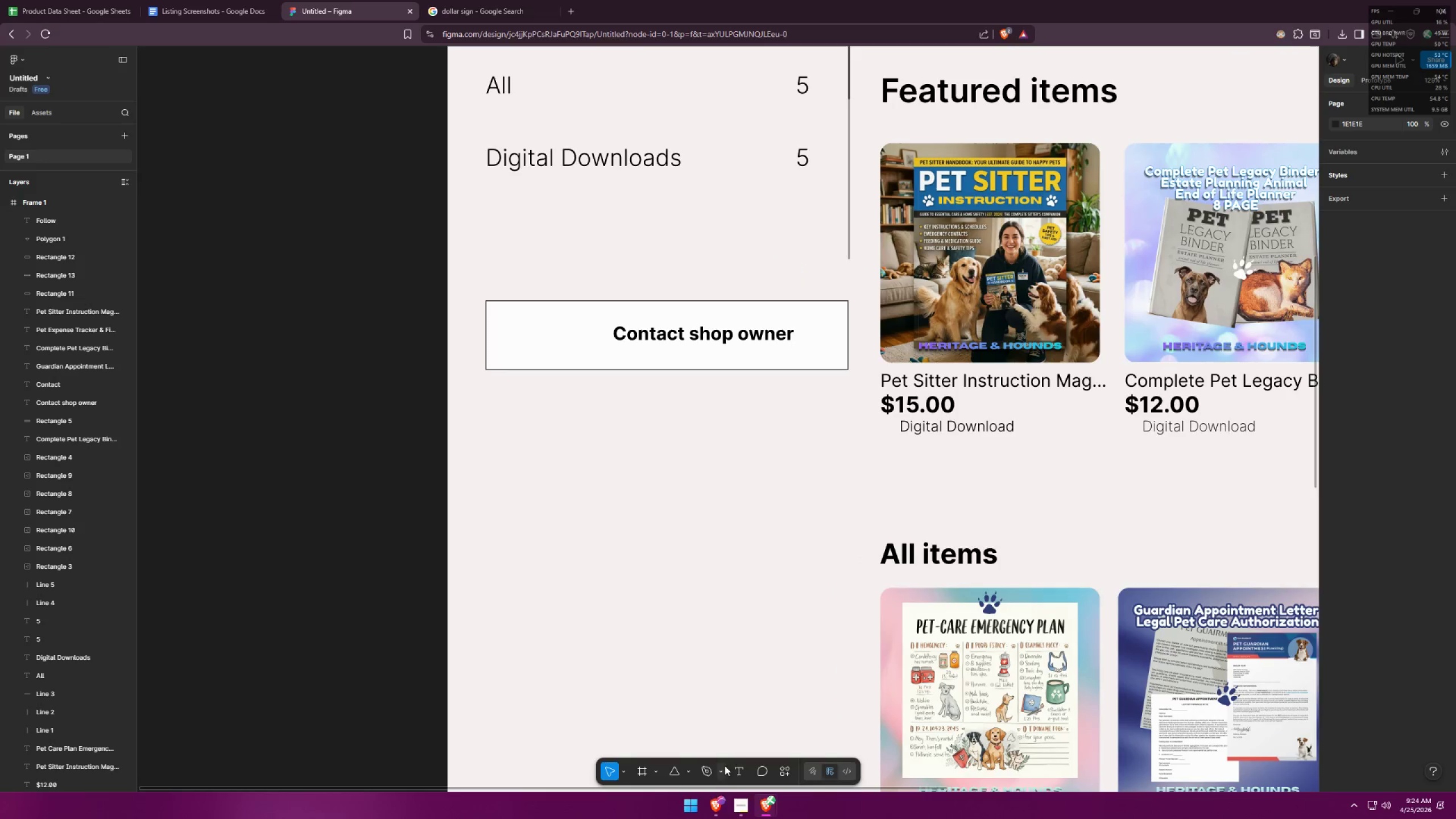 
left_click([686, 768])
 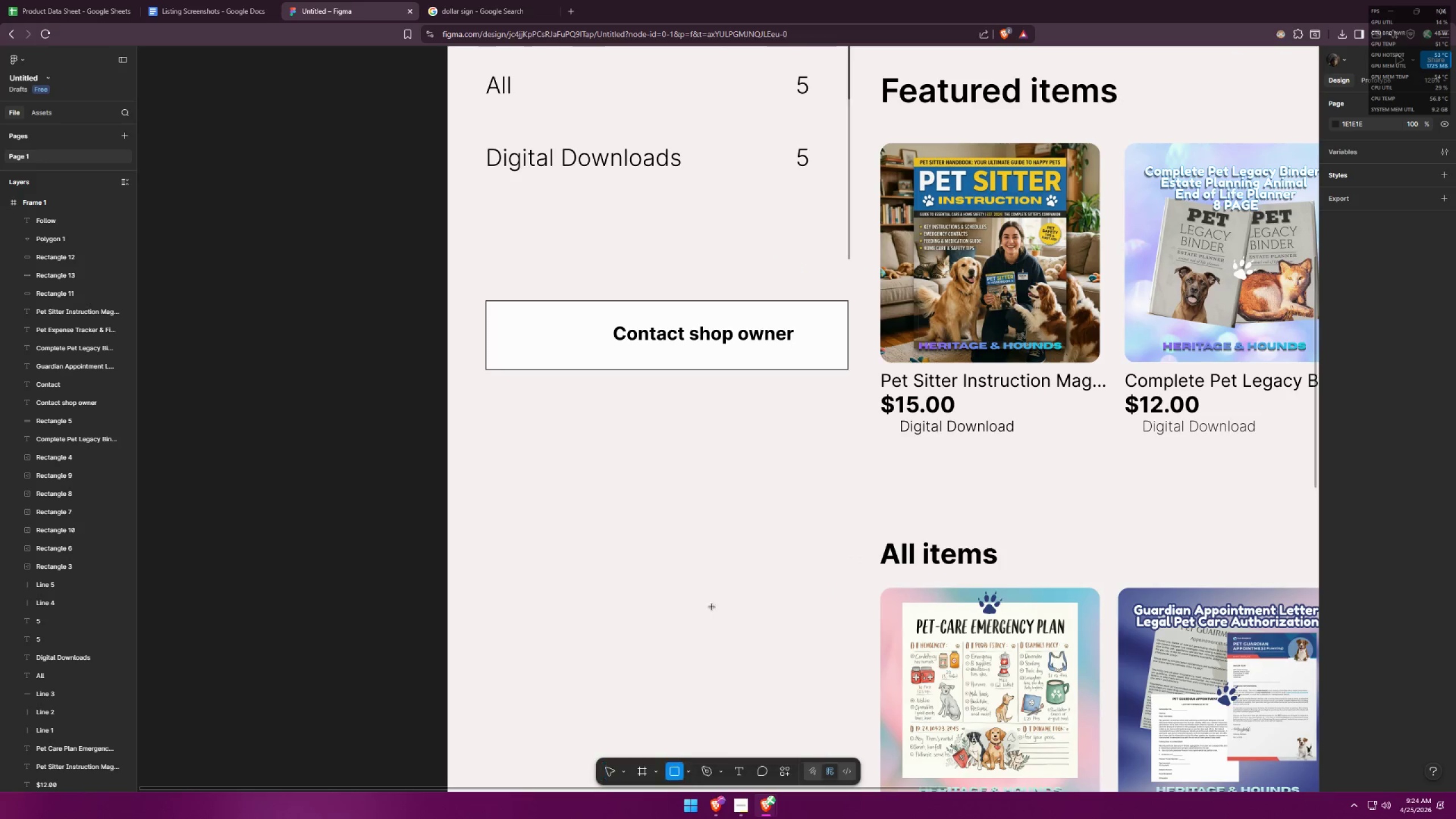 
left_click_drag(start_coordinate=[668, 452], to_coordinate=[698, 471])
 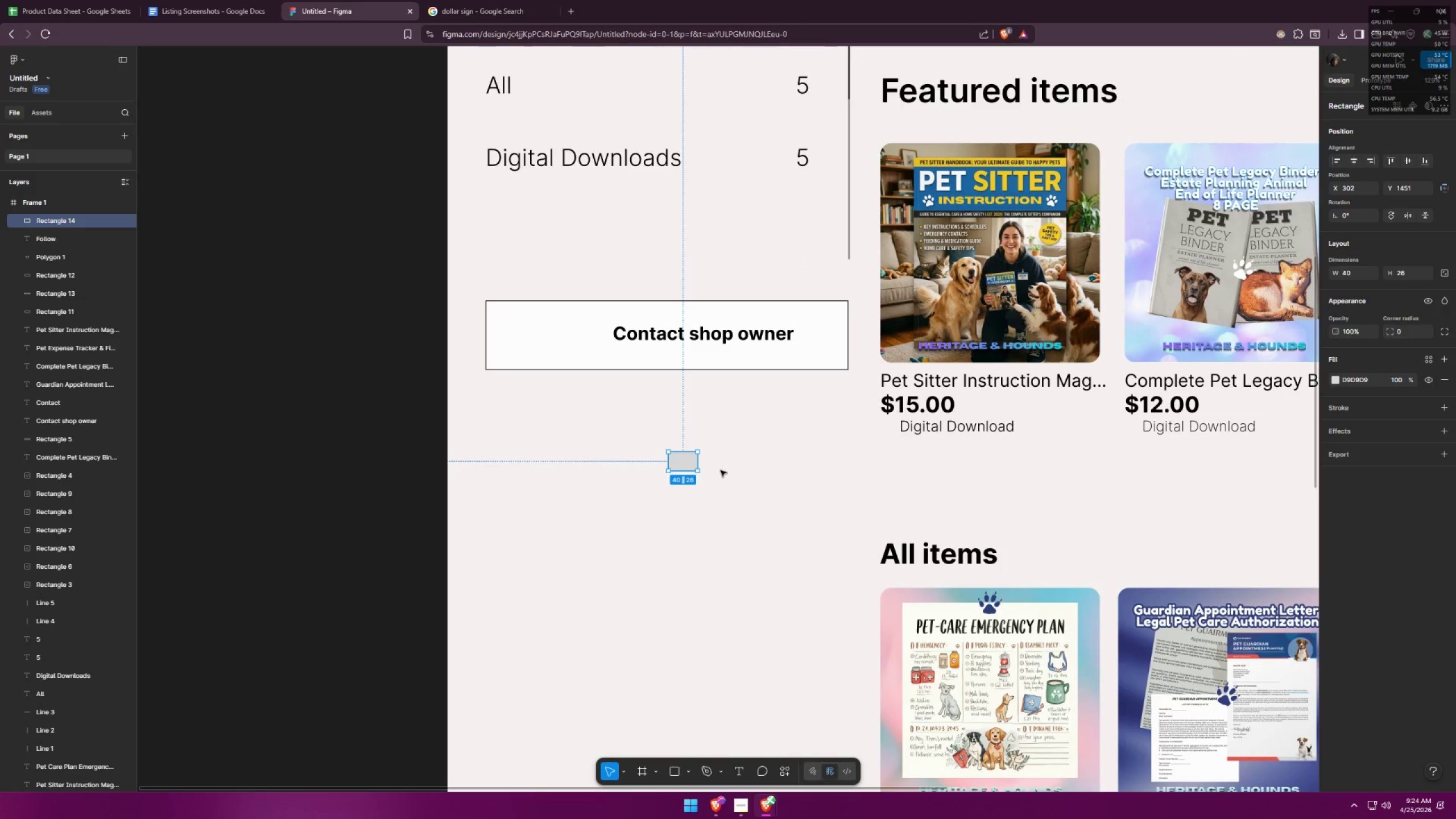 
left_click([721, 470])
 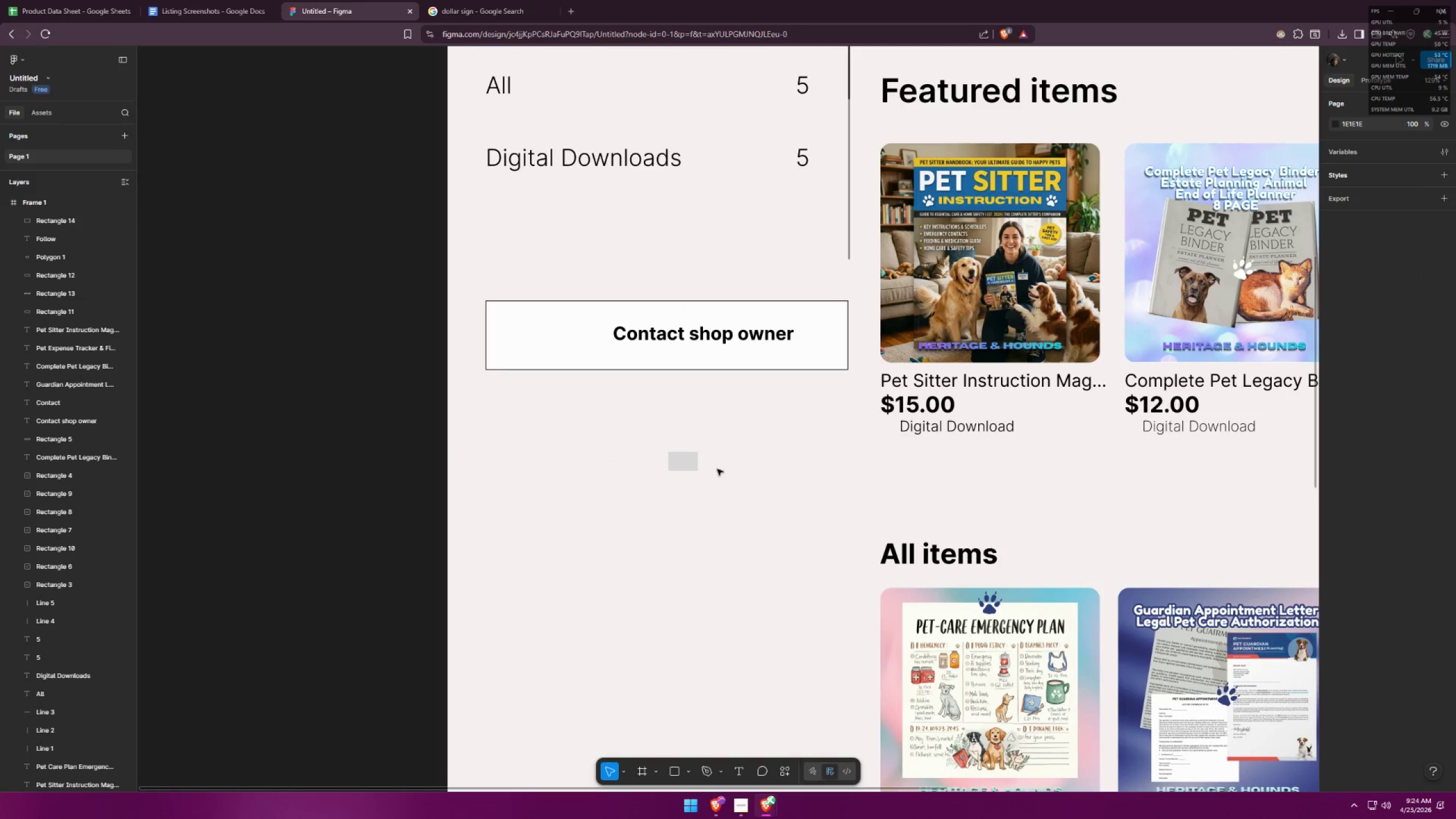 
hold_key(key=ControlLeft, duration=0.83)
left_click([663, 427])
 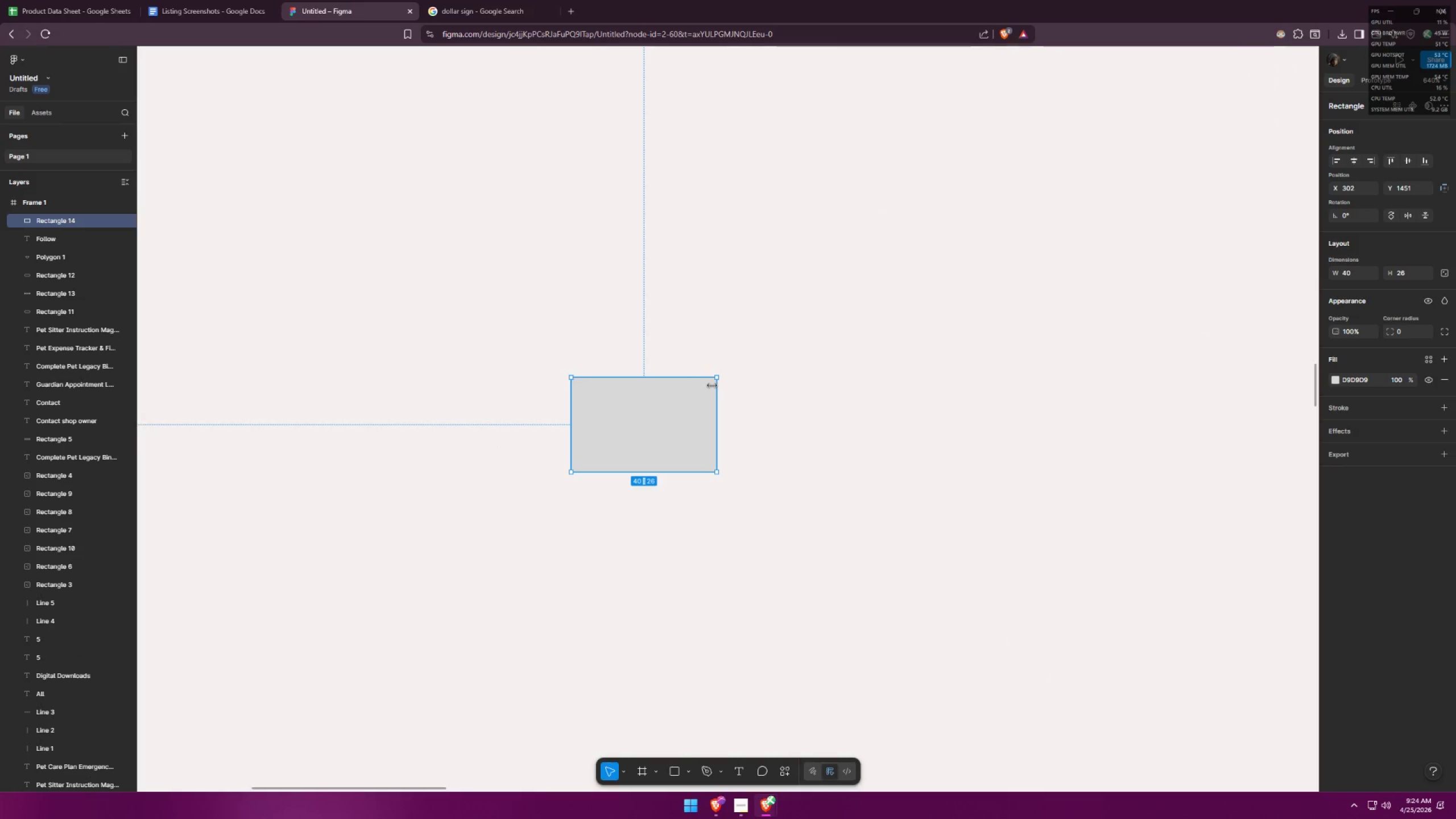 
scroll: coordinate [694, 471], scroll_direction: up, amount: 12.0
 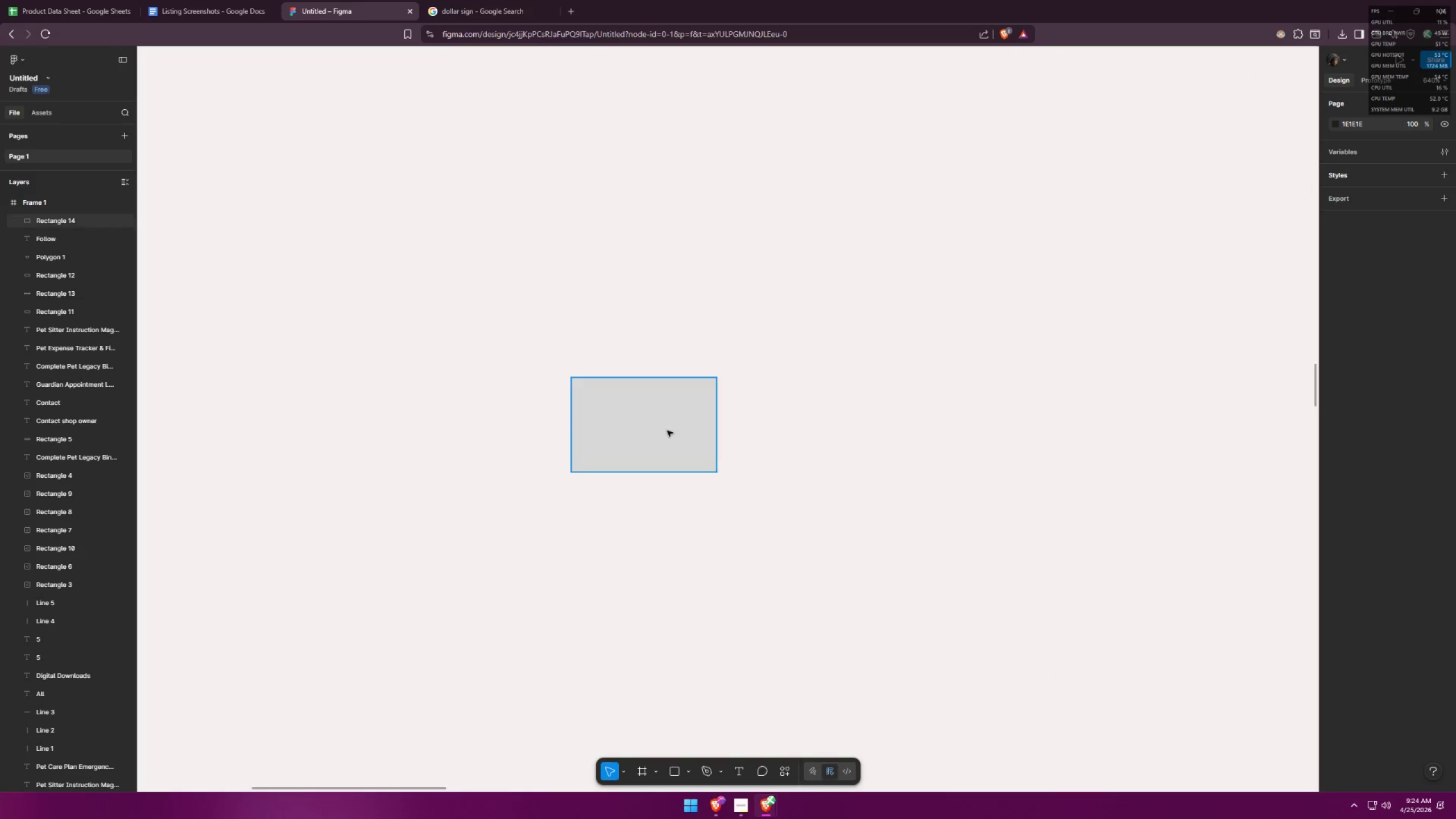 
left_click_drag(start_coordinate=[708, 385], to_coordinate=[702, 390])
 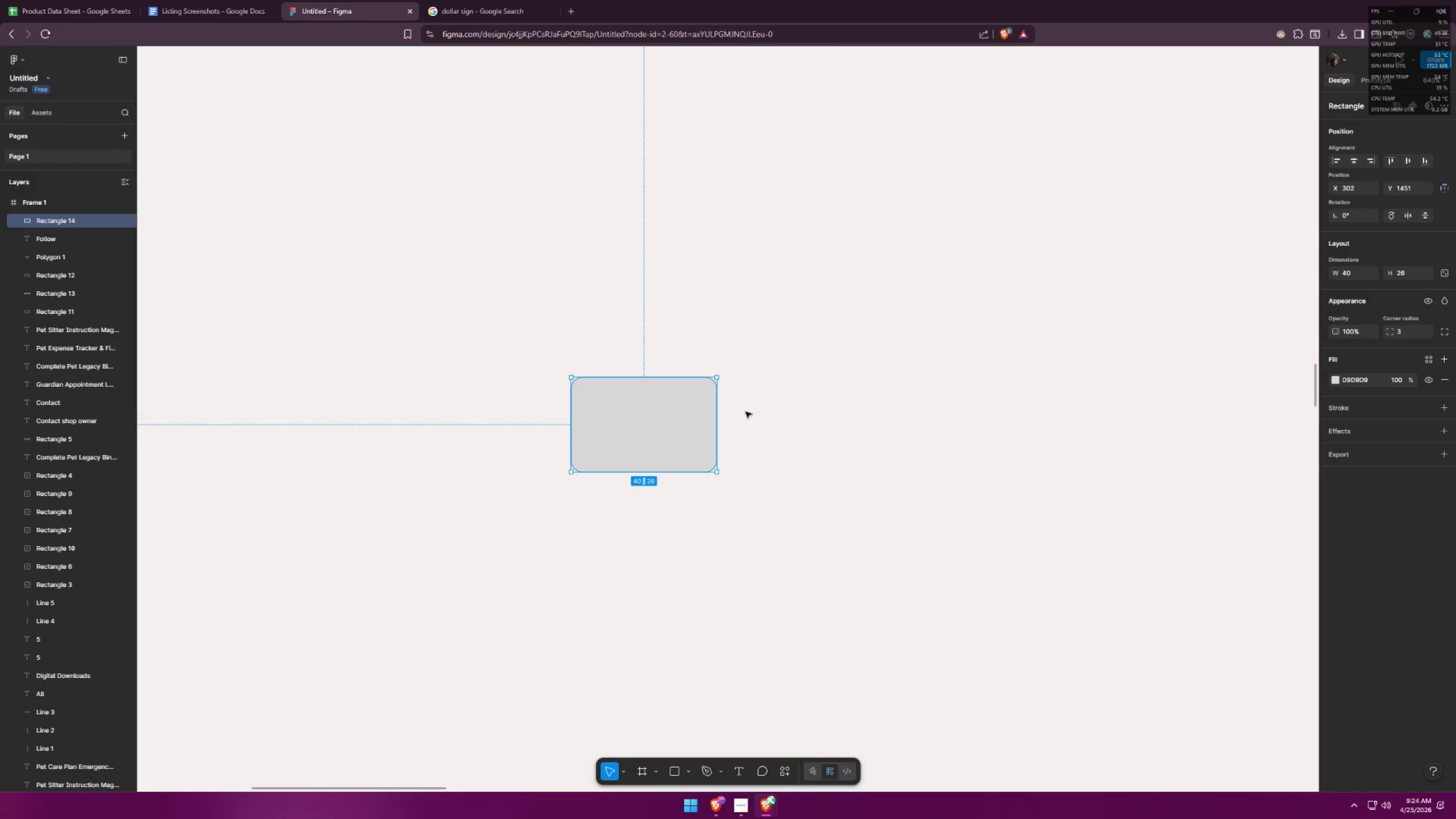 
left_click([759, 419])
 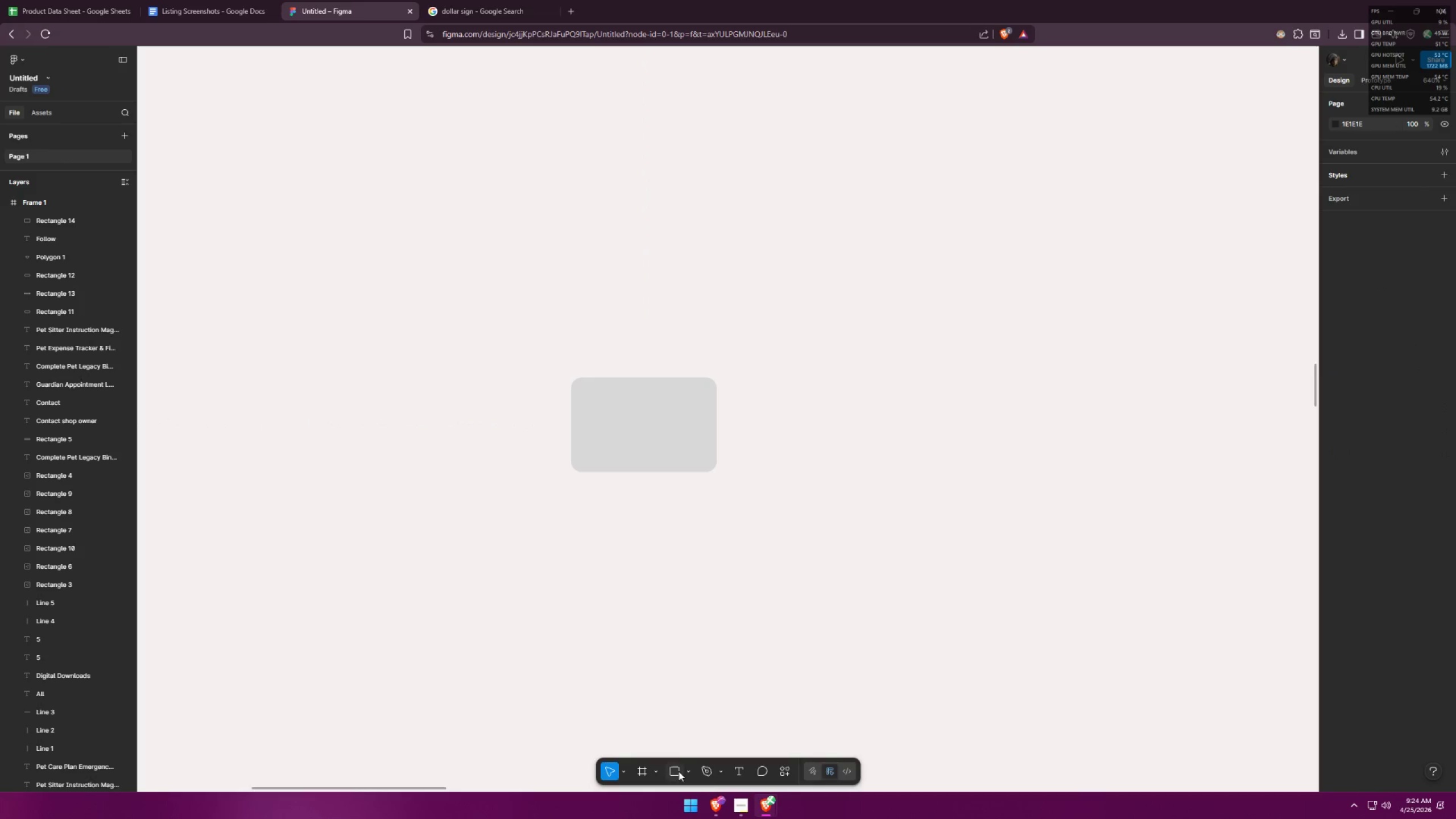 
double_click([688, 770])
 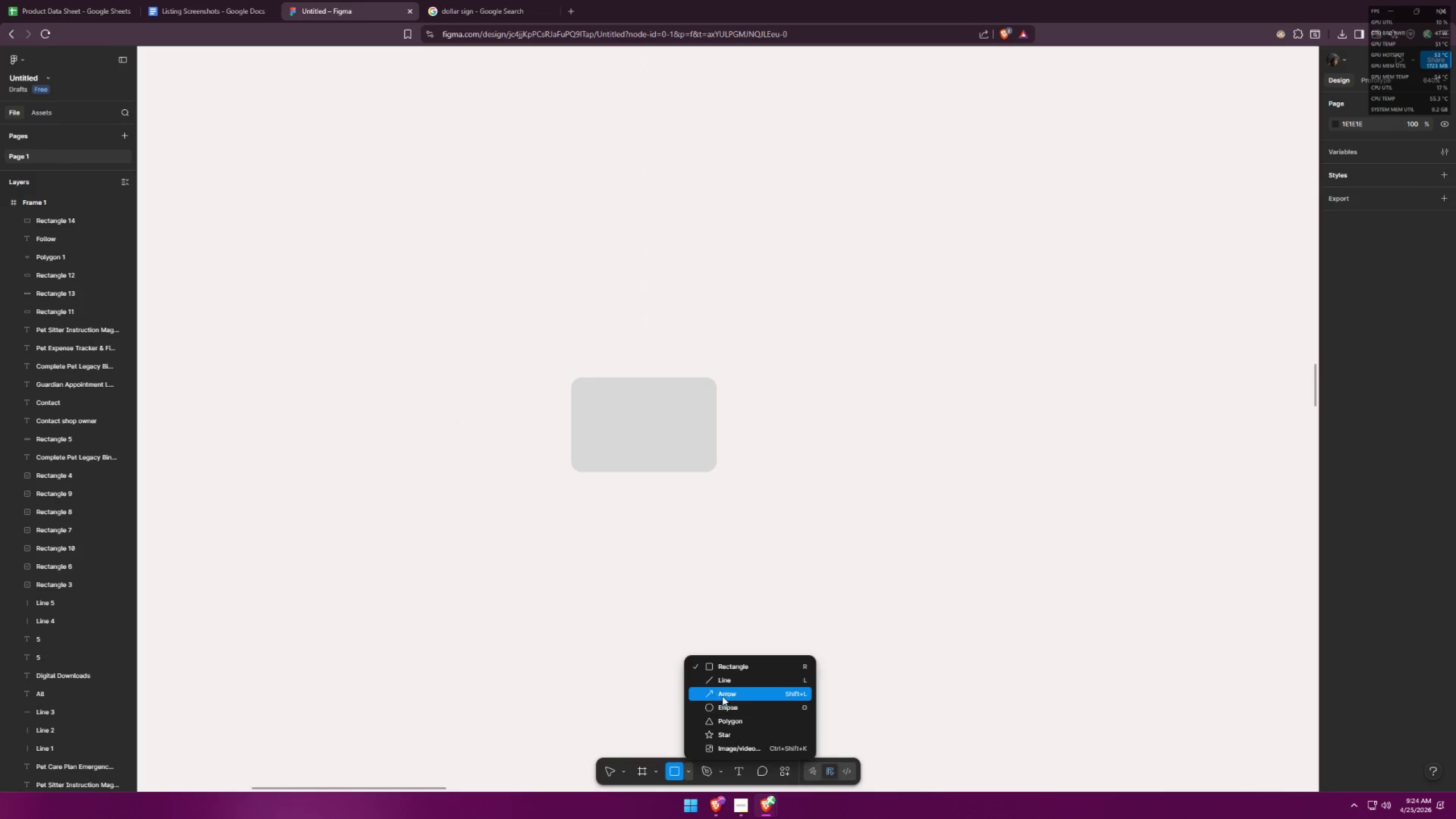 
left_click([714, 707])
 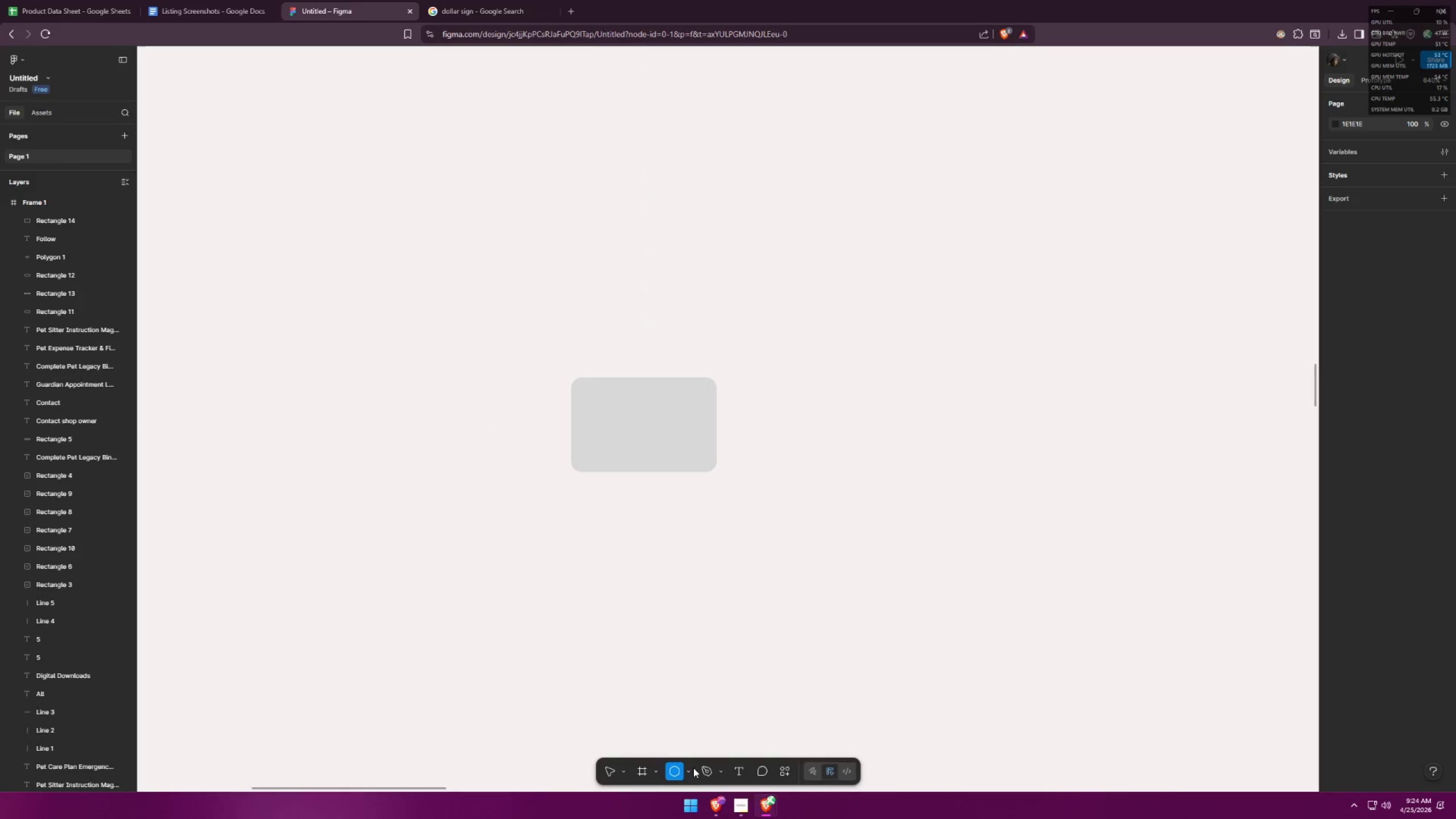 
double_click([686, 769])
 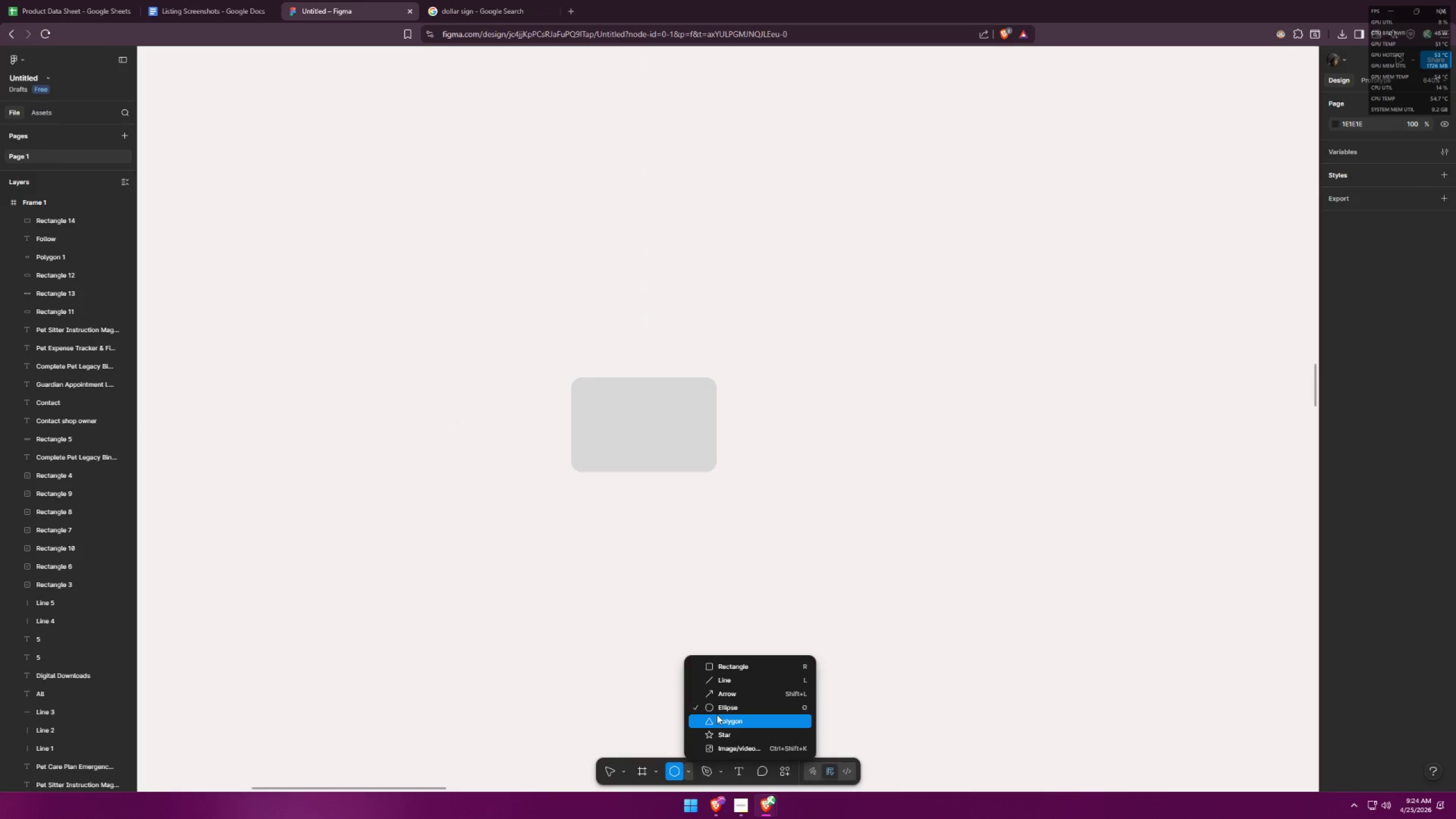 
left_click([710, 725])
 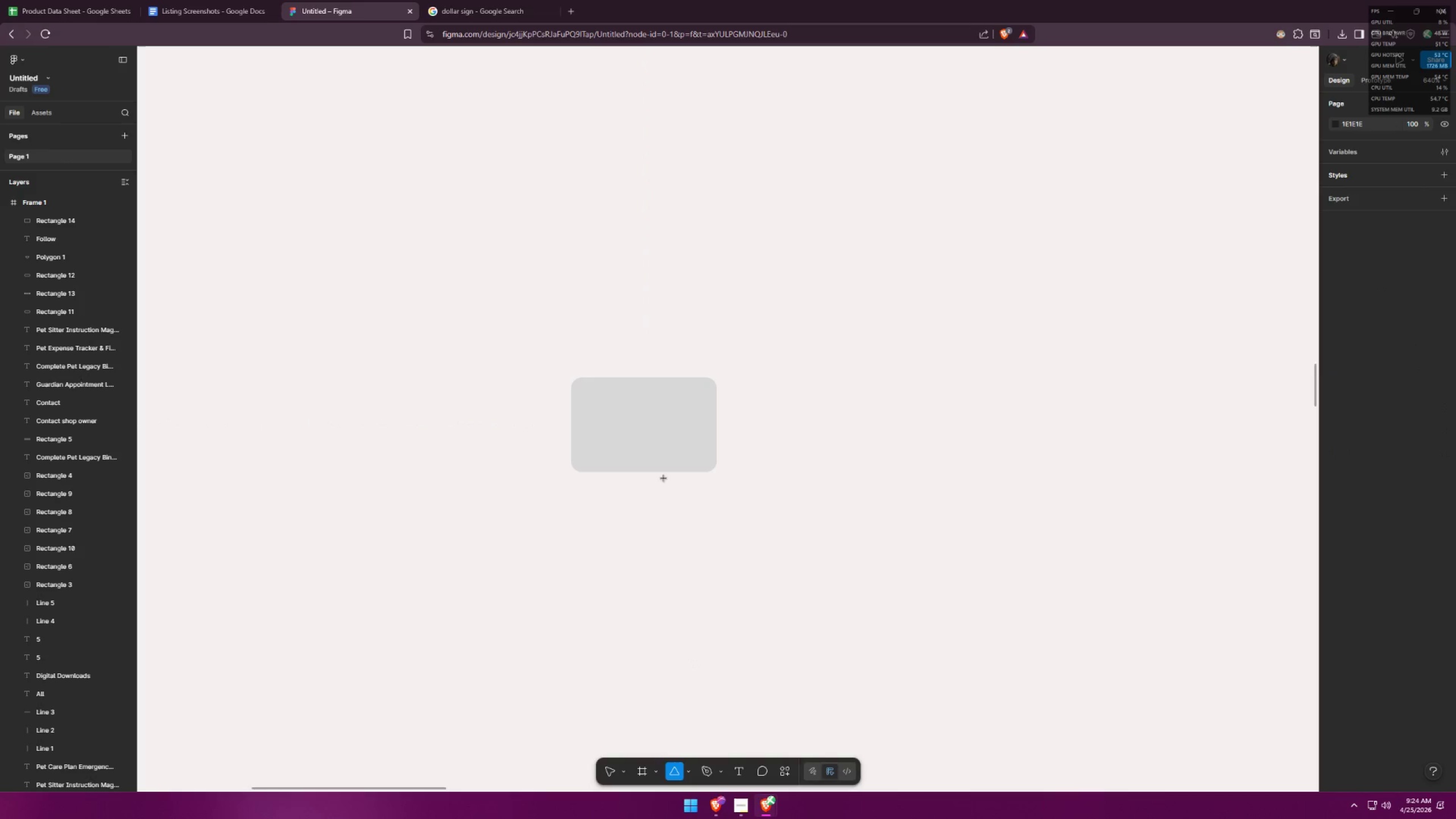 
left_click_drag(start_coordinate=[668, 470], to_coordinate=[701, 505])
 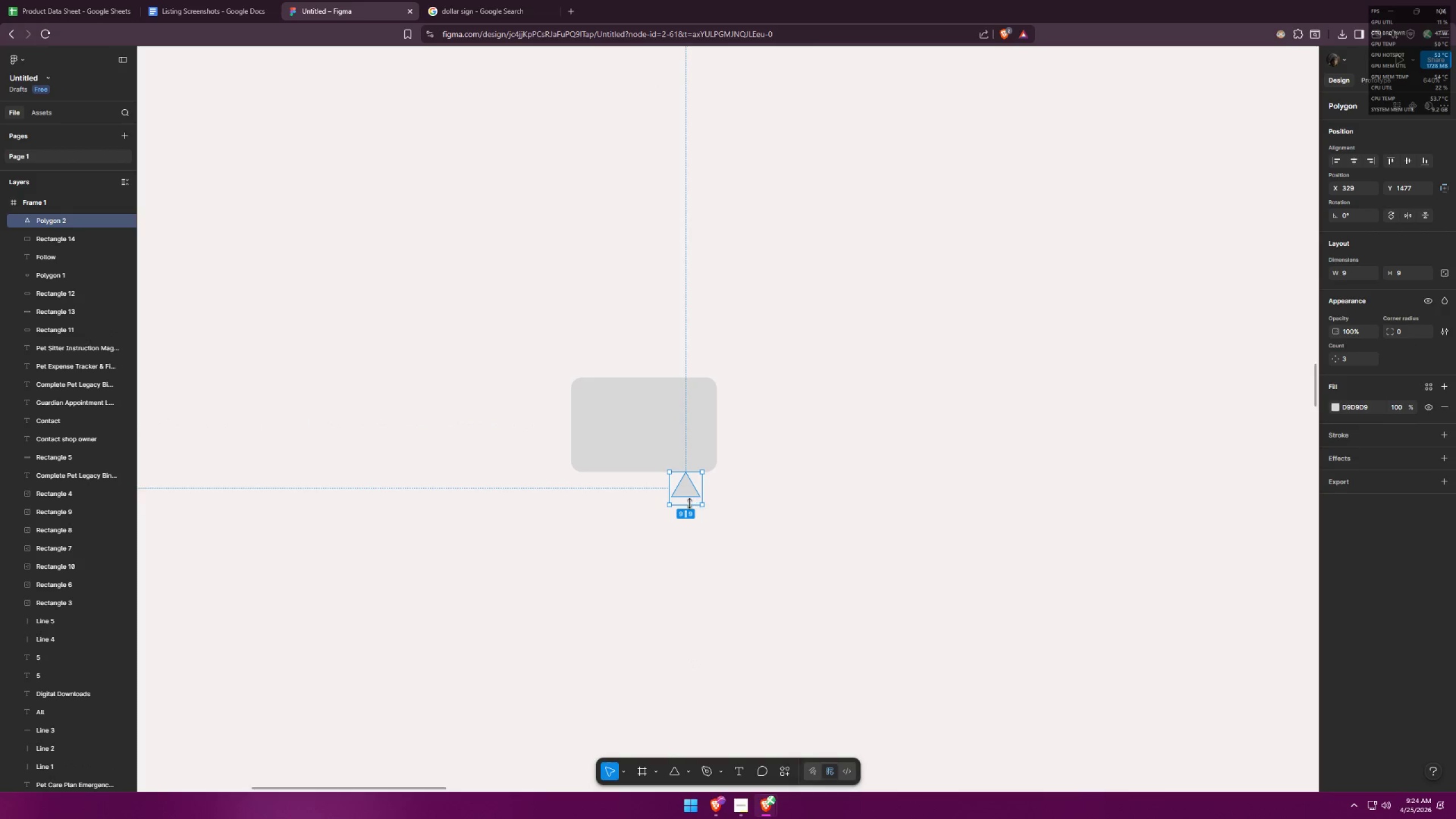 
hold_key(key=ControlLeft, duration=0.42)
scroll: coordinate [694, 499], scroll_direction: up, amount: 7.0
 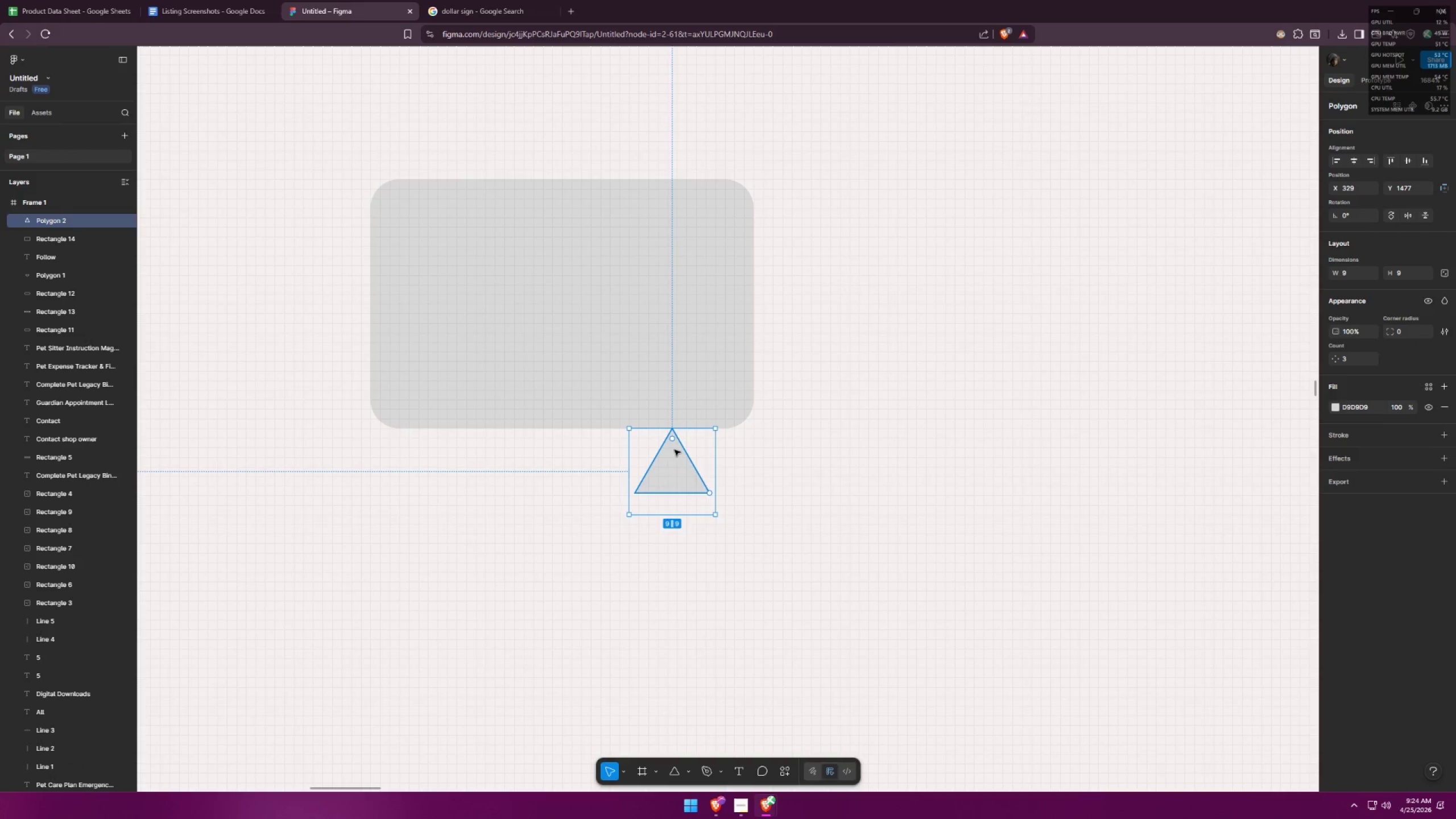 
left_click_drag(start_coordinate=[675, 443], to_coordinate=[676, 452])
 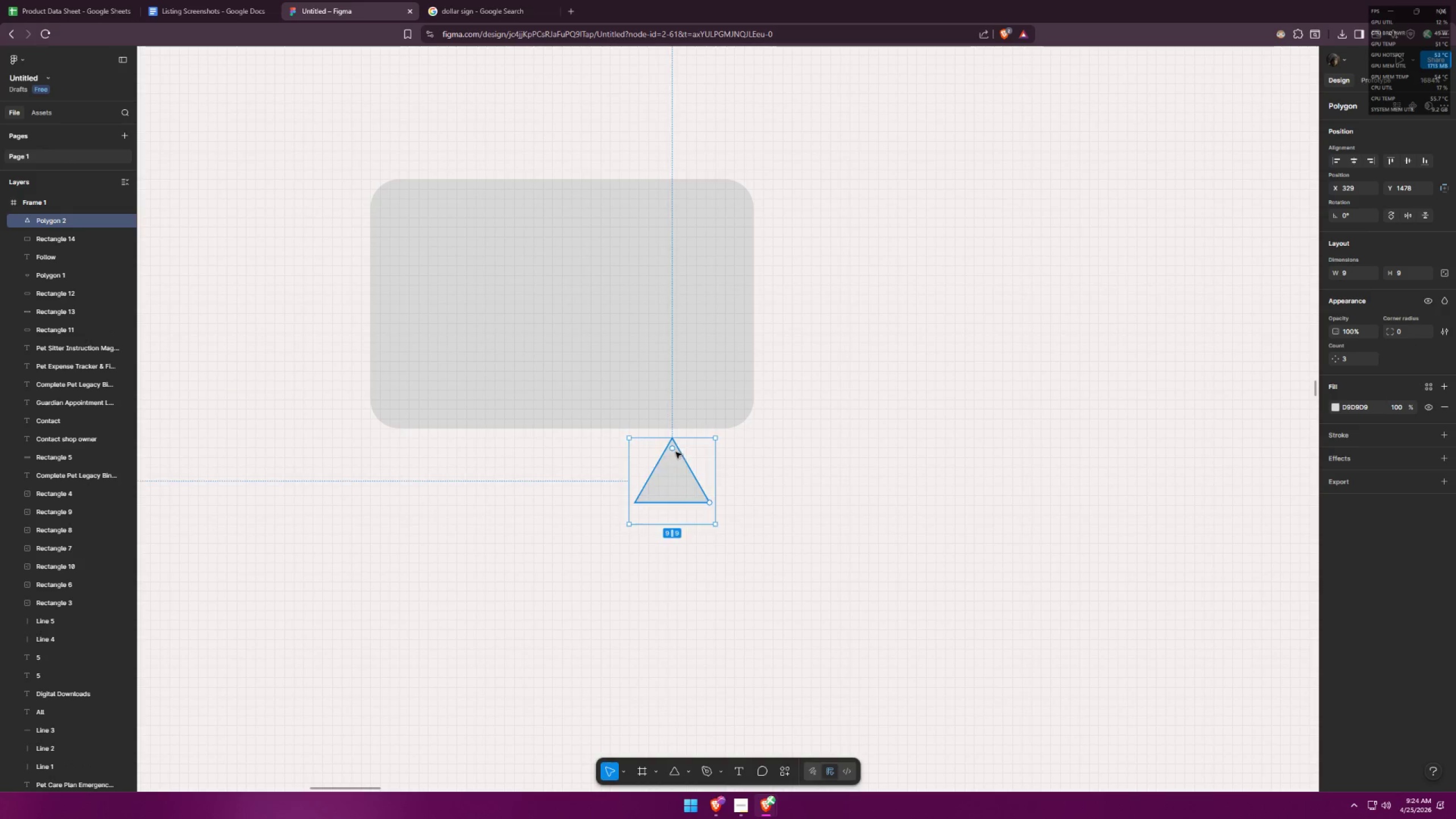 
mouse_move([692, 460])
 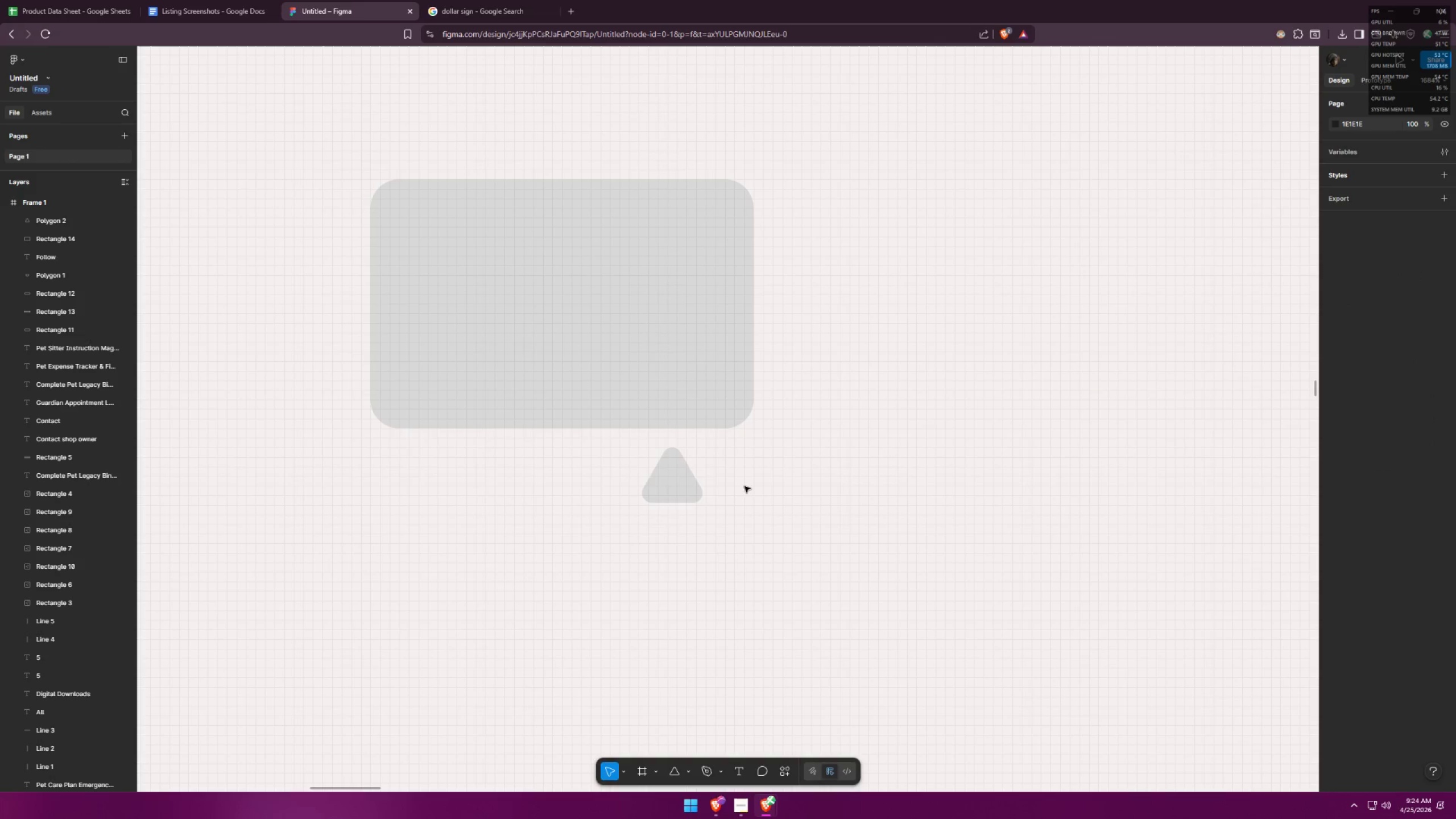 
double_click([680, 483])
 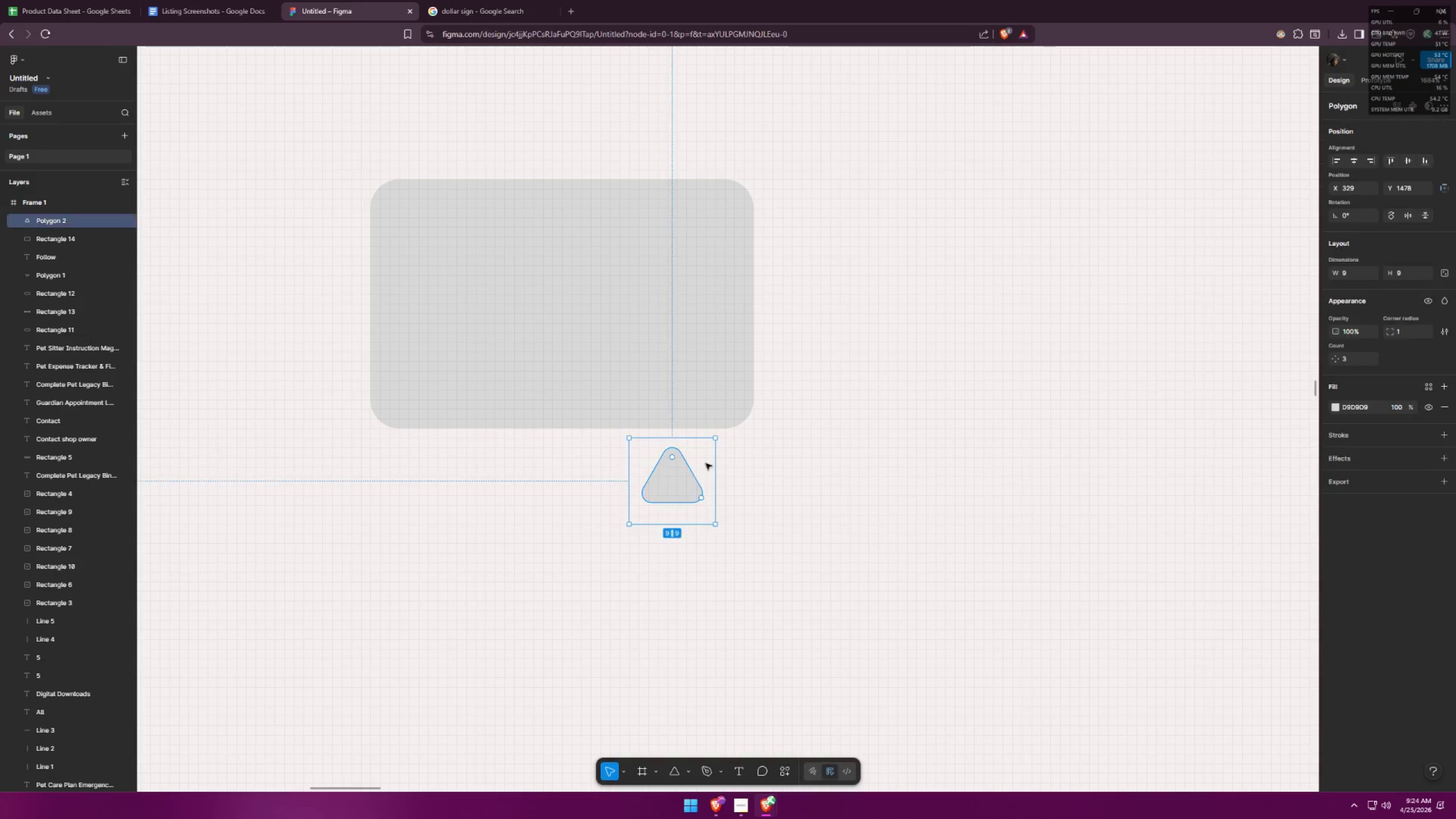 
hold_key(key=ShiftLeft, duration=1.5)
left_click_drag(start_coordinate=[722, 438], to_coordinate=[610, 540])
 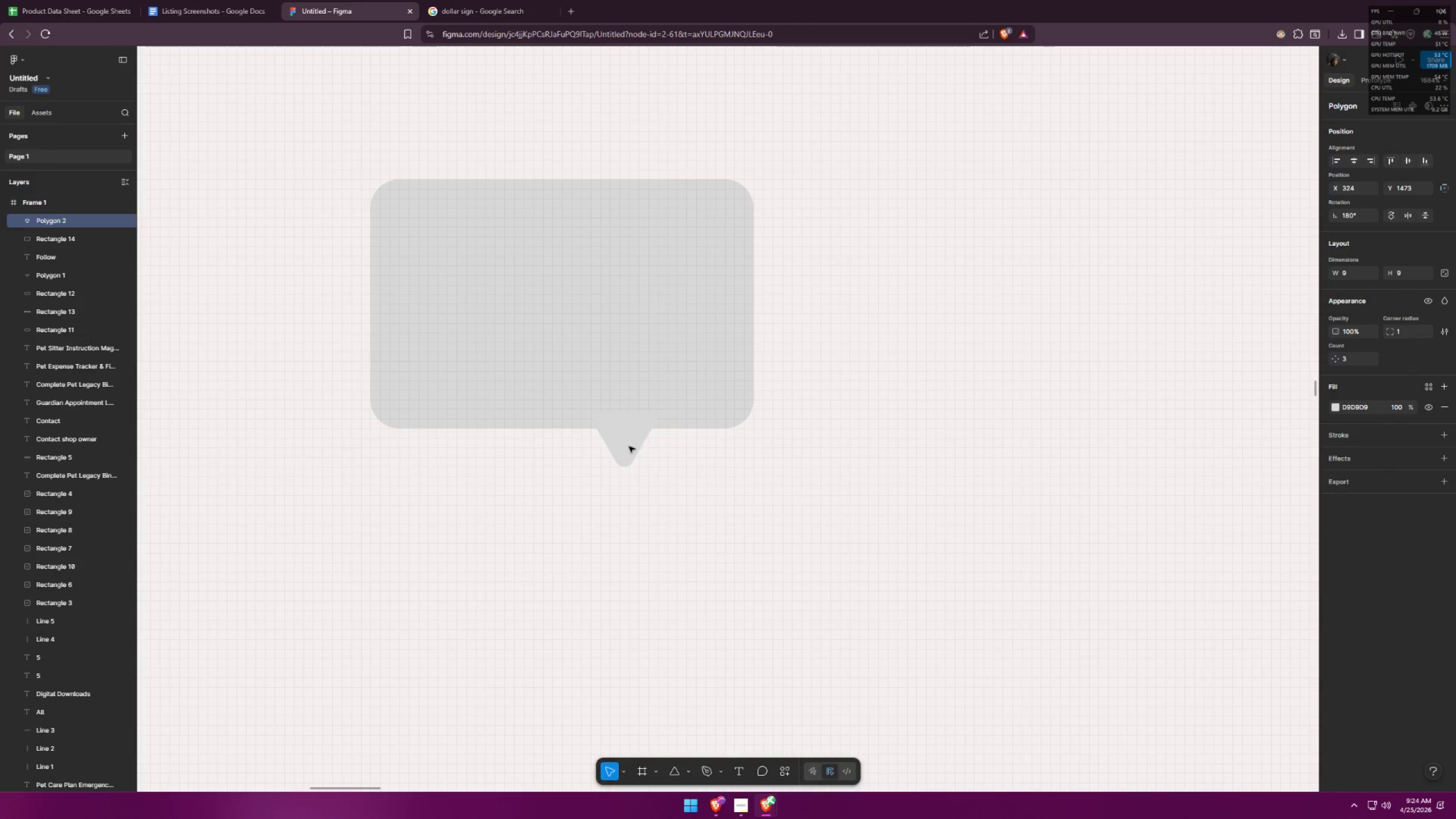 
key(Shift+ShiftLeft)
 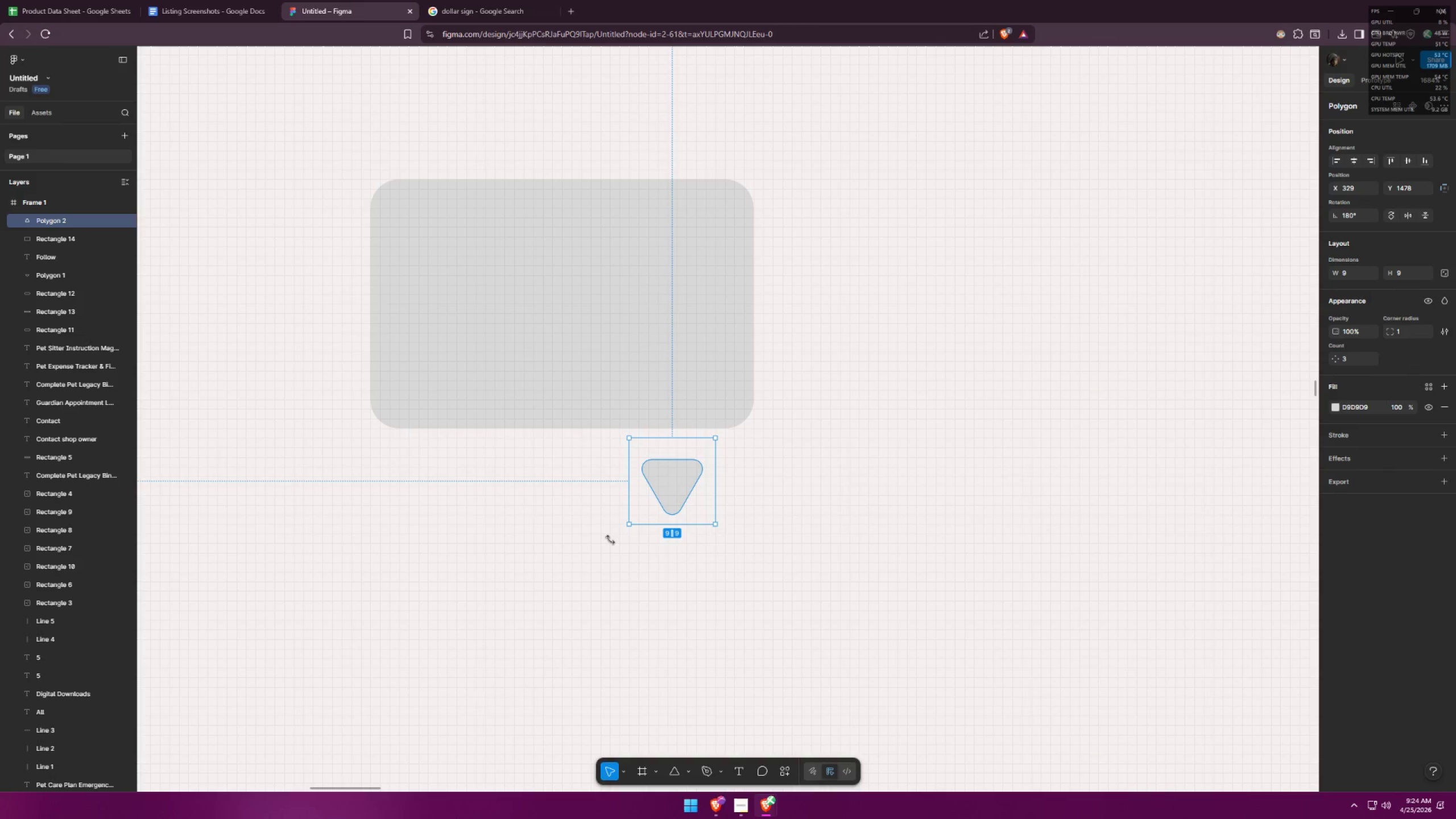 
key(Shift+ShiftLeft)
 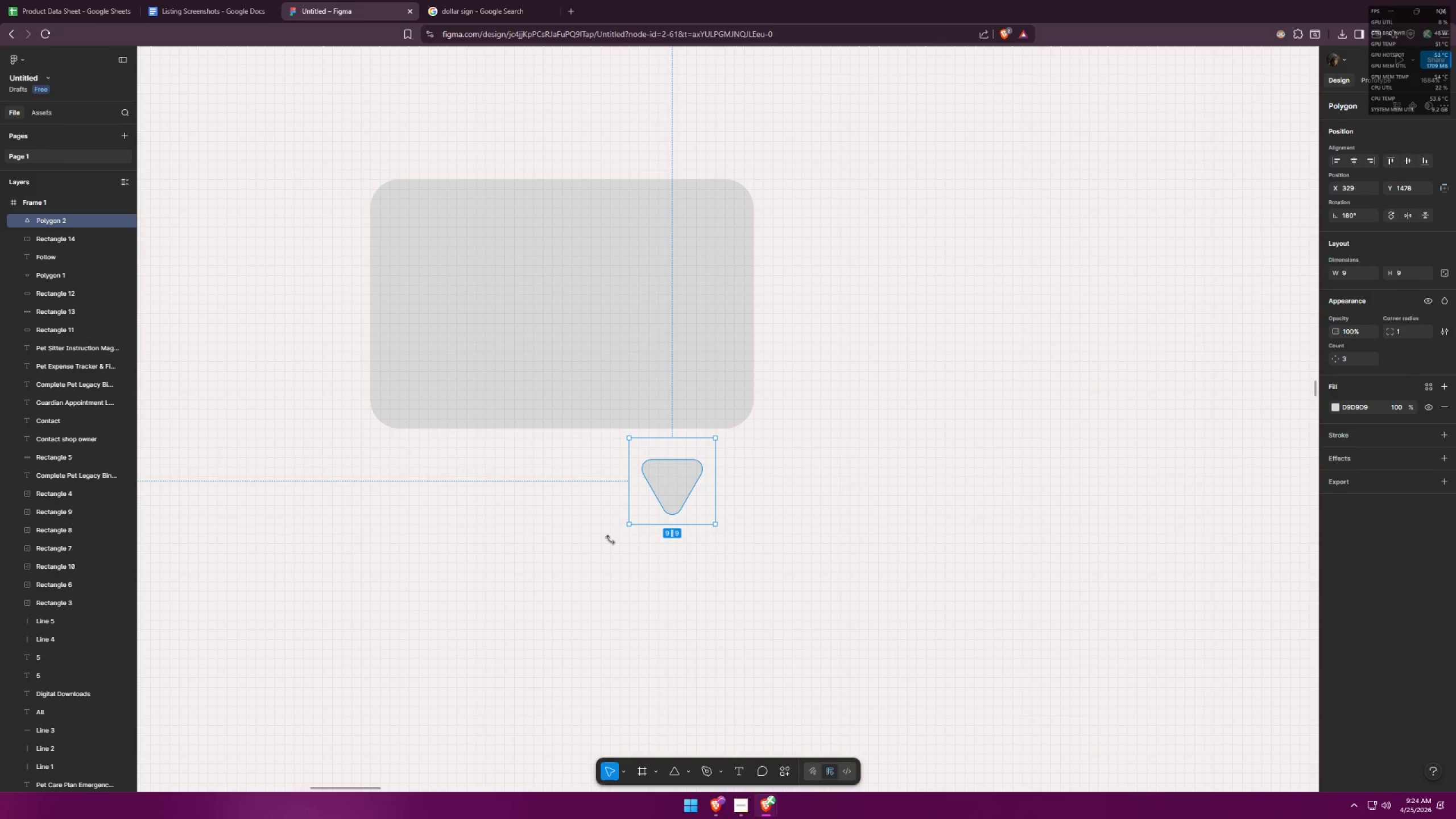 
key(Shift+ShiftLeft)
 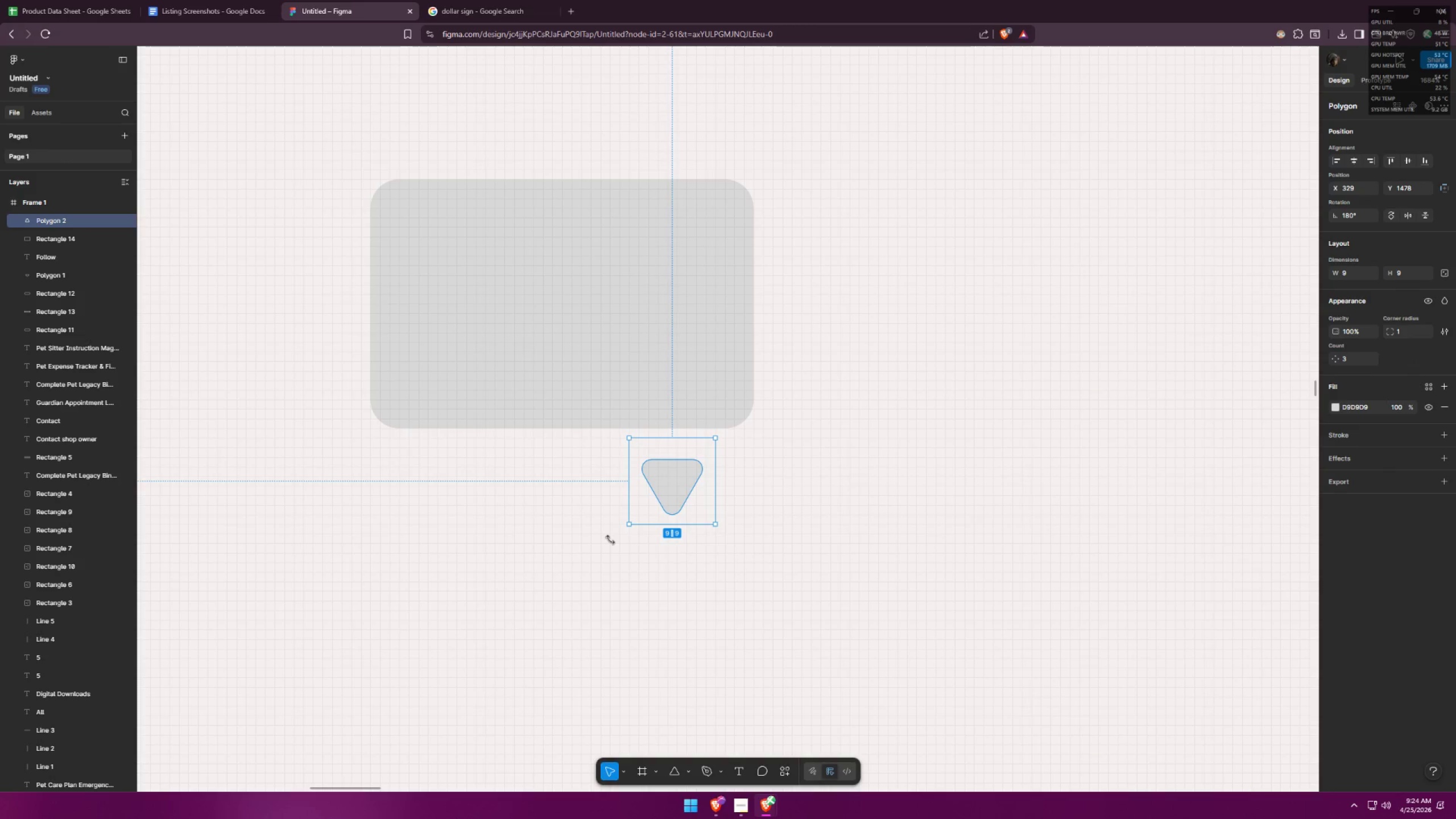 
key(Shift+ShiftLeft)
 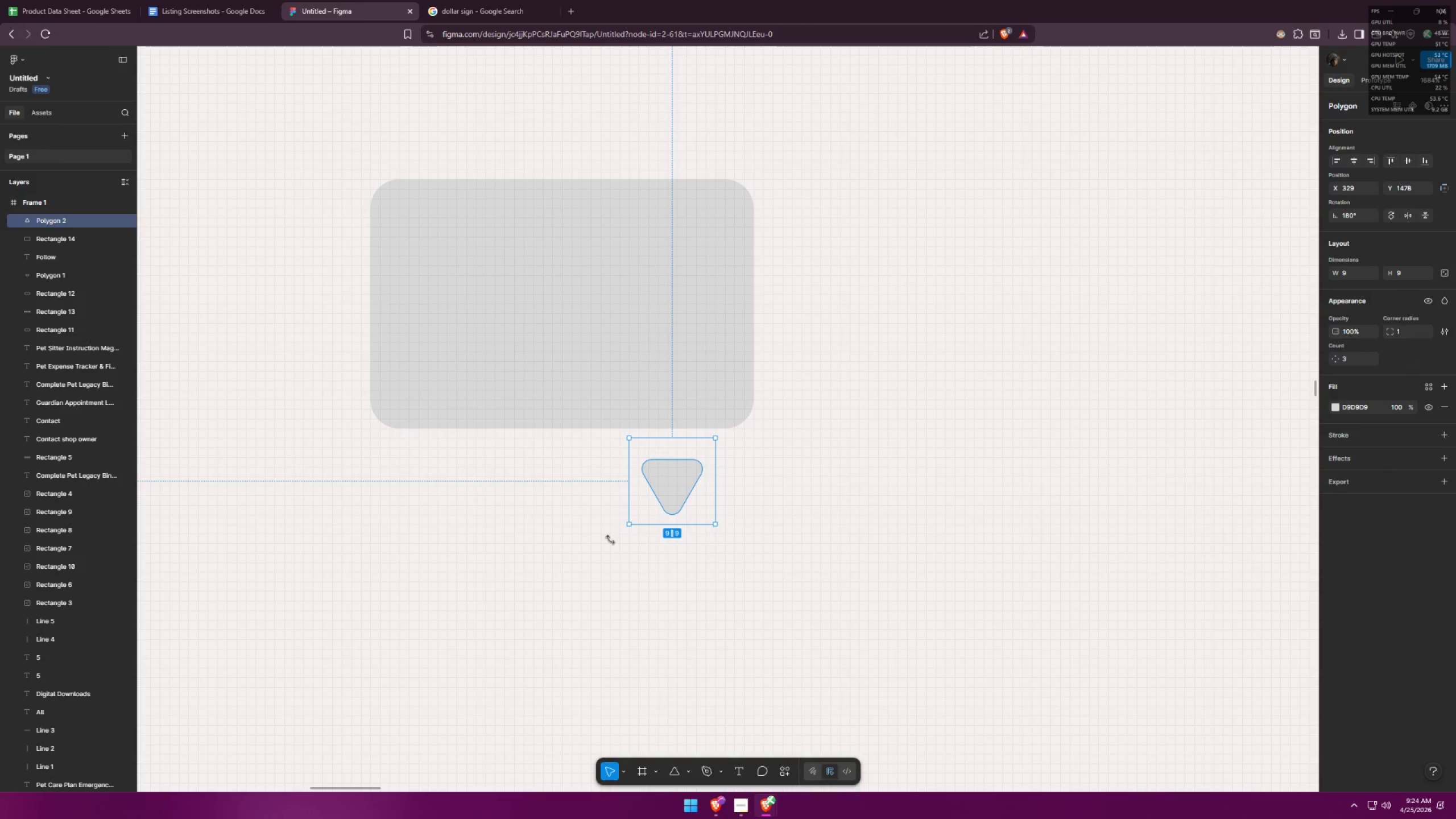 
key(Shift+ShiftLeft)
 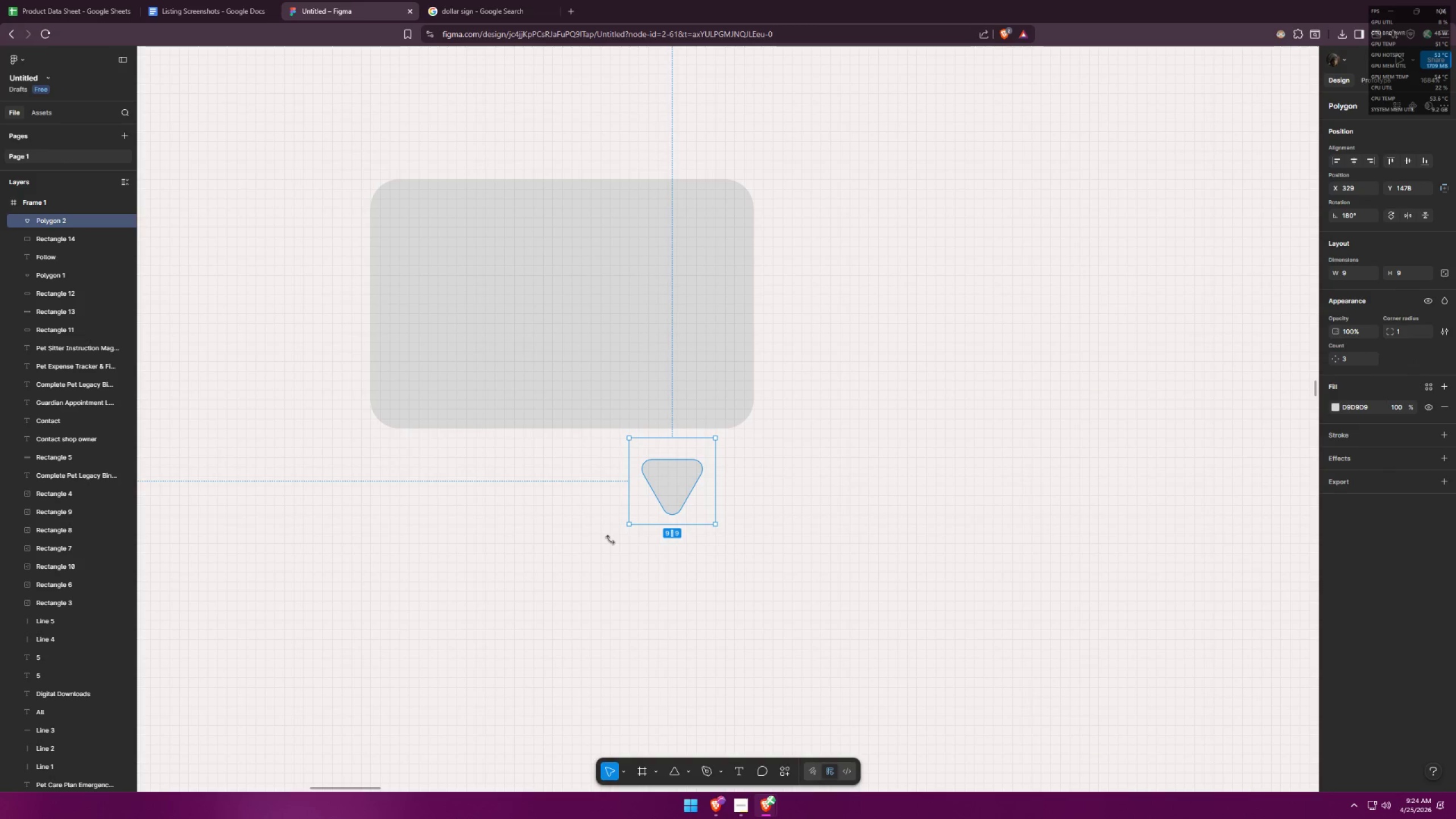 
key(Shift+ShiftLeft)
 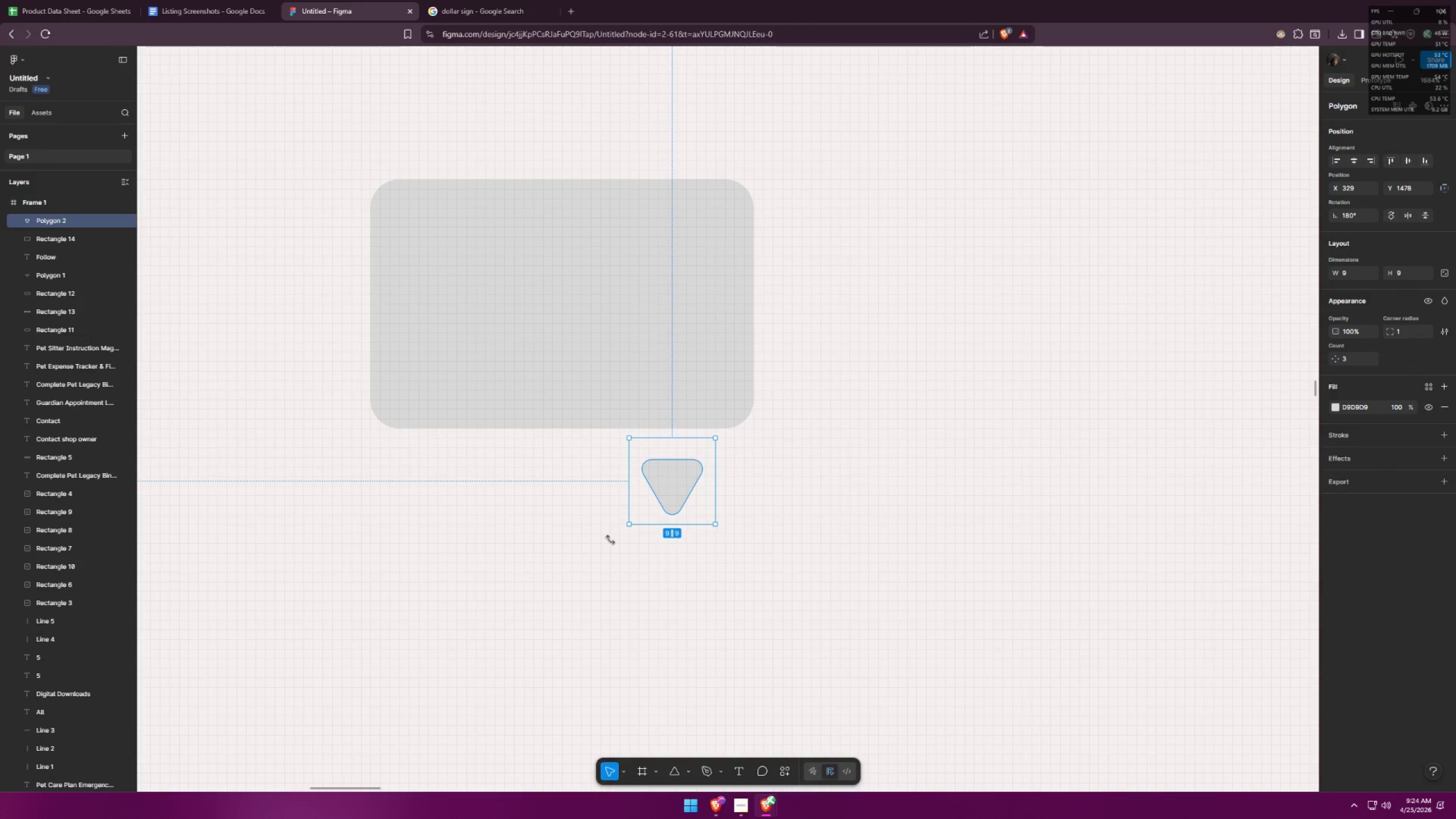 
key(Shift+ShiftLeft)
 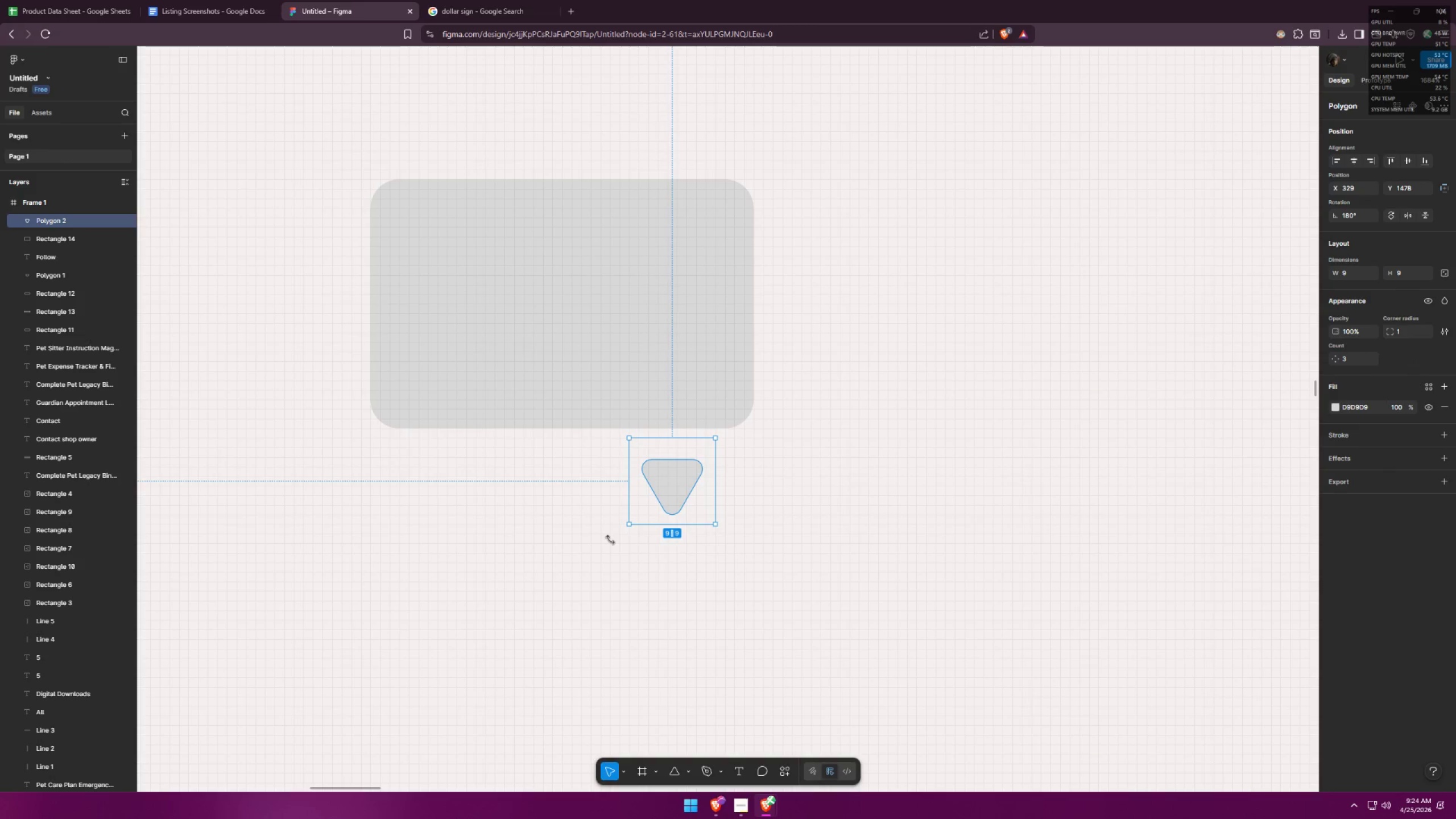 
key(Shift+ShiftLeft)
 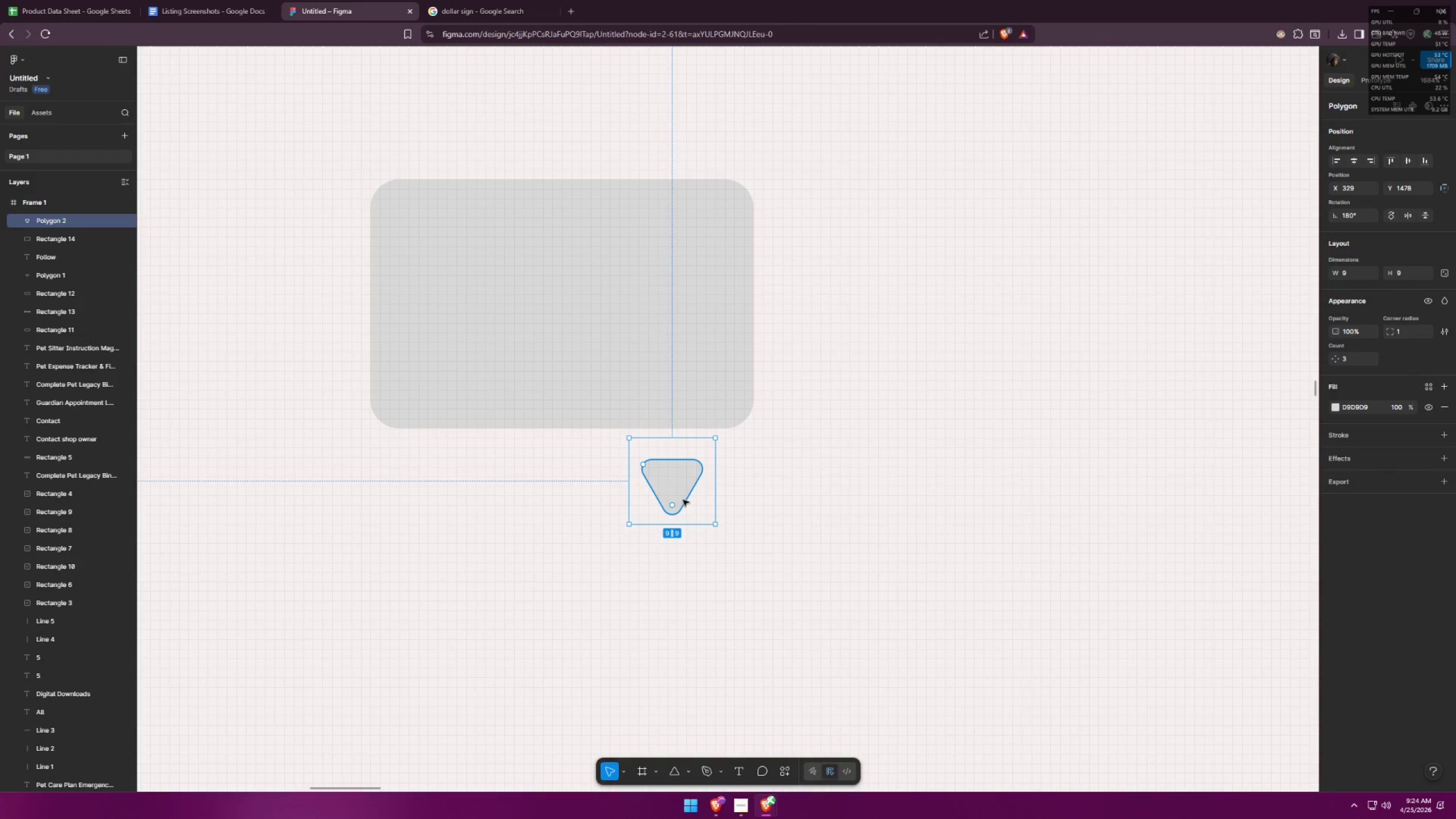 
left_click_drag(start_coordinate=[681, 496], to_coordinate=[629, 452])
 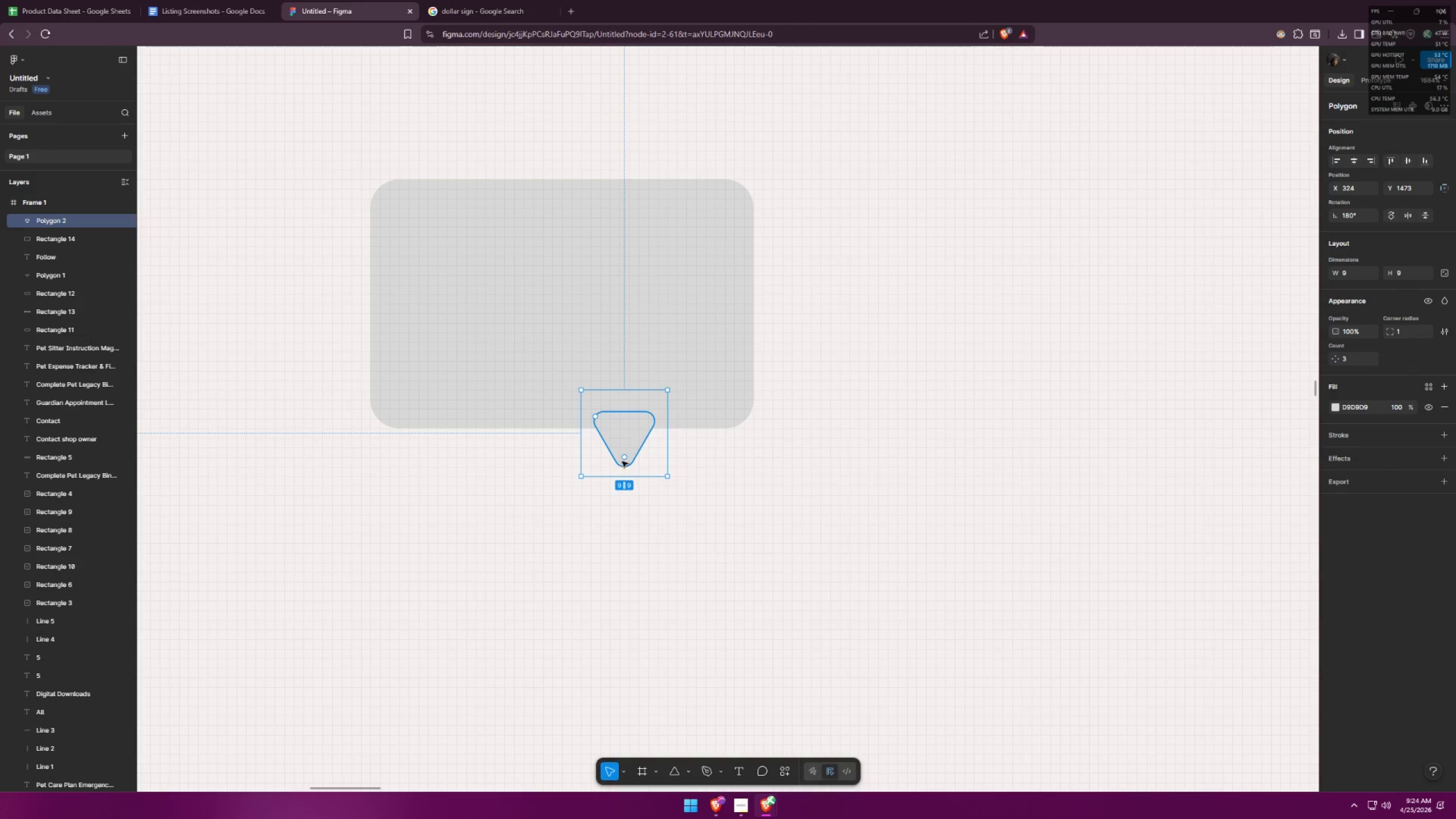 
double_click([626, 446])
 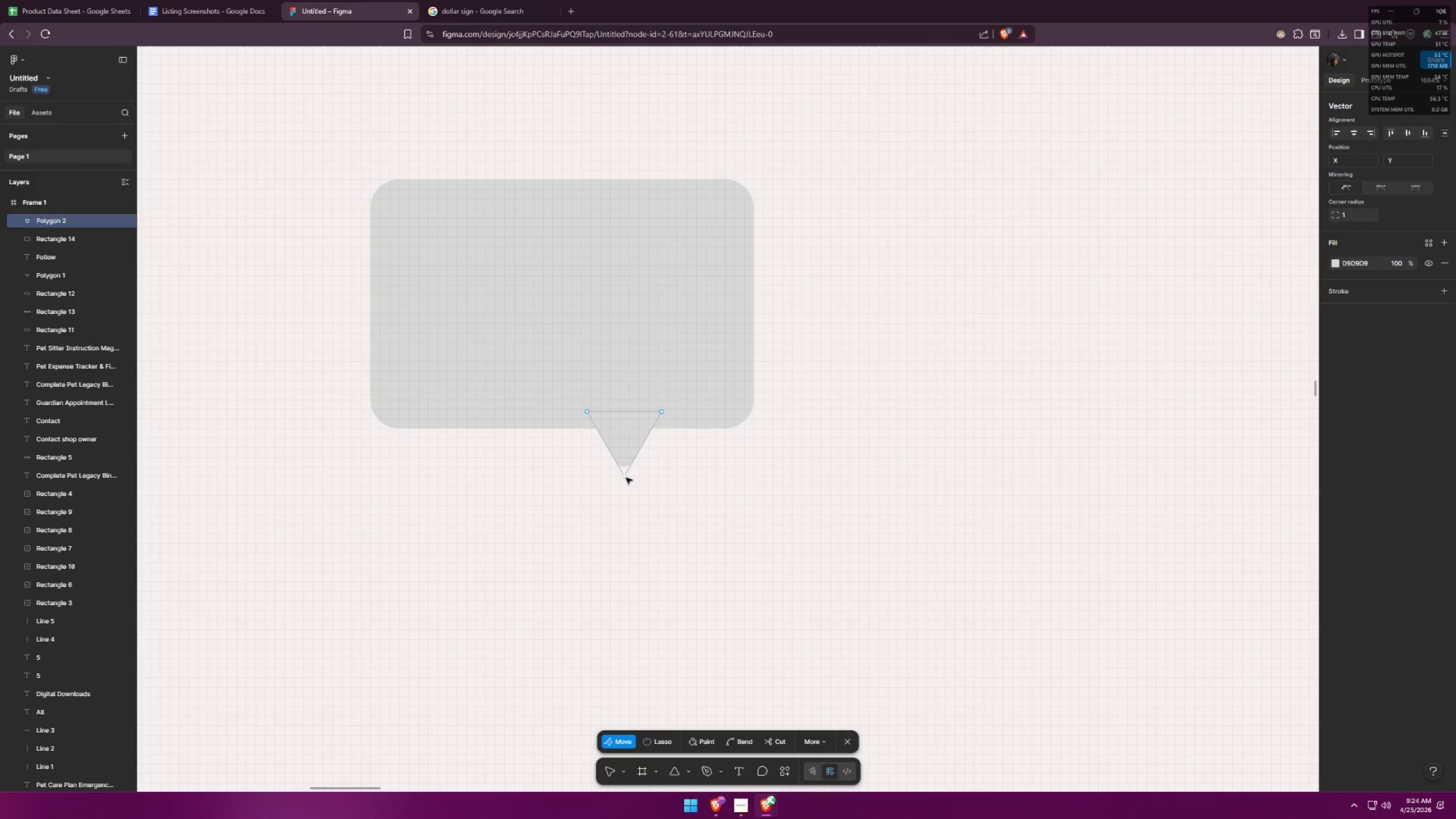 
left_click_drag(start_coordinate=[622, 477], to_coordinate=[577, 493])
 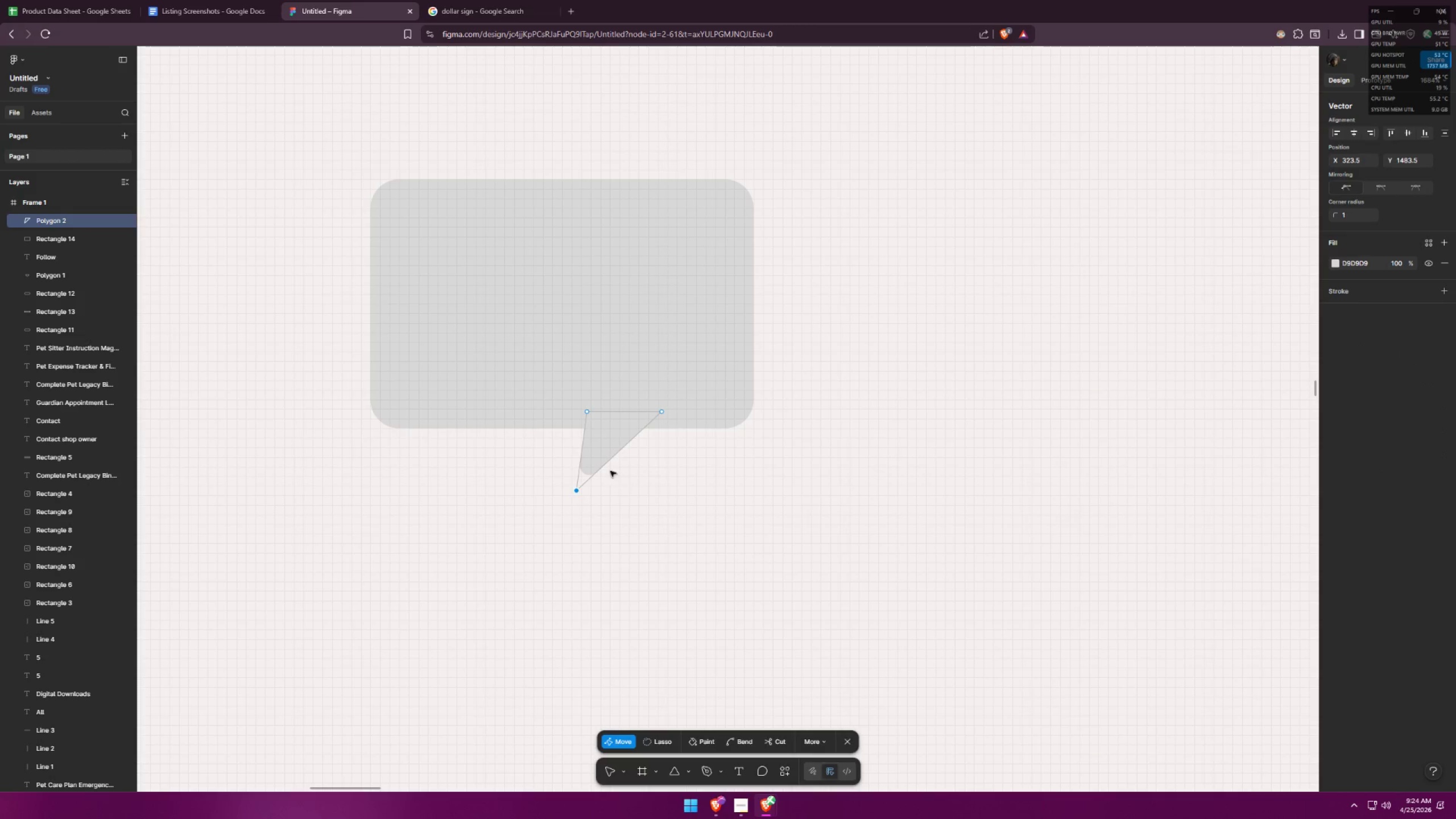 
key(Control+Z)
 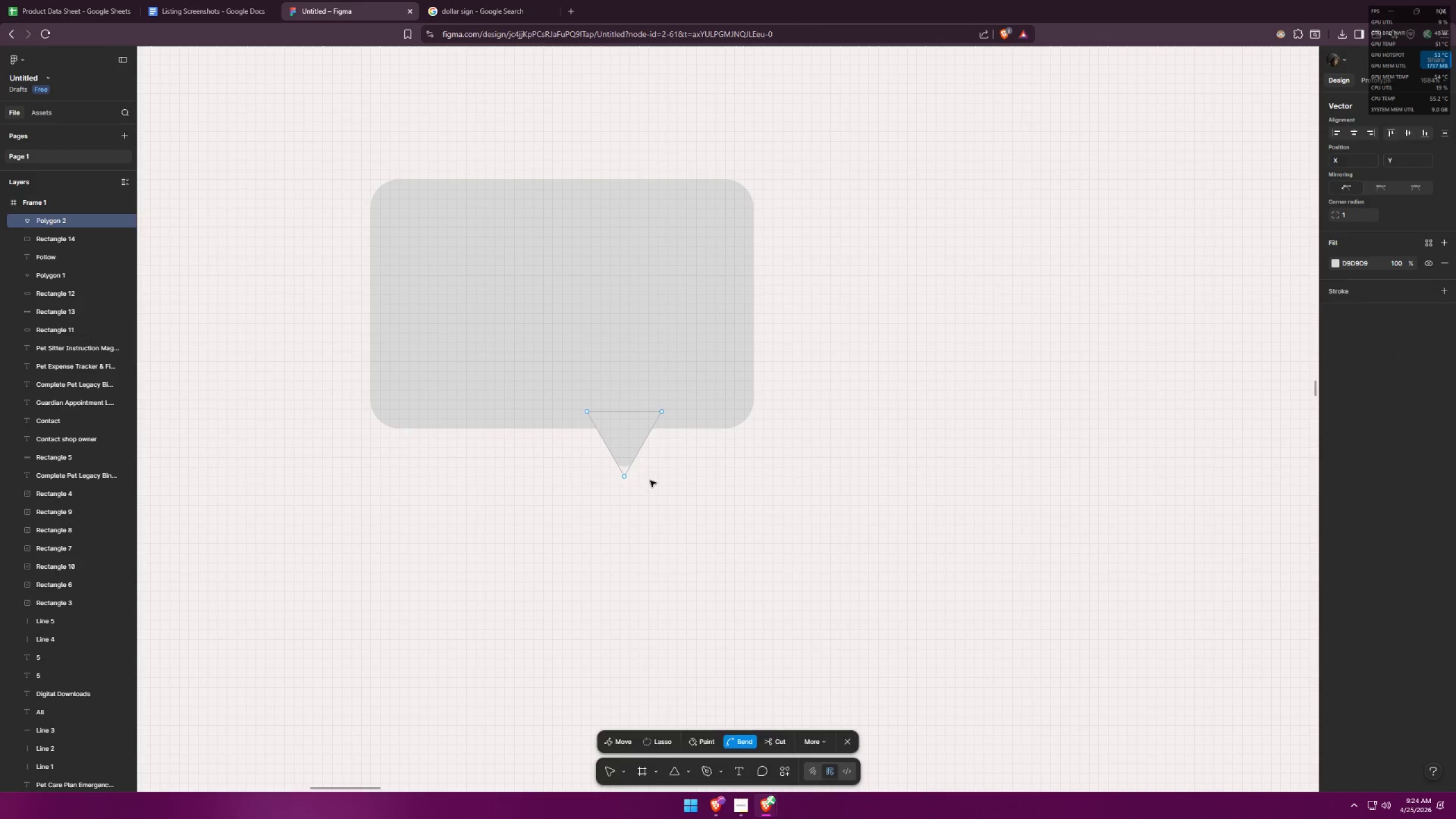 
key(Control+Z)
 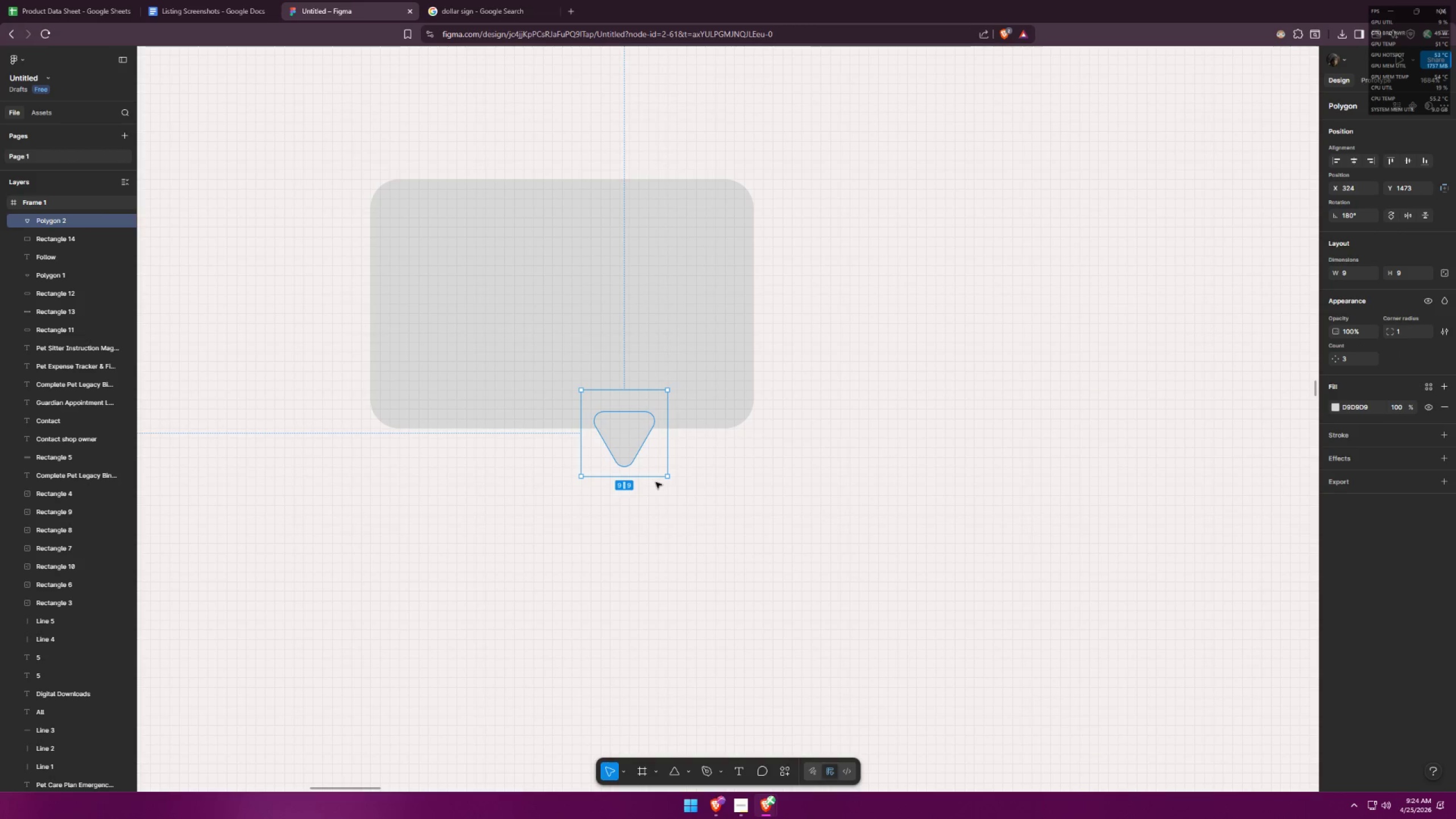 
key(Control+Z)
 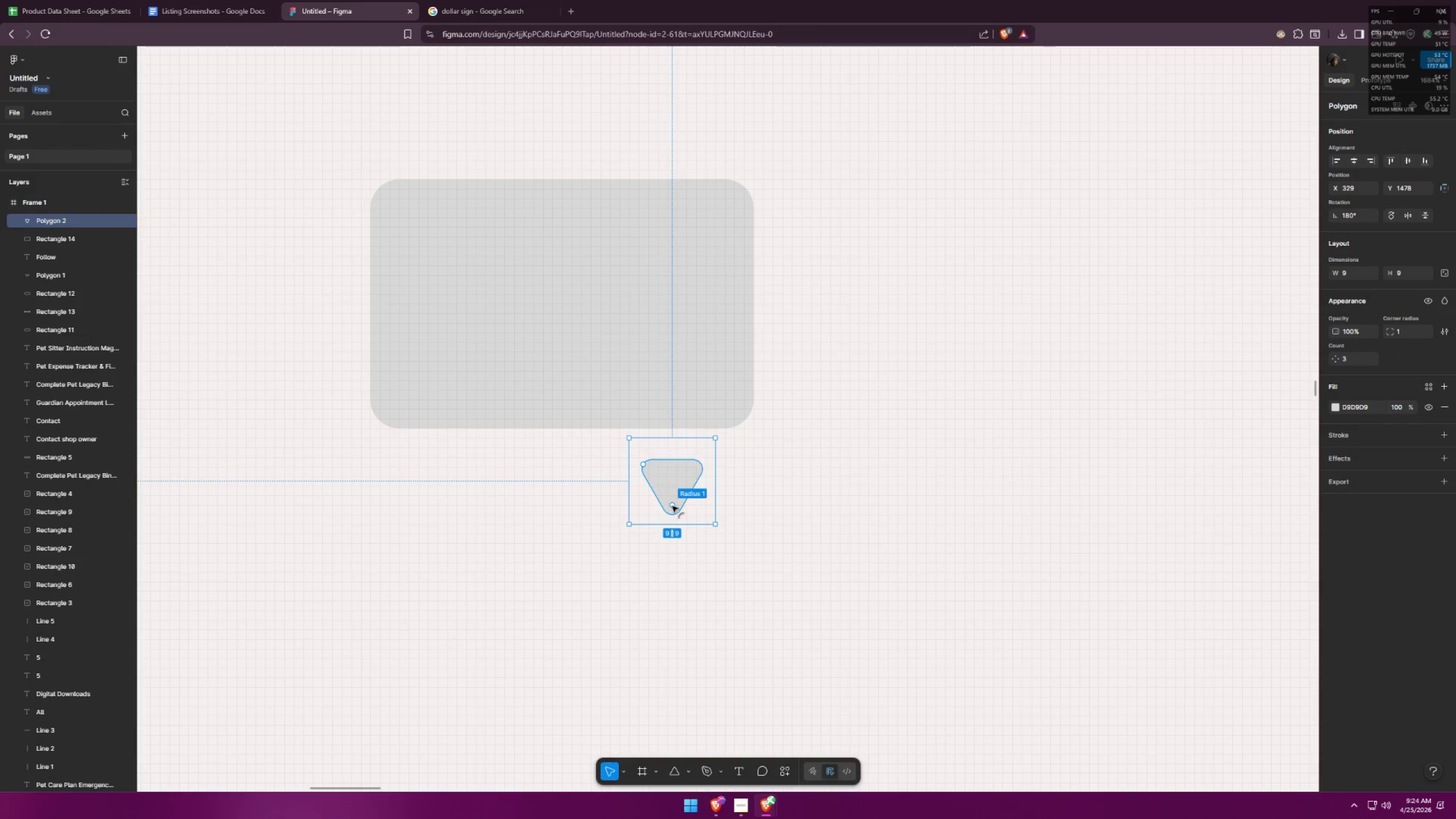 
left_click_drag(start_coordinate=[671, 507], to_coordinate=[665, 529])
 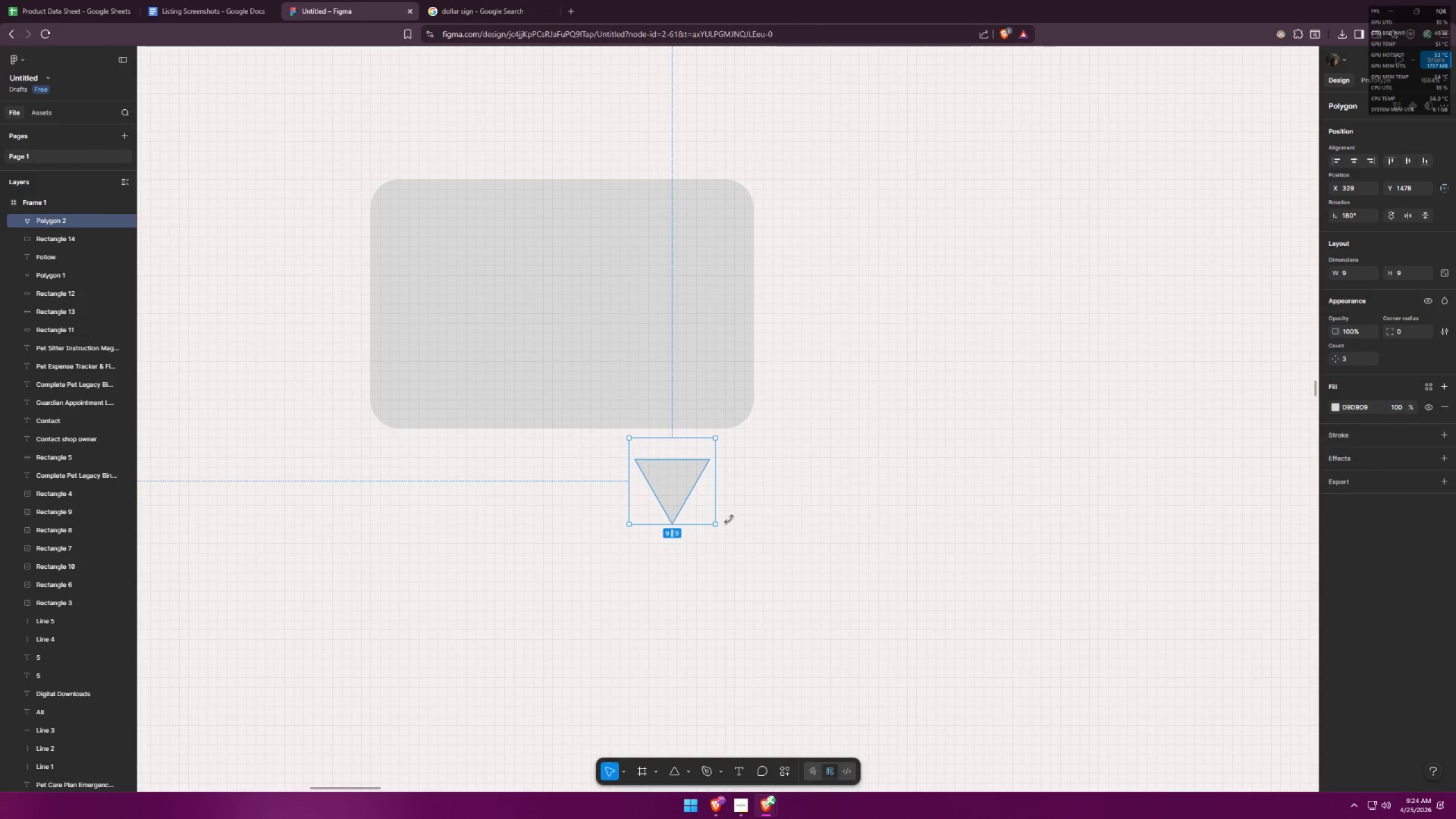 
left_click([770, 512])
 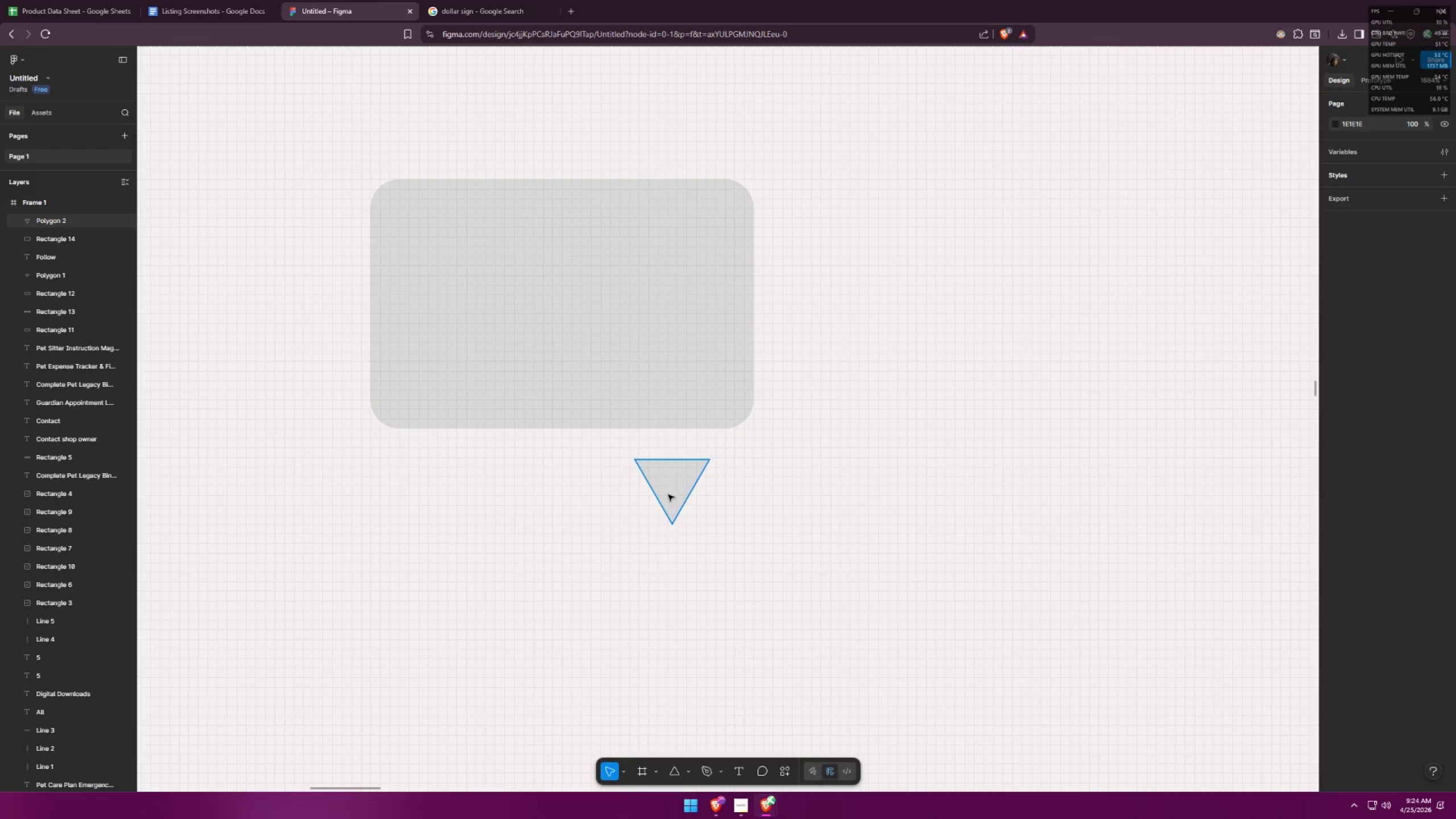 
left_click_drag(start_coordinate=[668, 494], to_coordinate=[603, 457])
 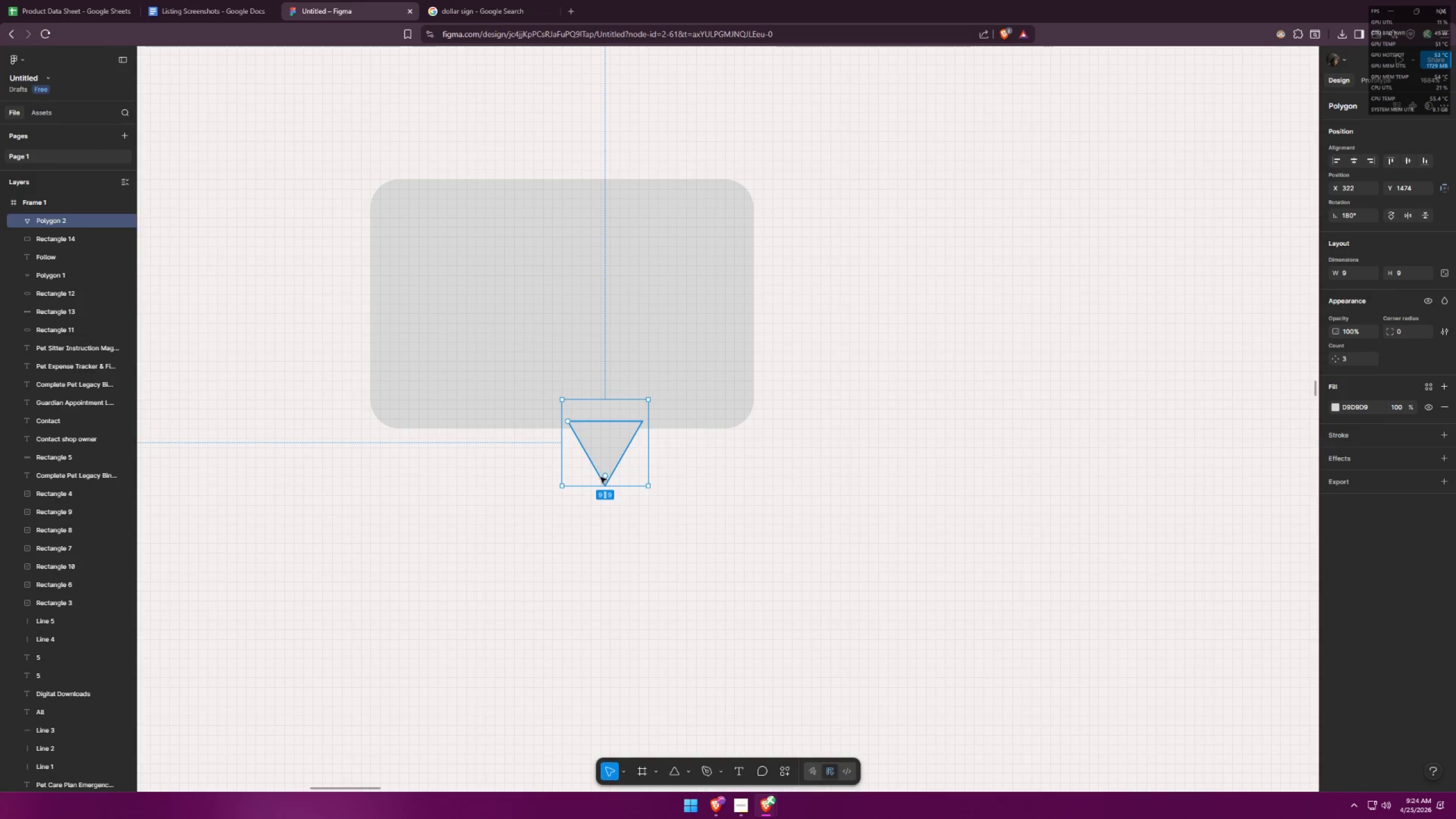 
left_click_drag(start_coordinate=[603, 476], to_coordinate=[571, 481])
 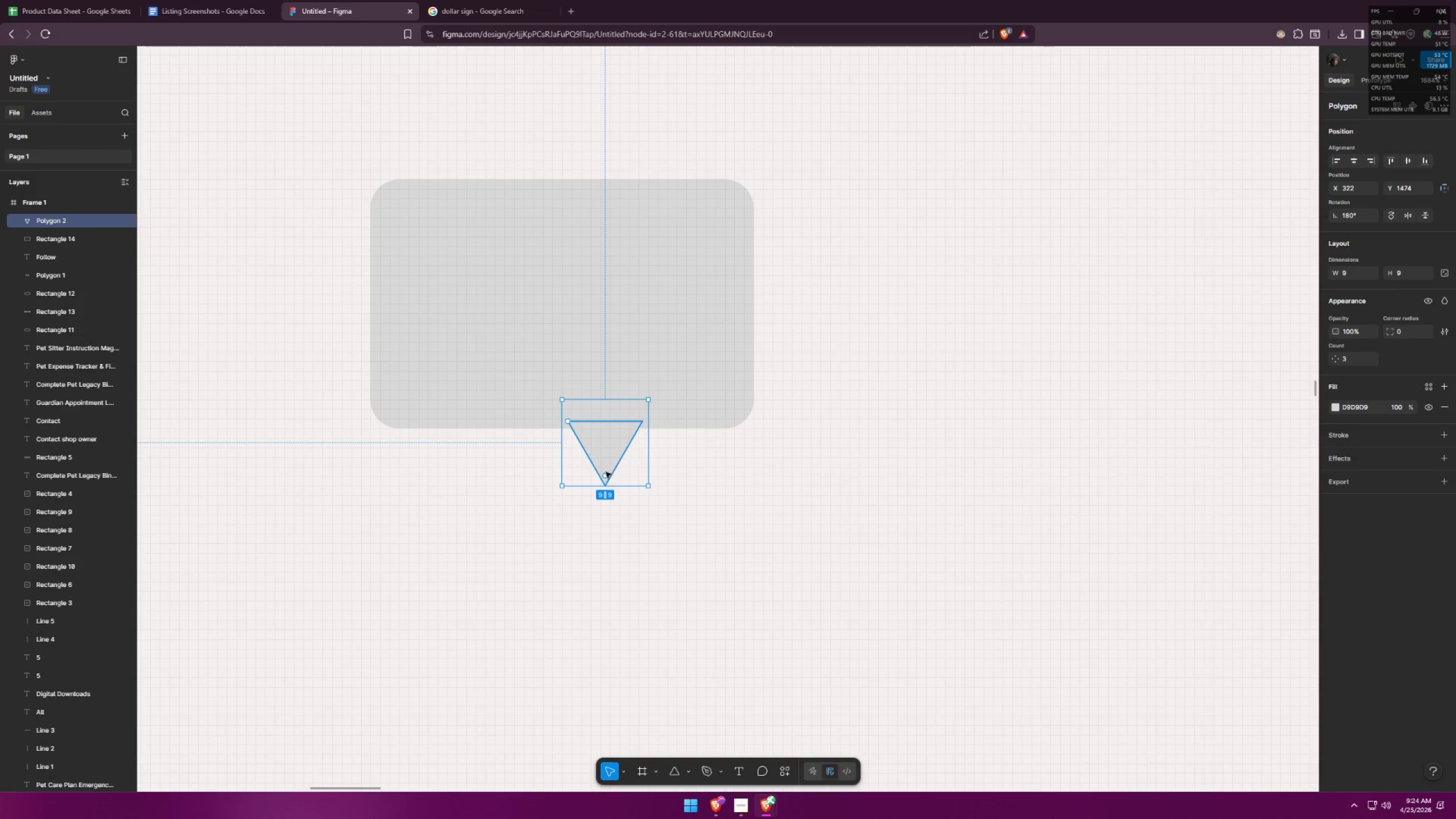 
double_click([606, 454])
 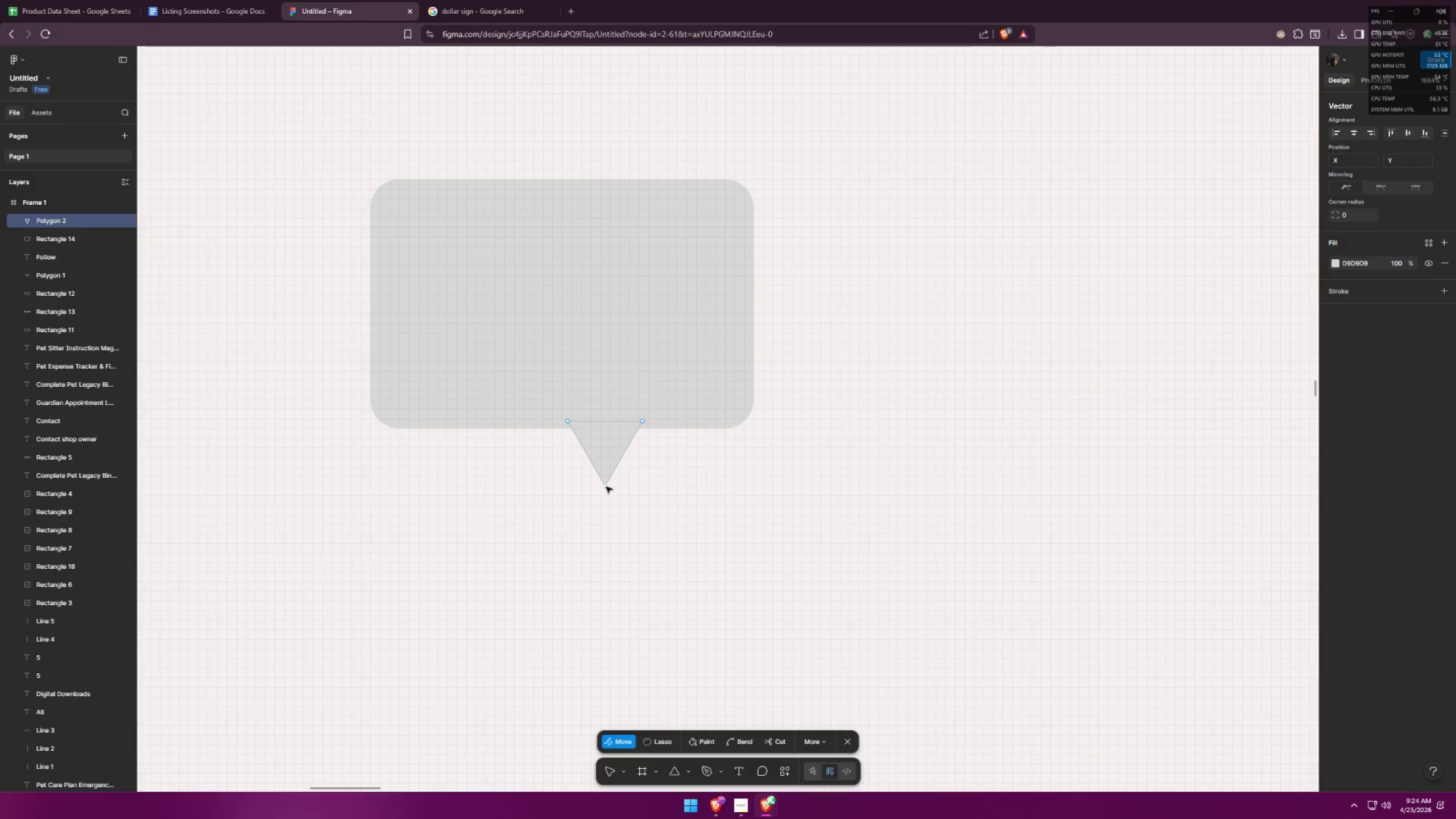 
left_click_drag(start_coordinate=[606, 487], to_coordinate=[555, 483])
 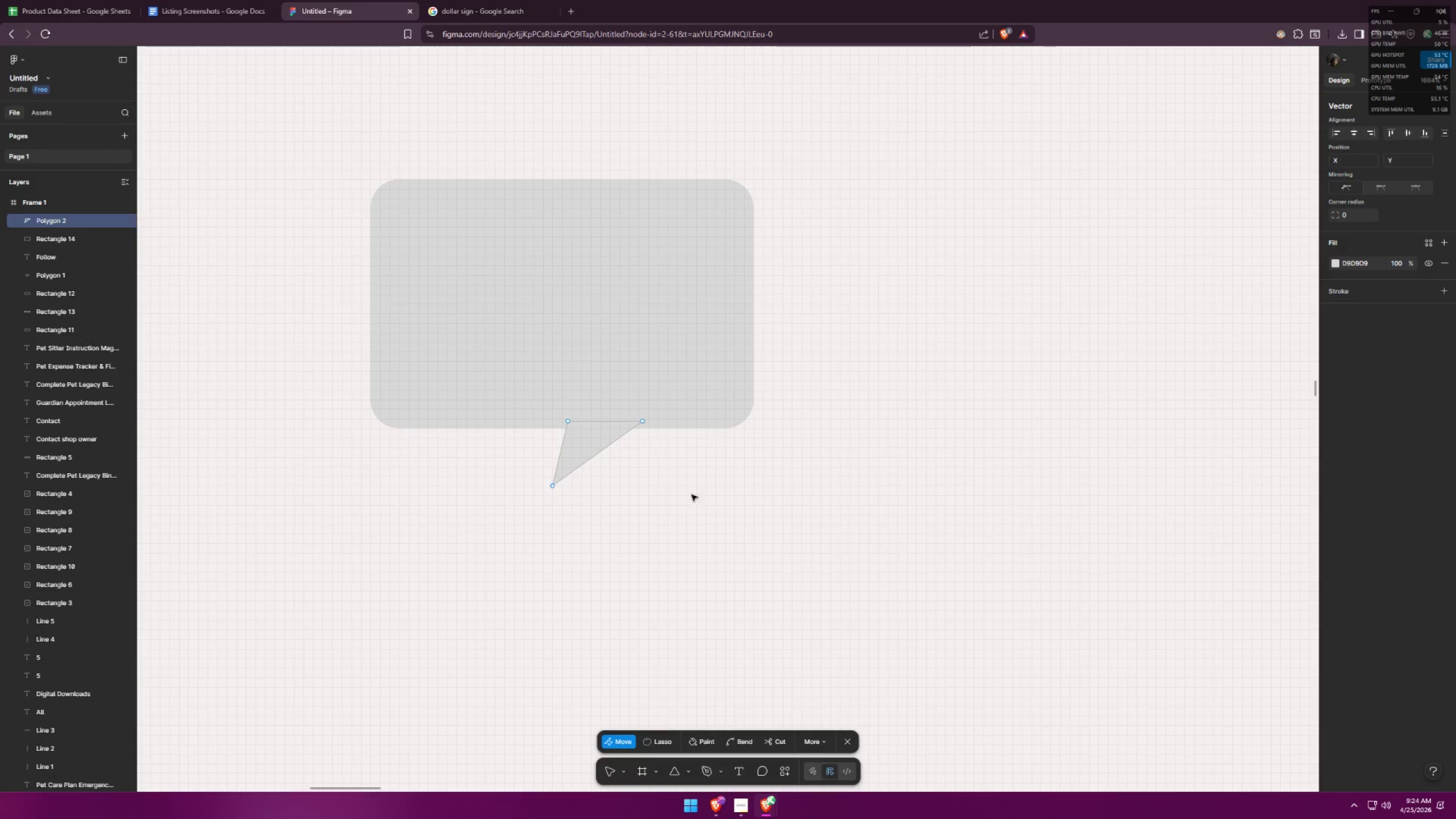 
double_click([691, 493])
 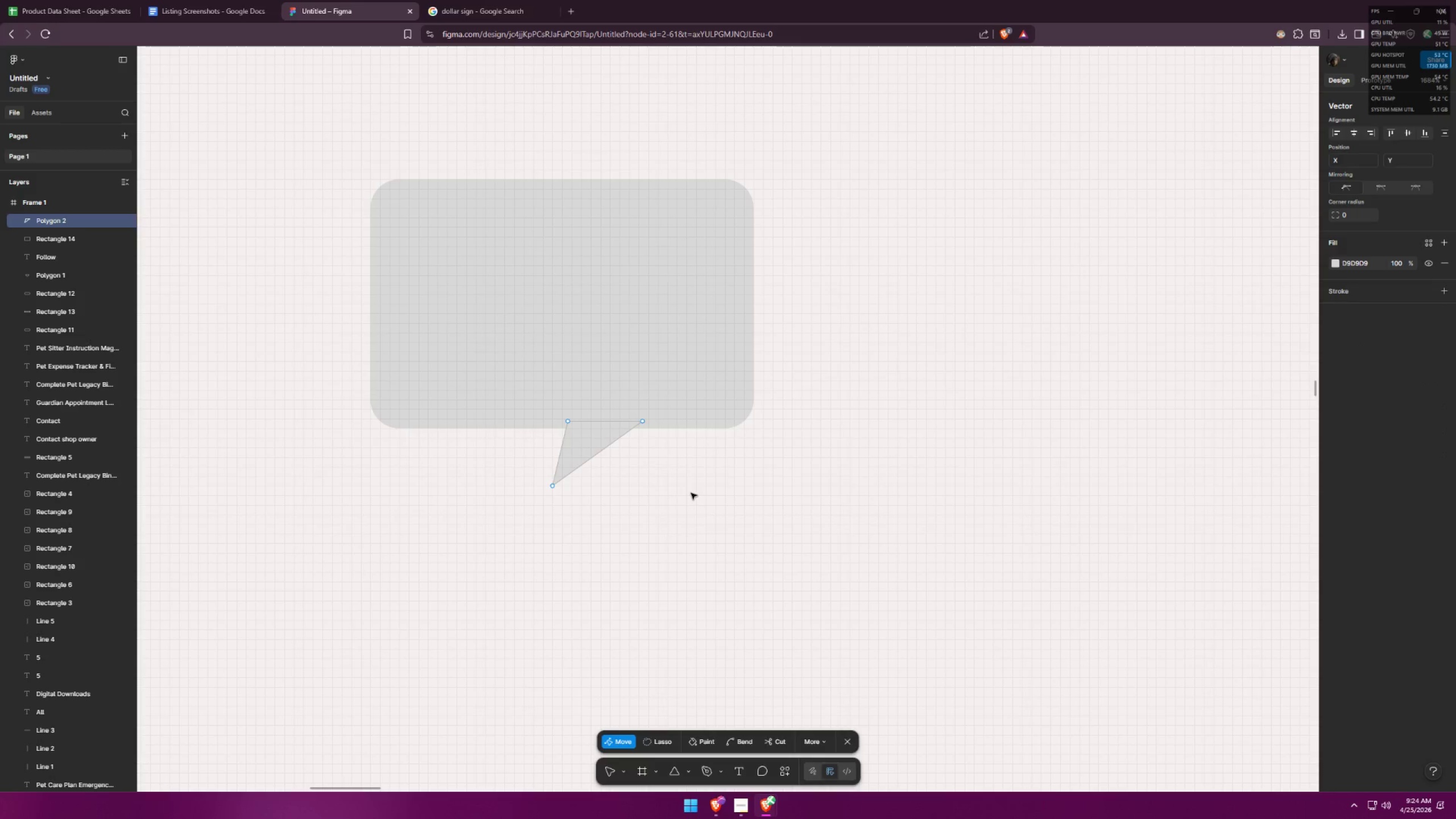 
key(Alt+AltLeft)
 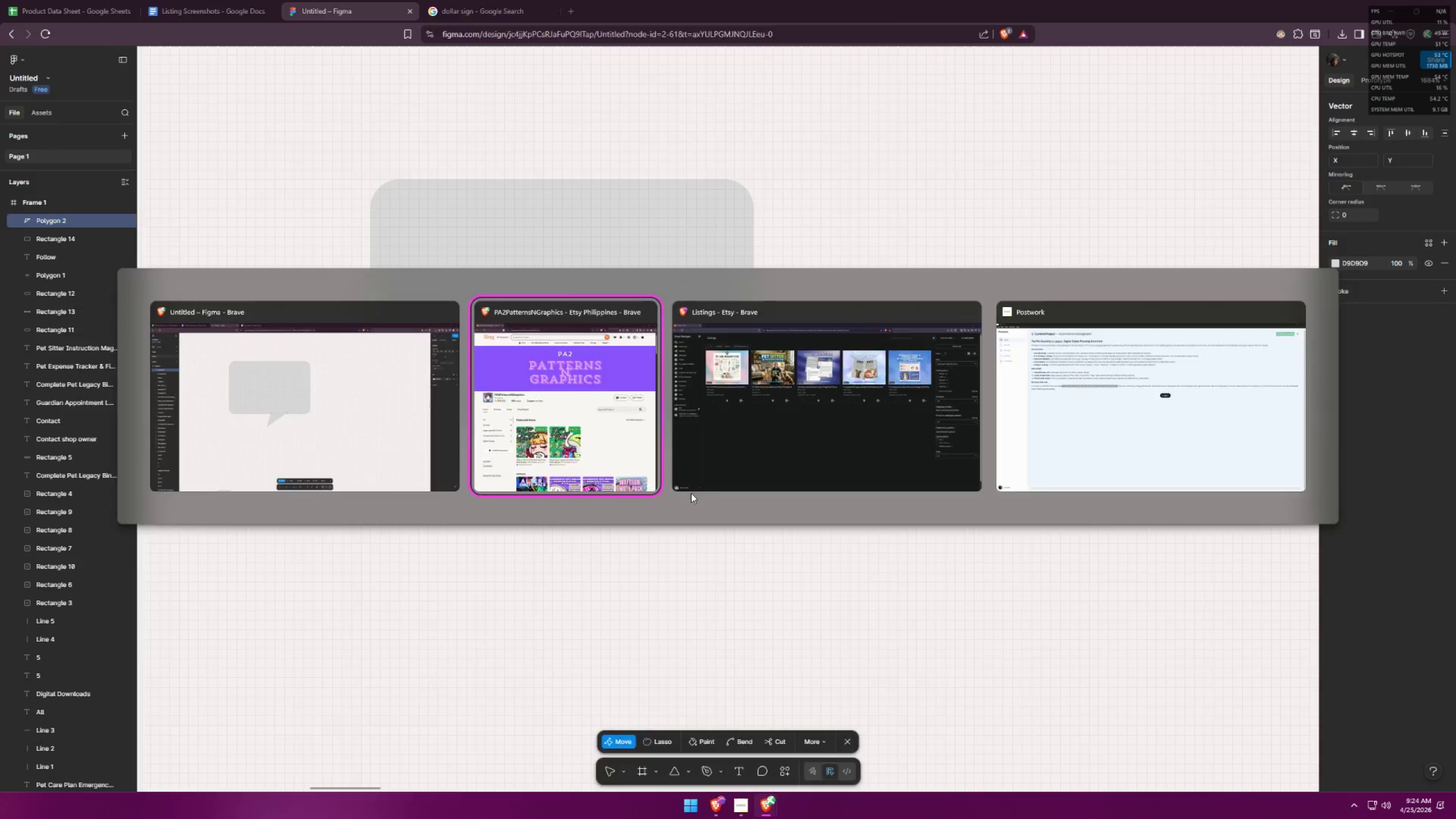 
key(Alt+Tab)
 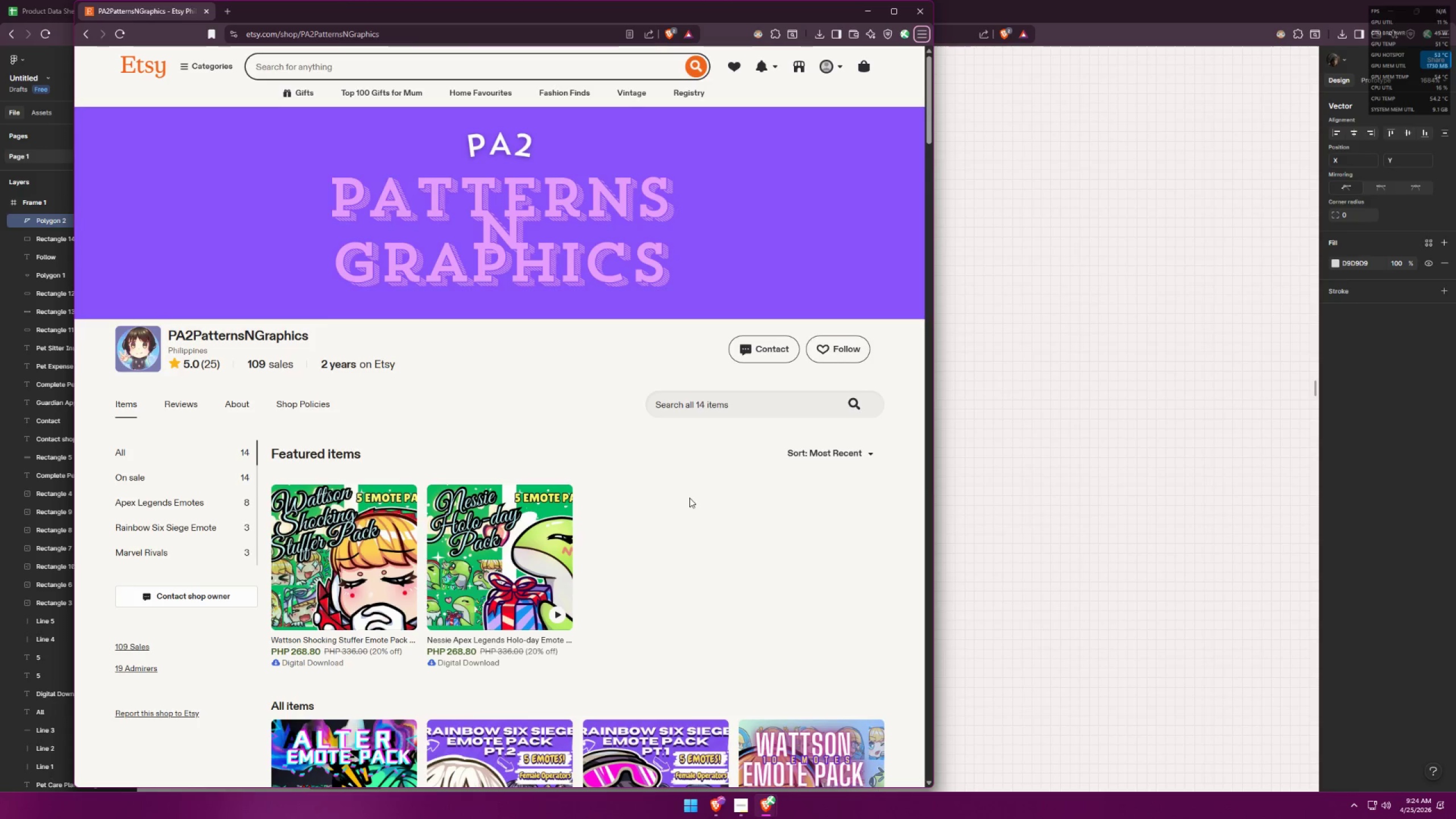 
key(Alt+AltLeft)
 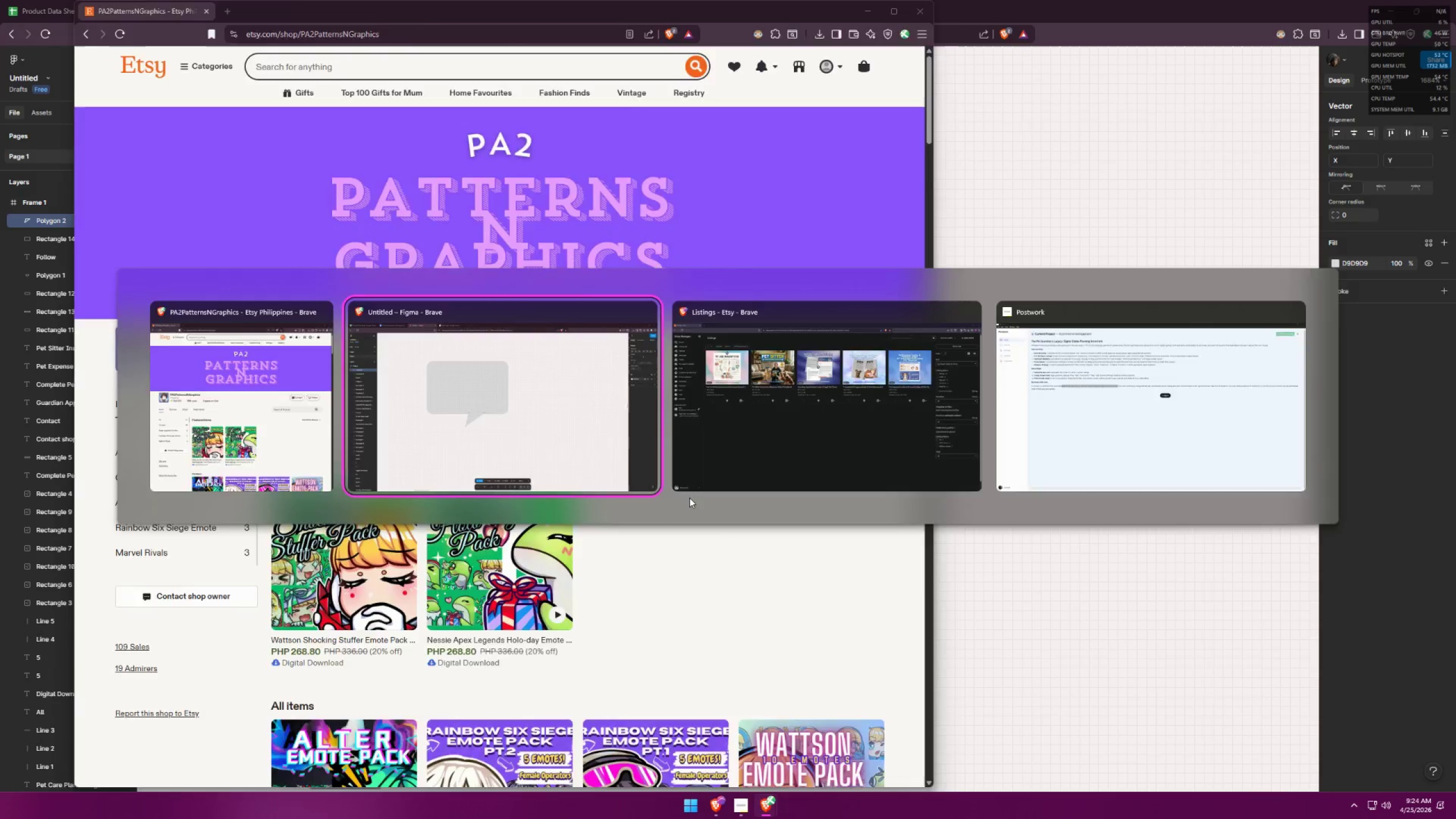 
key(Alt+Tab)
 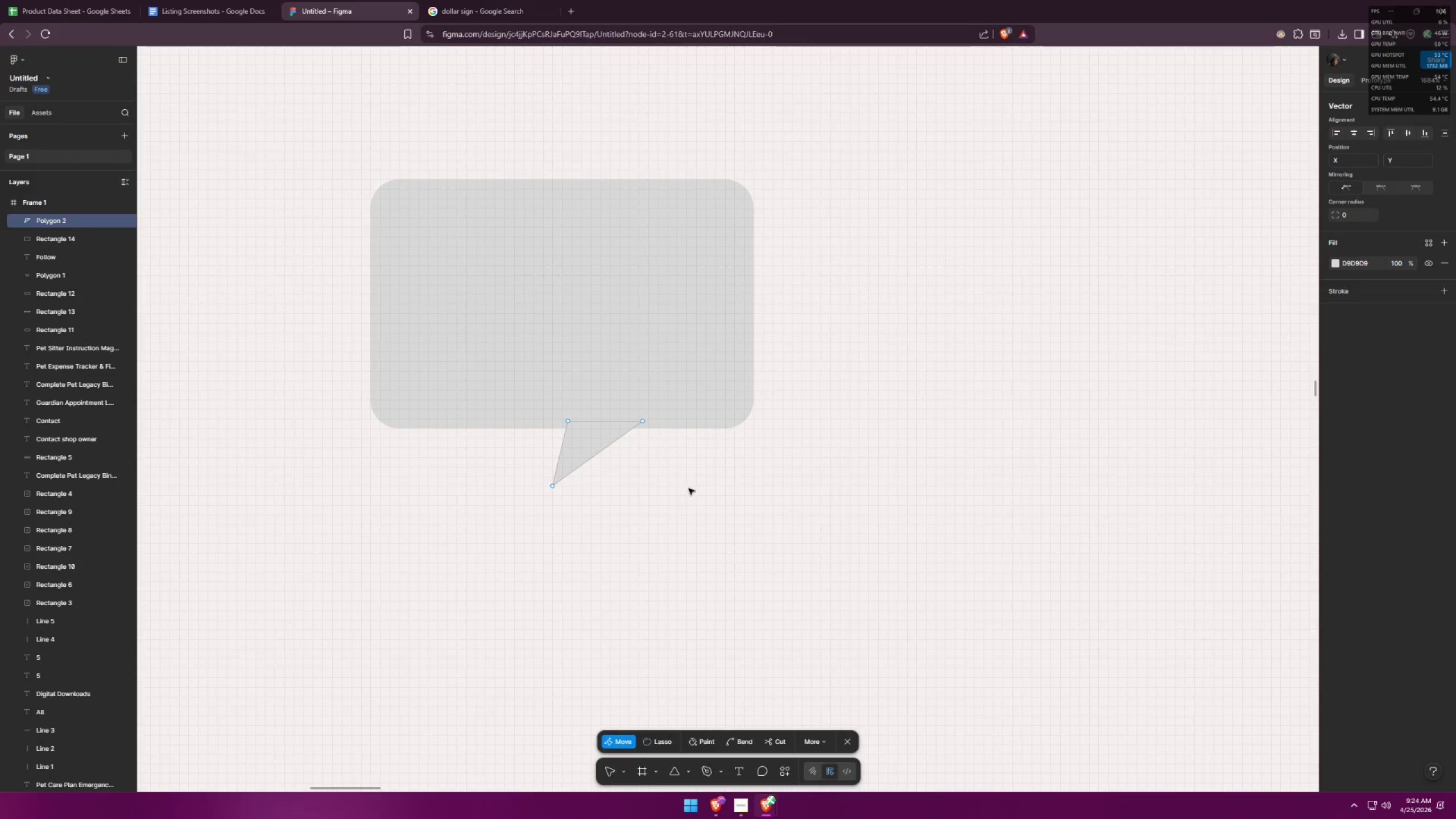 
left_click([689, 488])
 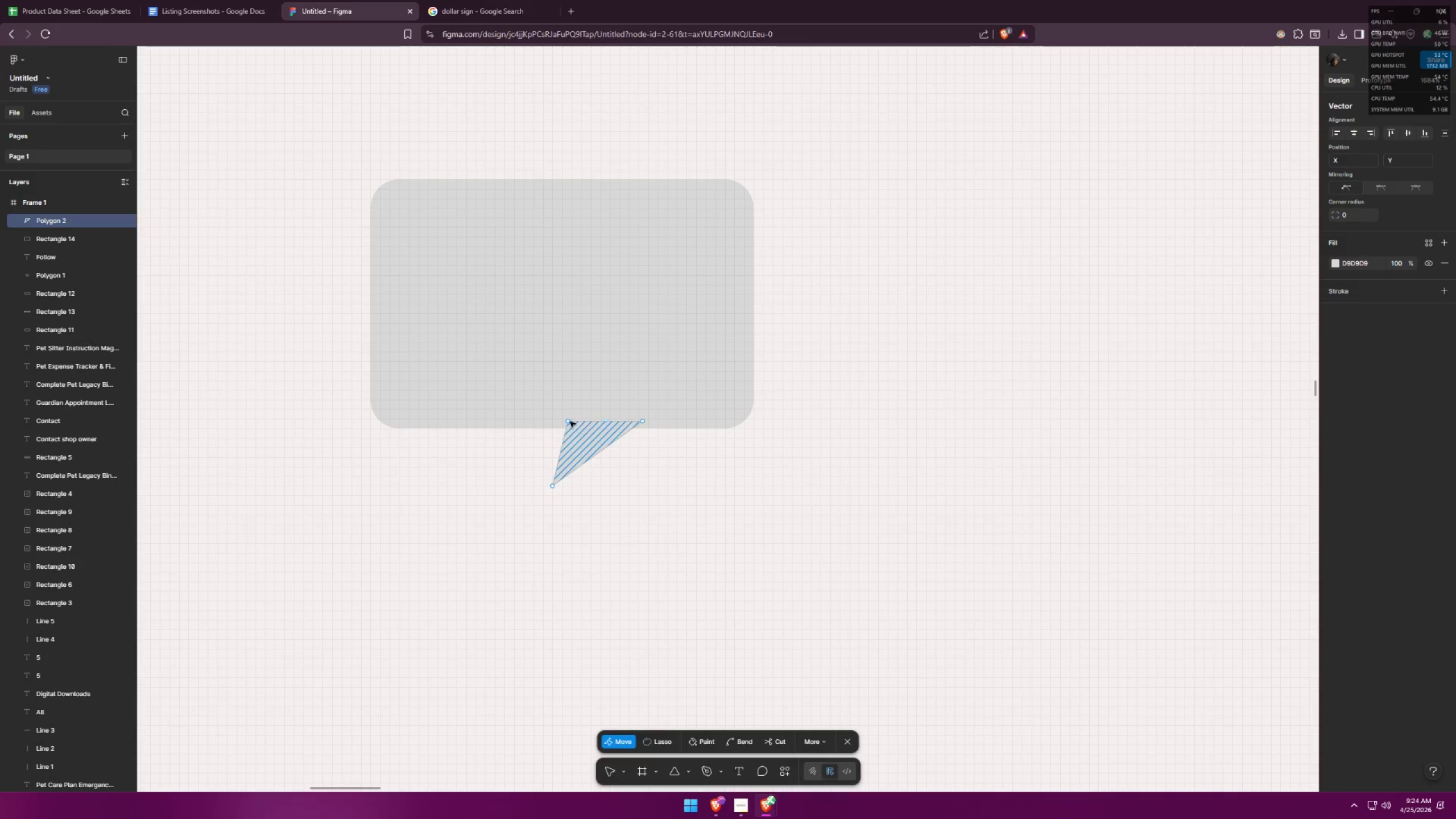 
left_click_drag(start_coordinate=[567, 420], to_coordinate=[552, 420])
 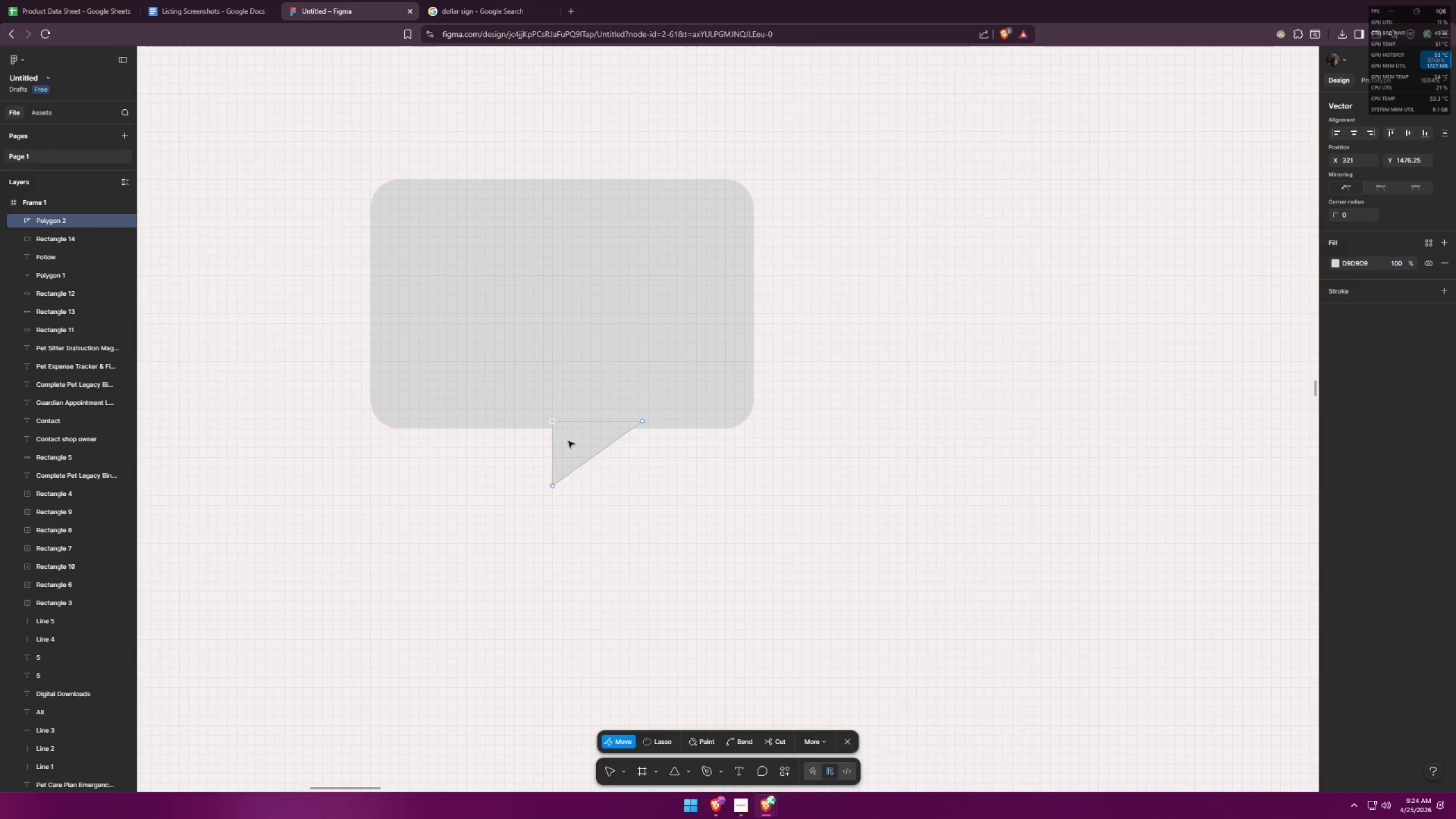 
left_click([652, 497])
 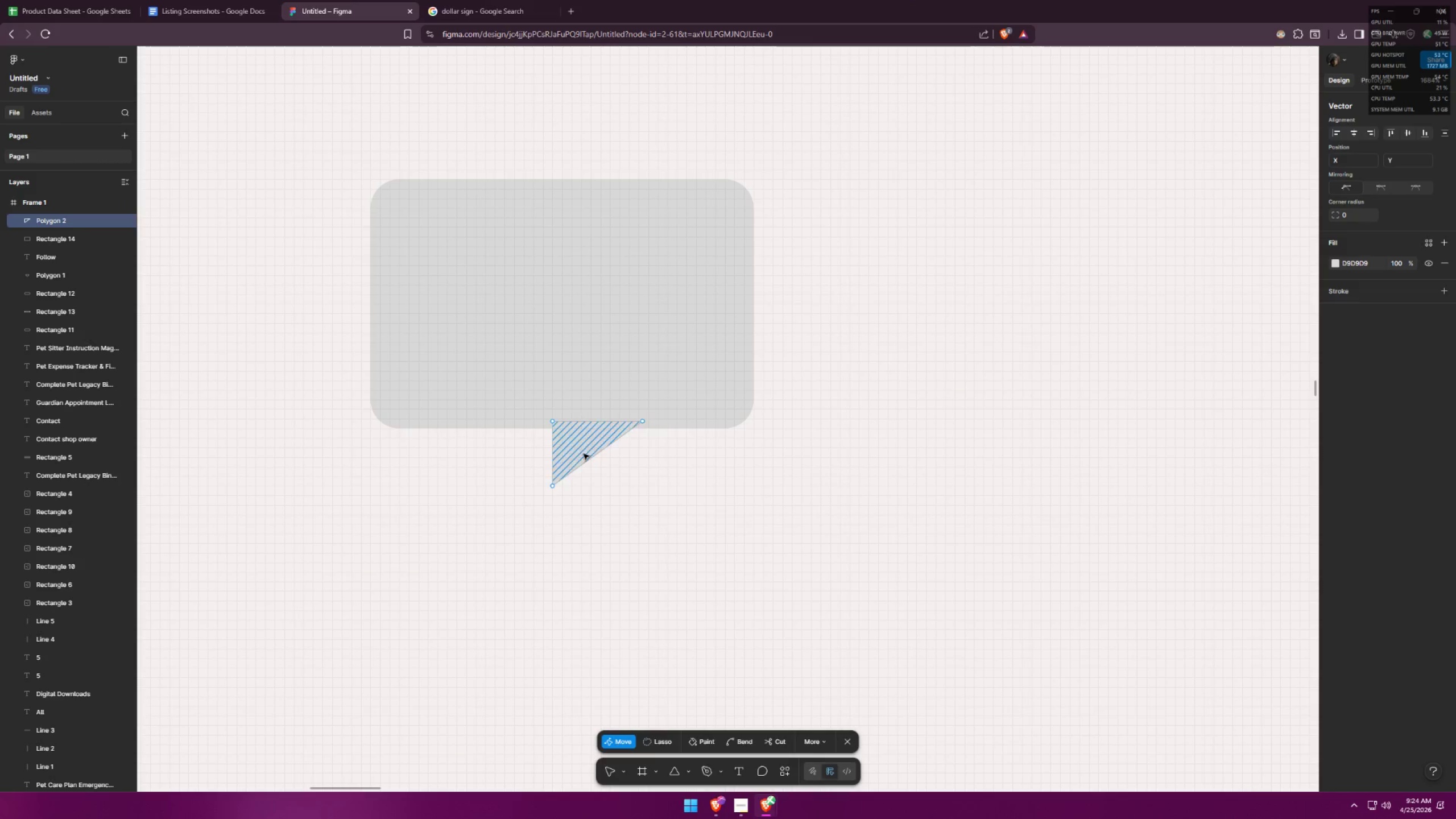 
left_click_drag(start_coordinate=[574, 448], to_coordinate=[562, 451])
 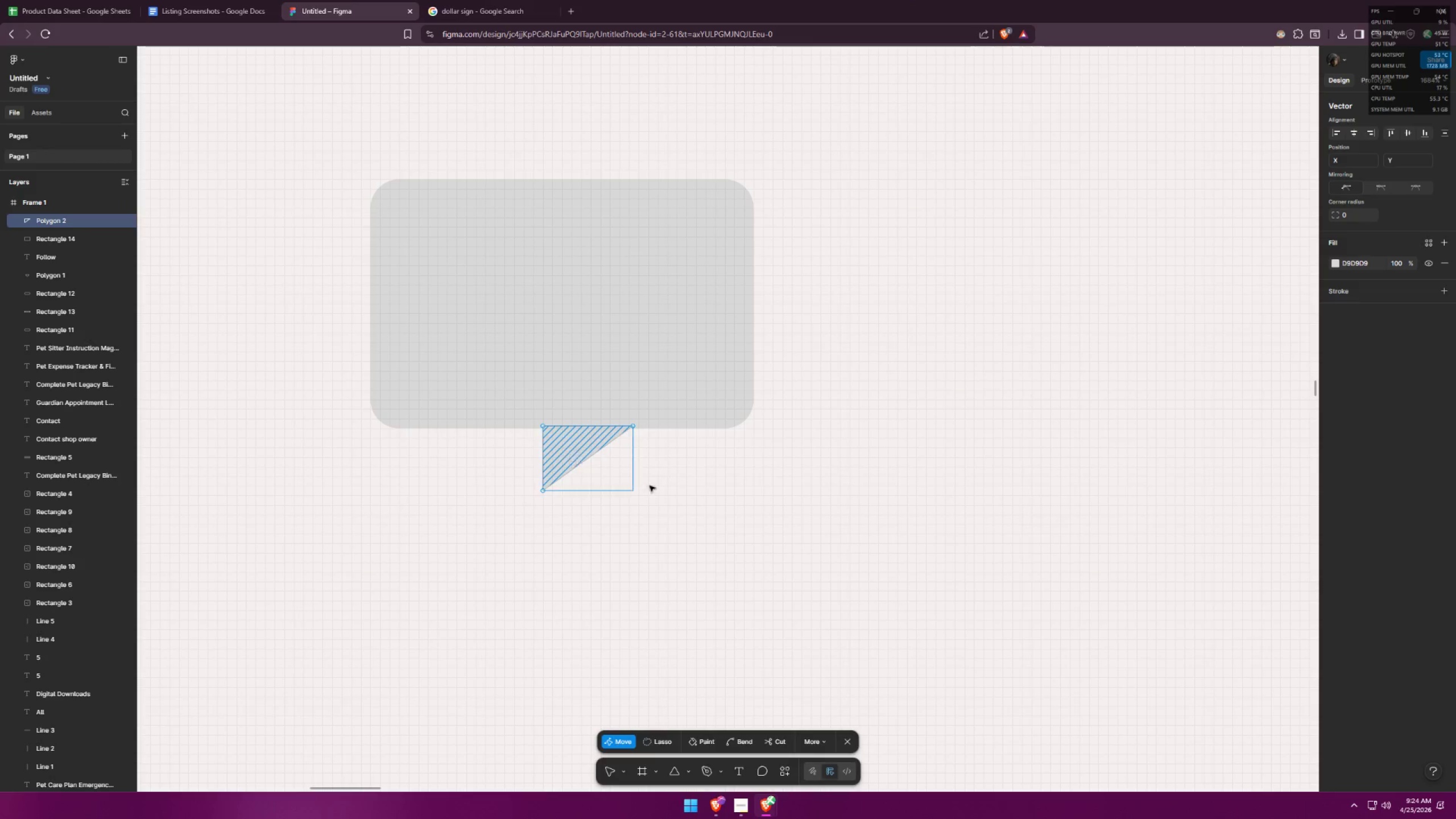 
left_click([665, 490])
 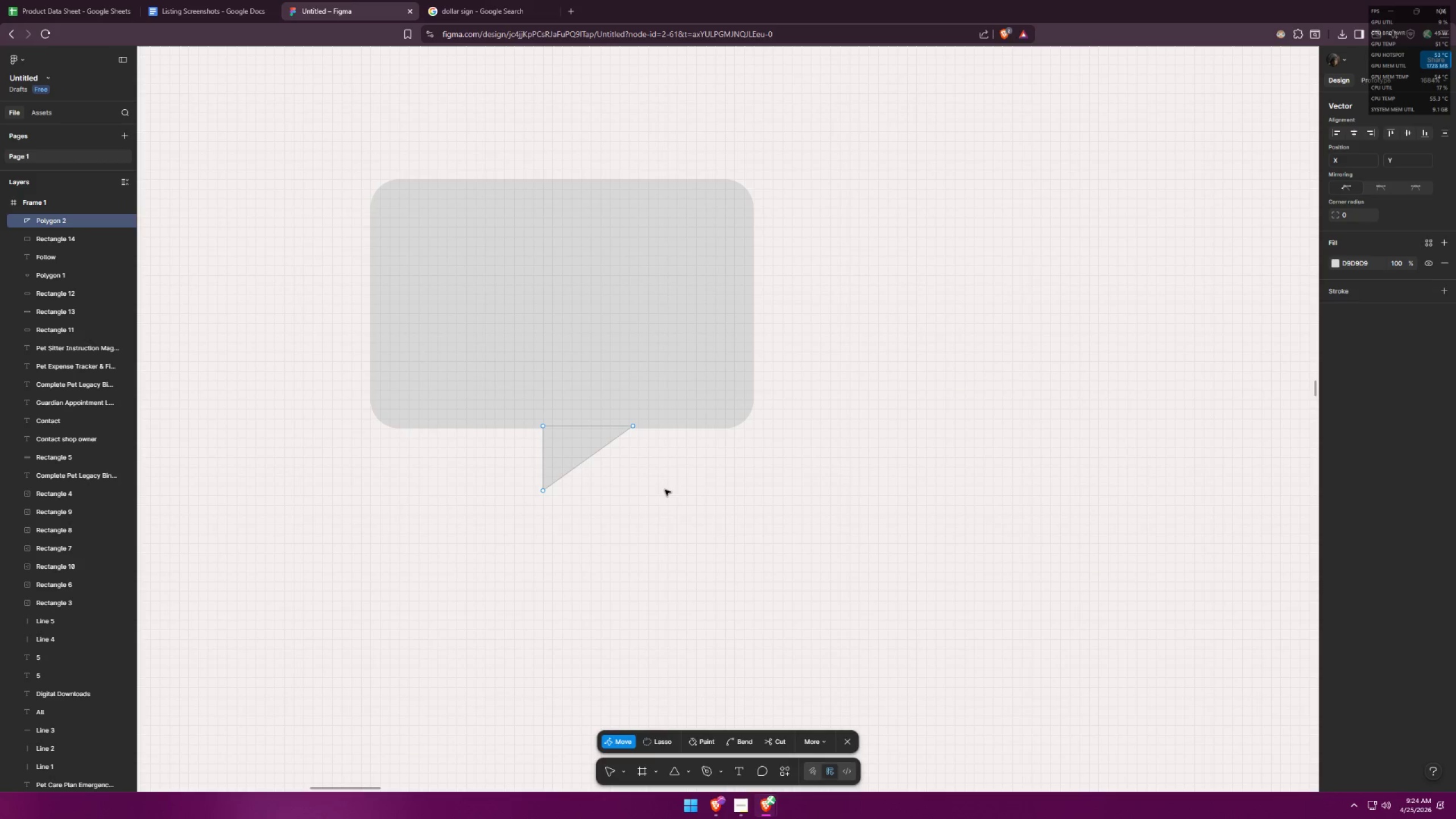 
key(Control+ControlLeft)
 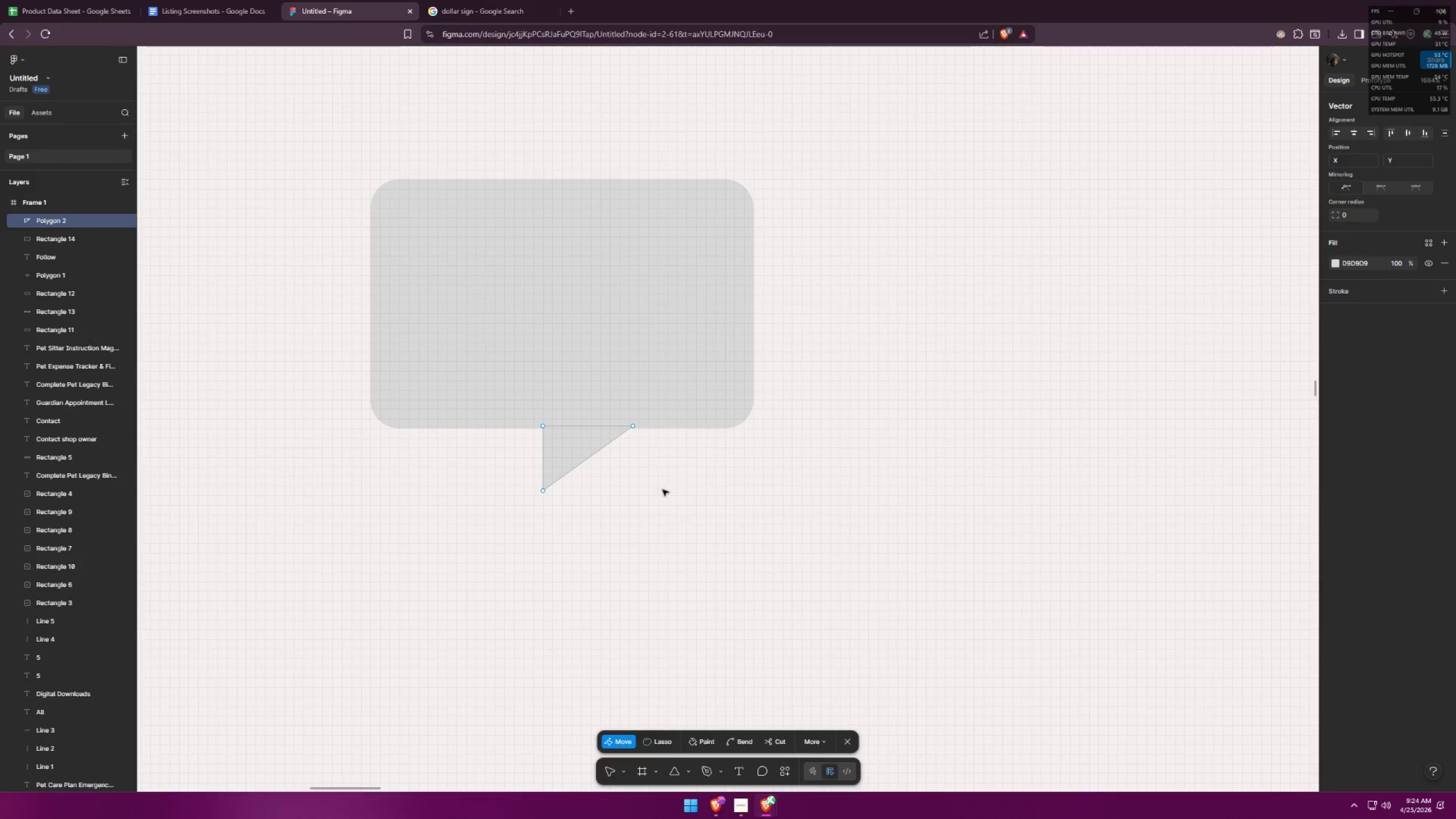 
left_click([759, 490])
 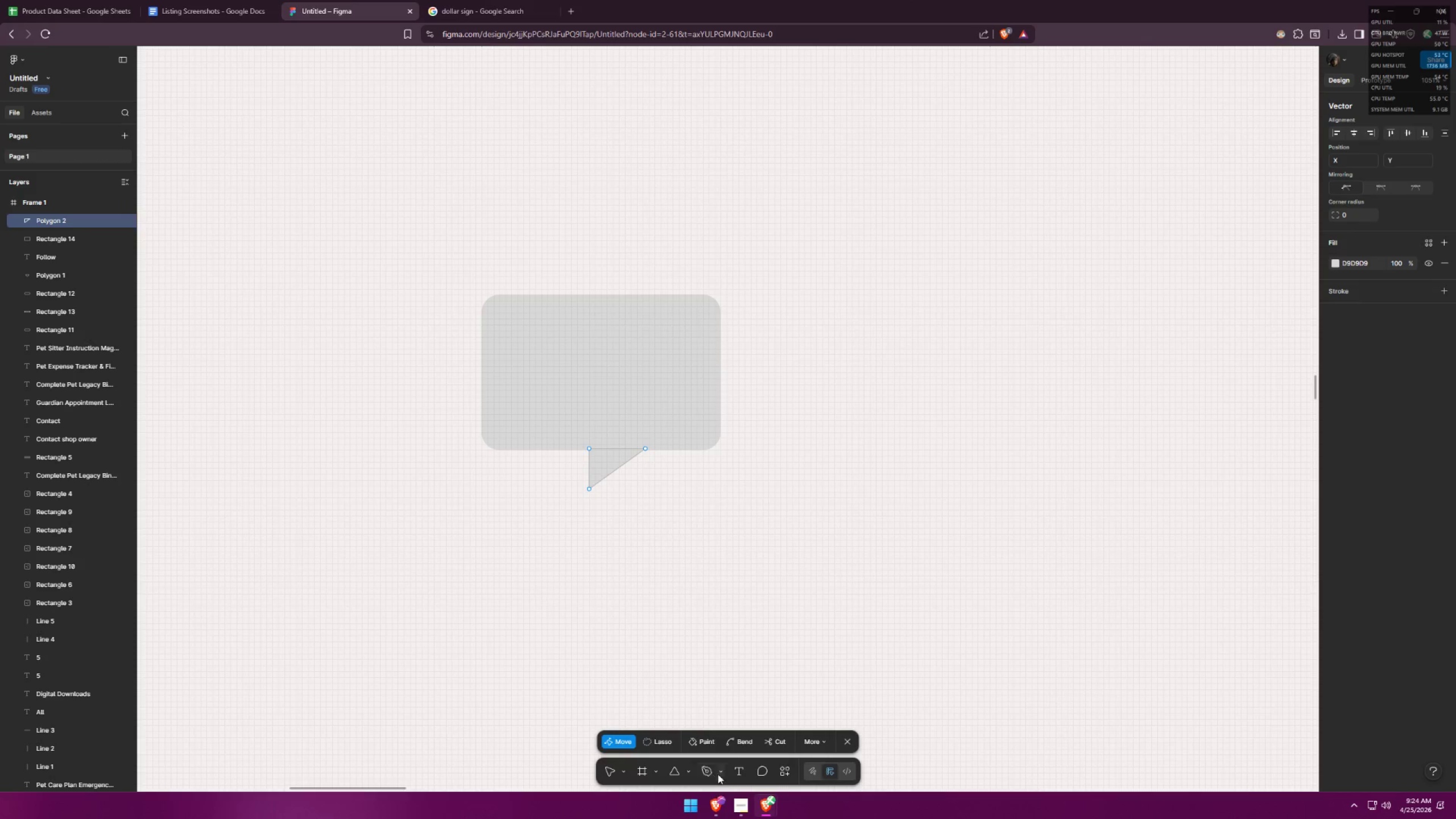 
scroll: coordinate [667, 484], scroll_direction: down, amount: 4.0
 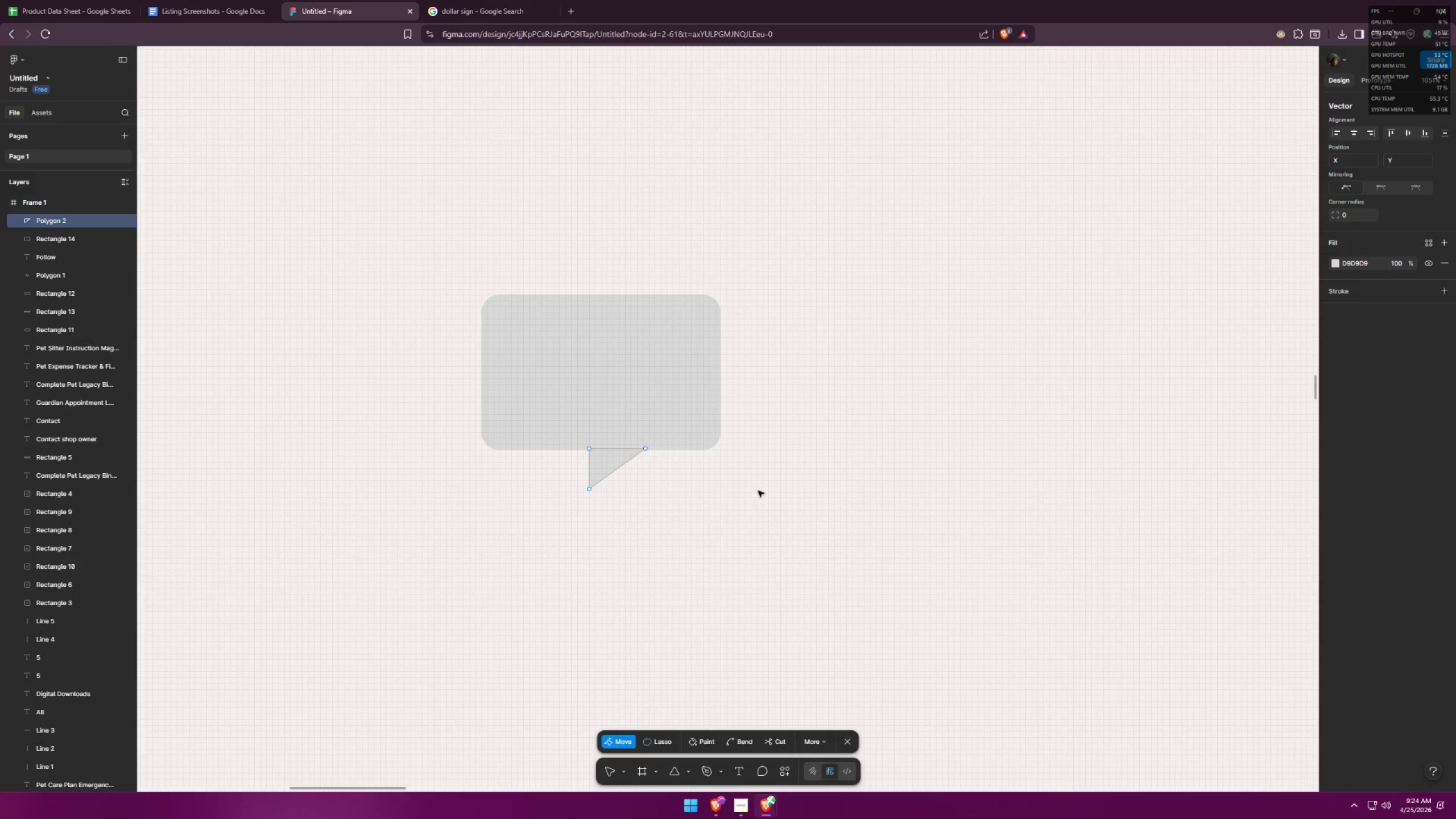 
left_click([692, 769])
 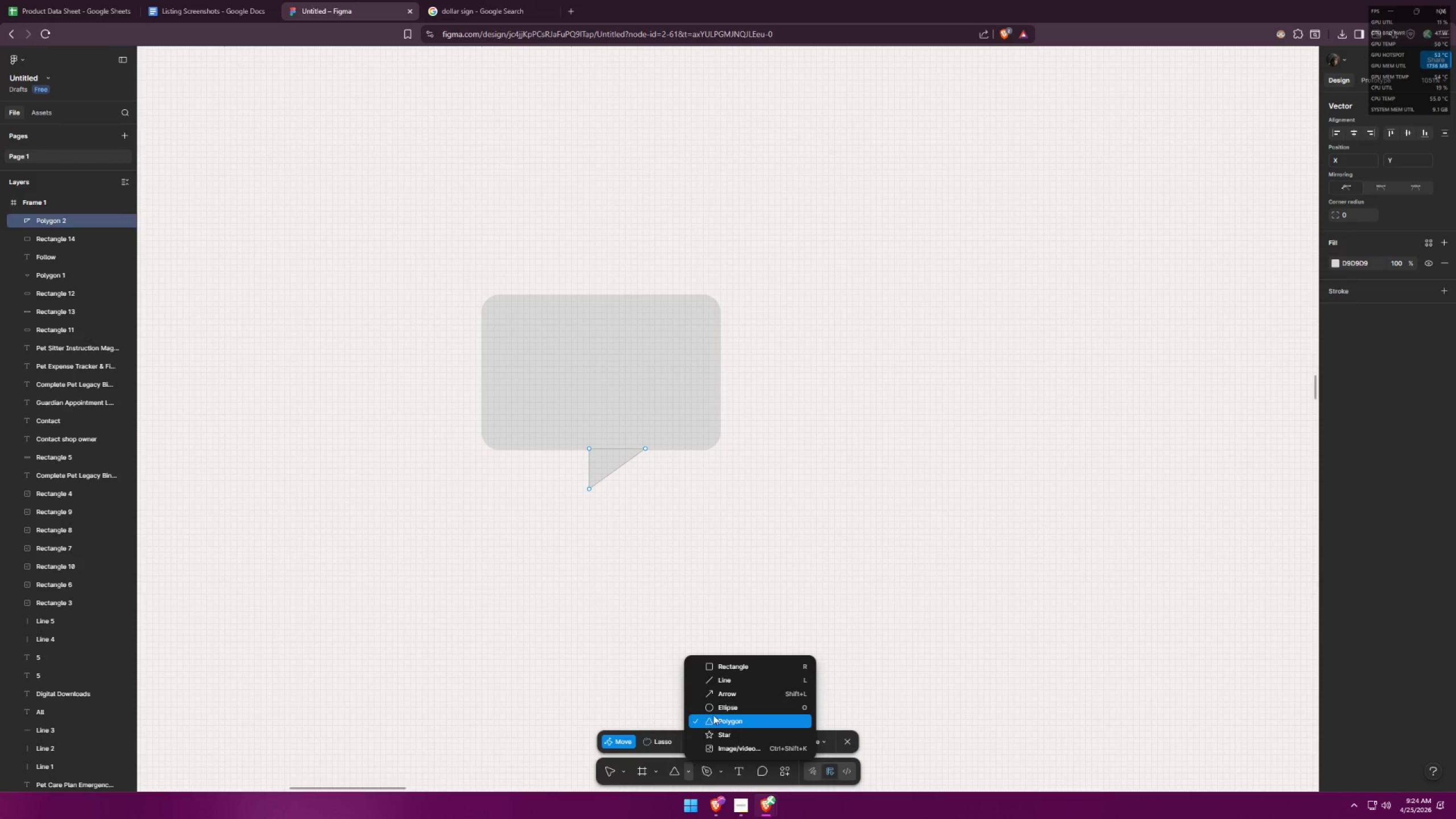 
left_click([730, 706])
 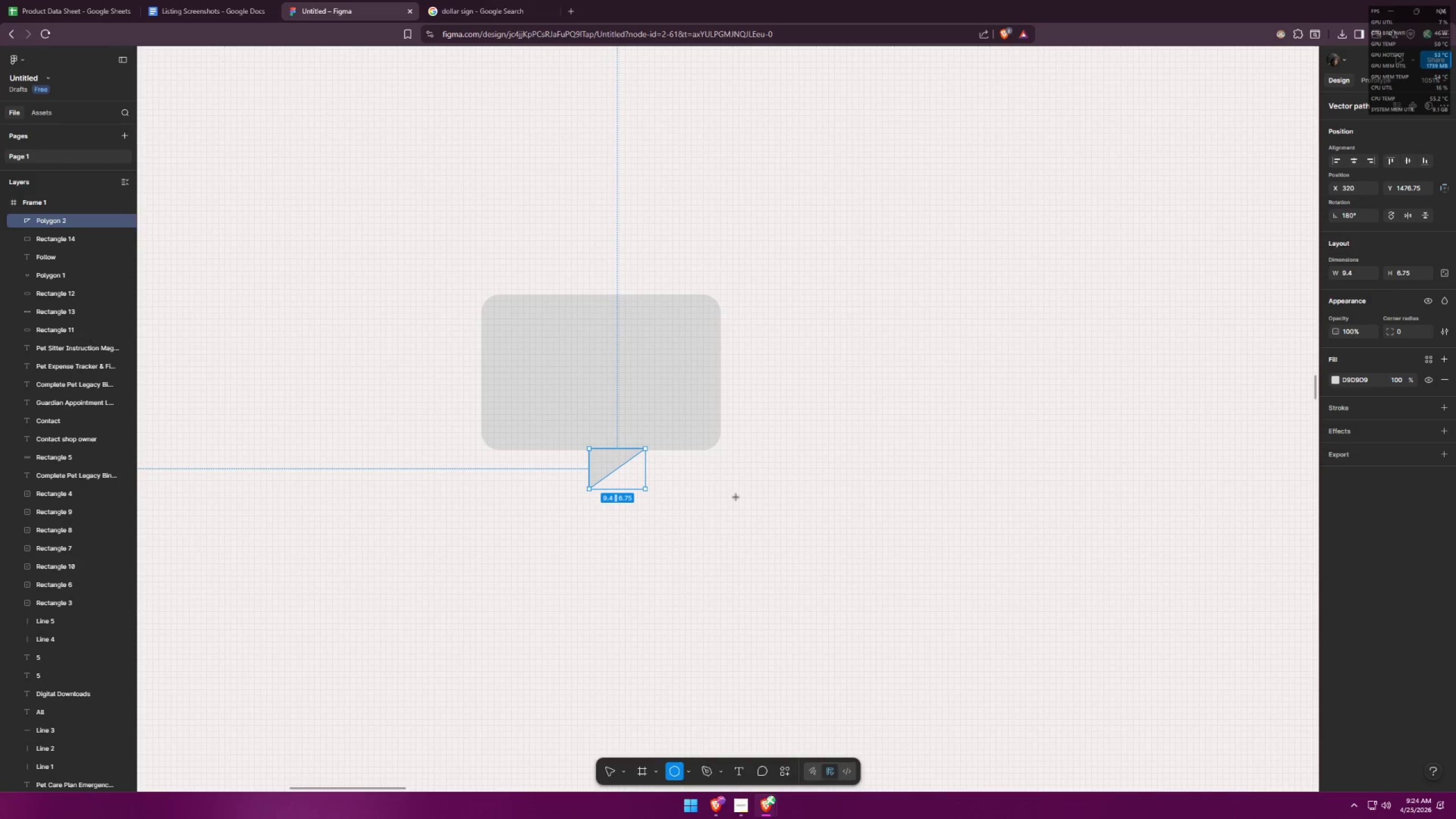 
left_click_drag(start_coordinate=[734, 476], to_coordinate=[759, 501])
 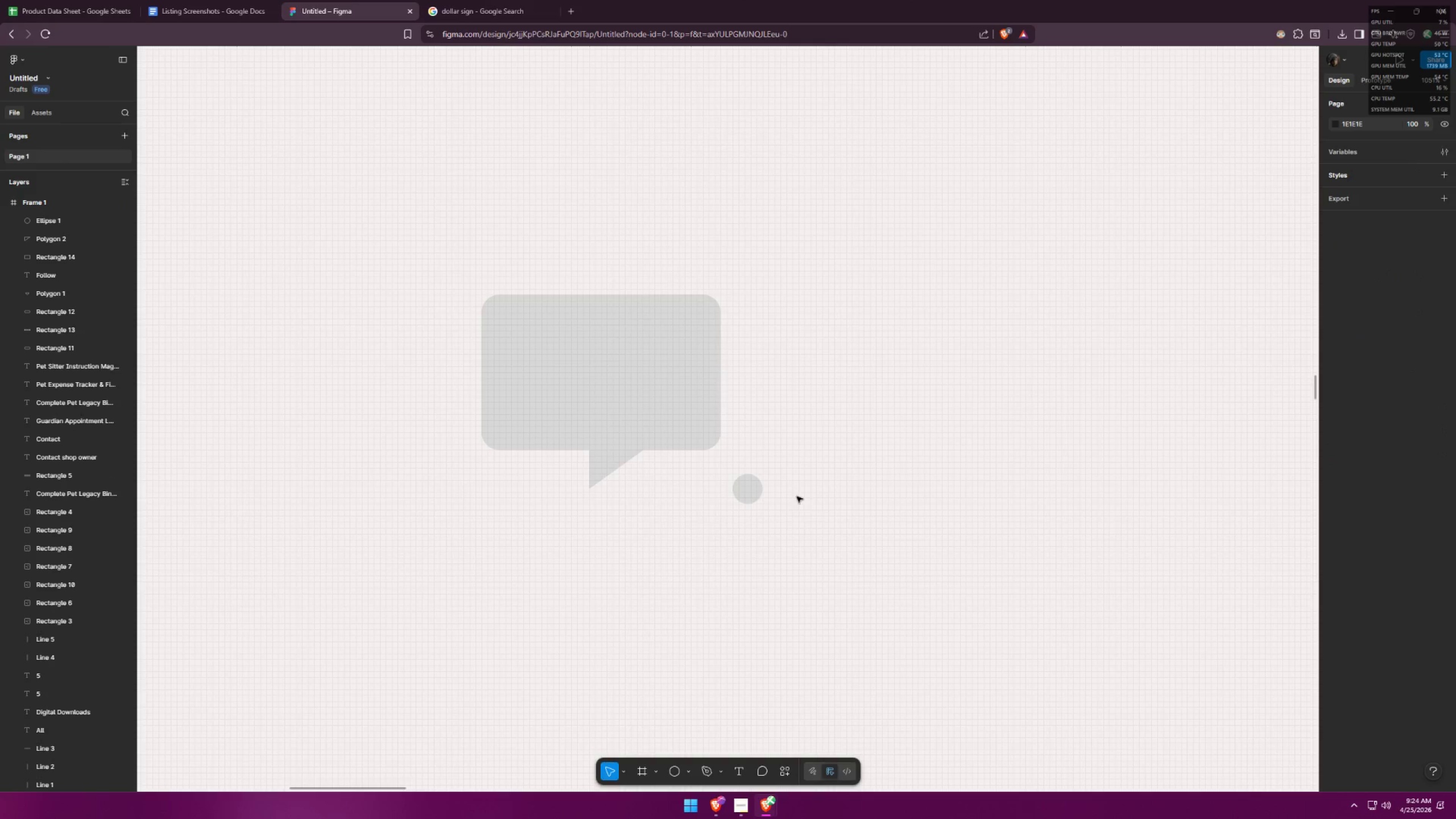 
hold_key(key=ShiftLeft, duration=0.62)
 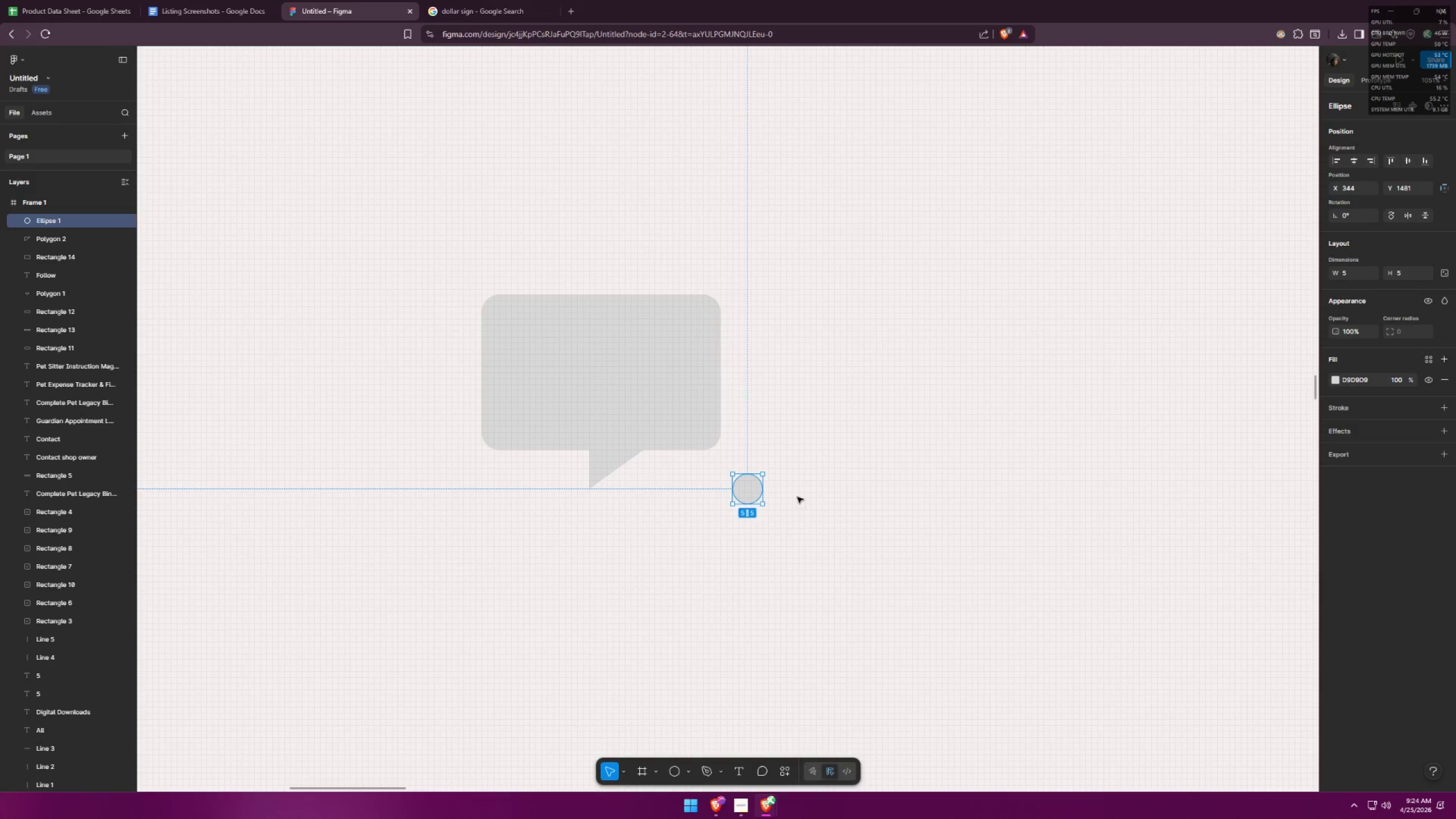 
left_click([797, 497])
 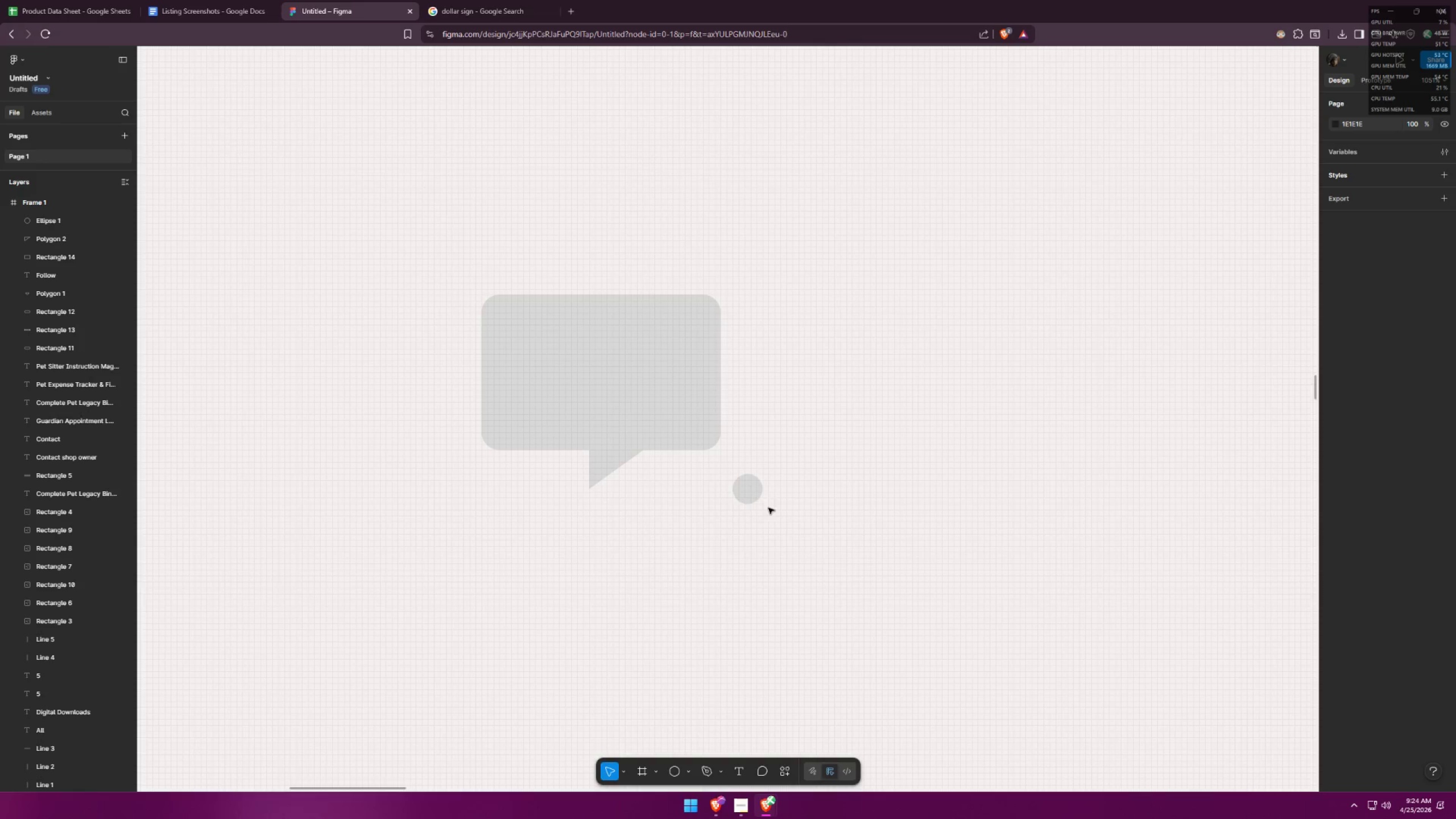 
hold_key(key=AltLeft, duration=1.41)
hold_key(key=ShiftLeft, duration=1.31)
left_click_drag(start_coordinate=[744, 488], to_coordinate=[795, 491])
 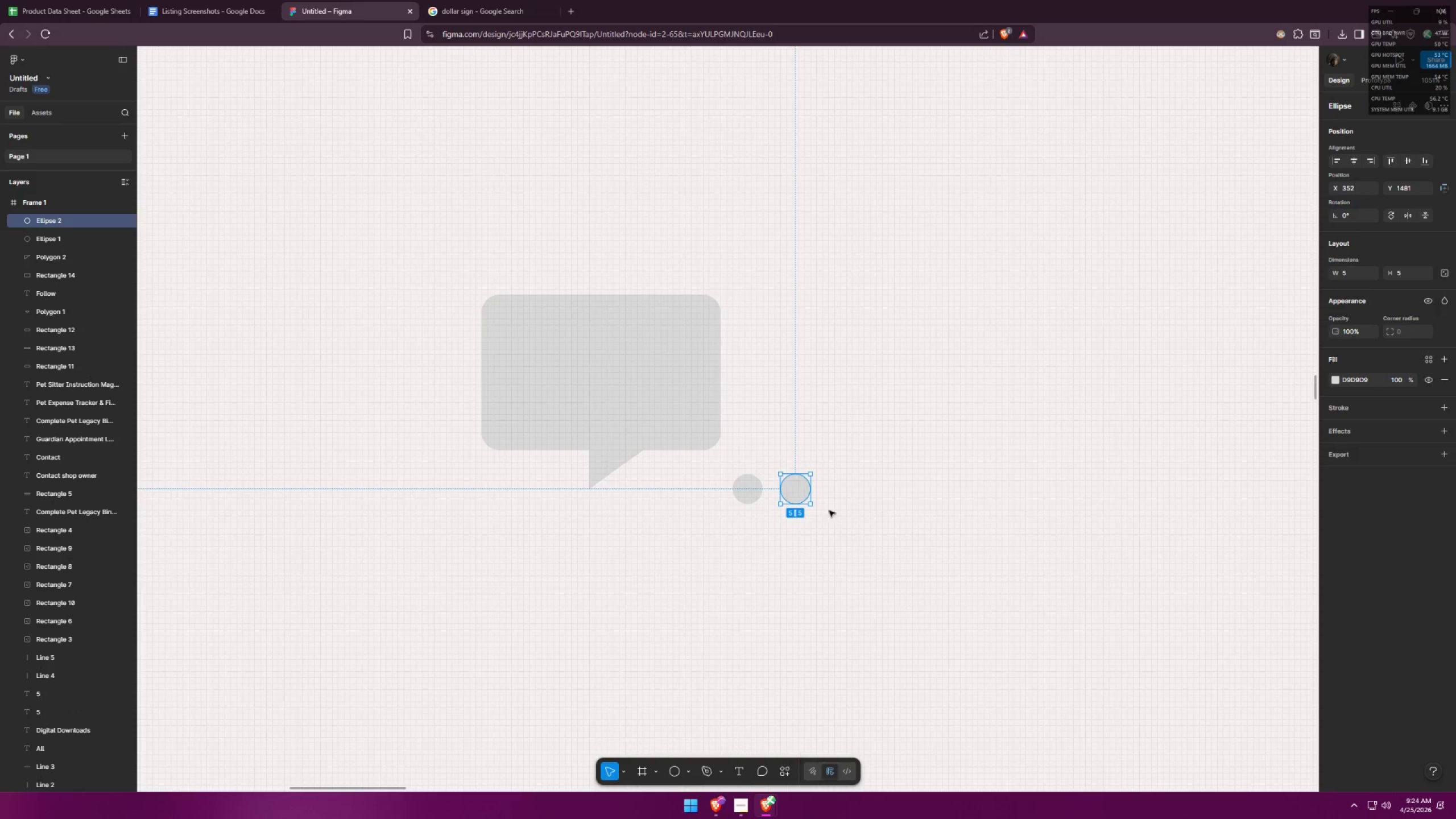 
left_click([829, 511])
 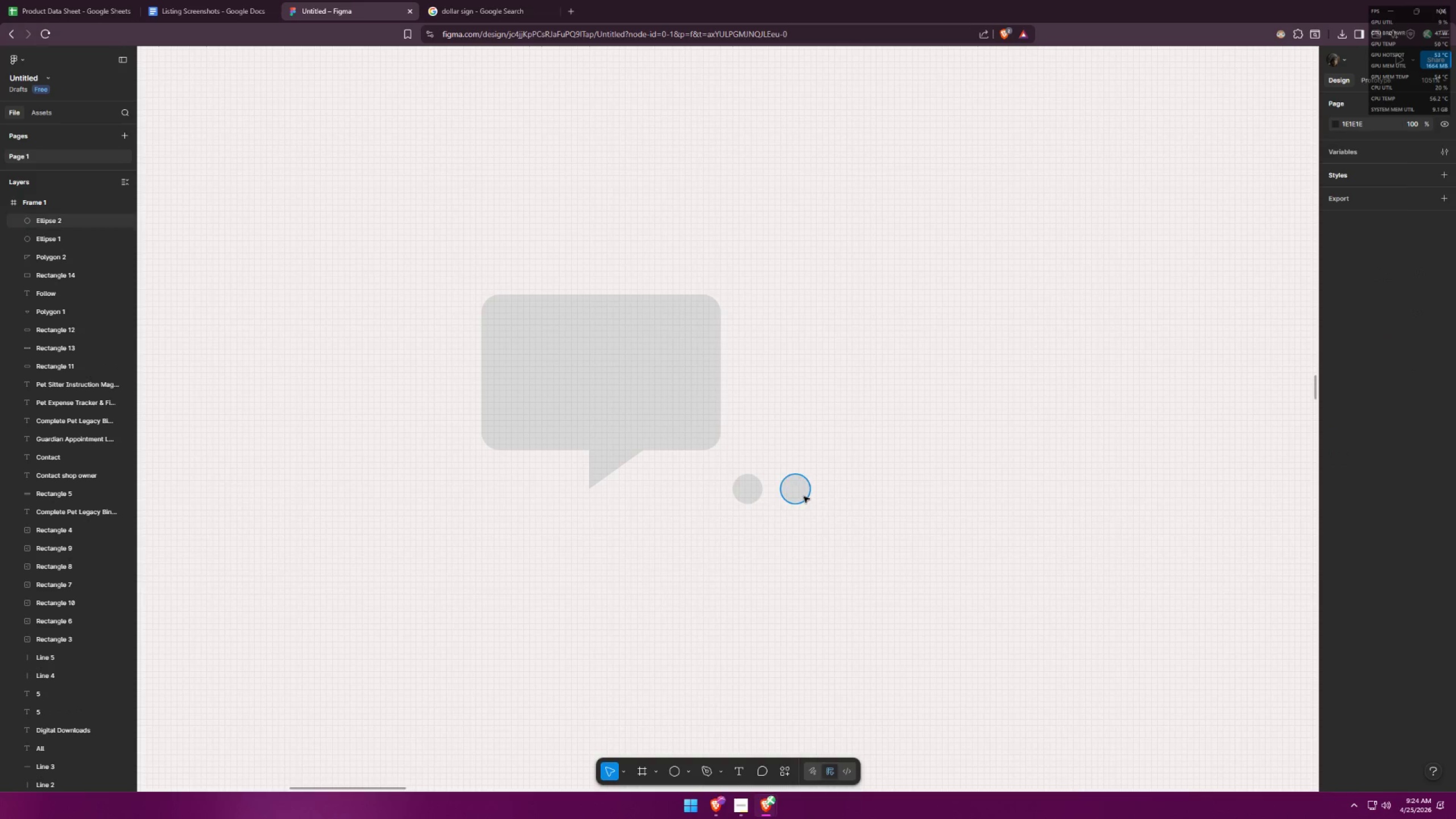 
hold_key(key=AltLeft, duration=0.94)
hold_key(key=ShiftLeft, duration=0.88)
left_click_drag(start_coordinate=[796, 492], to_coordinate=[841, 498])
 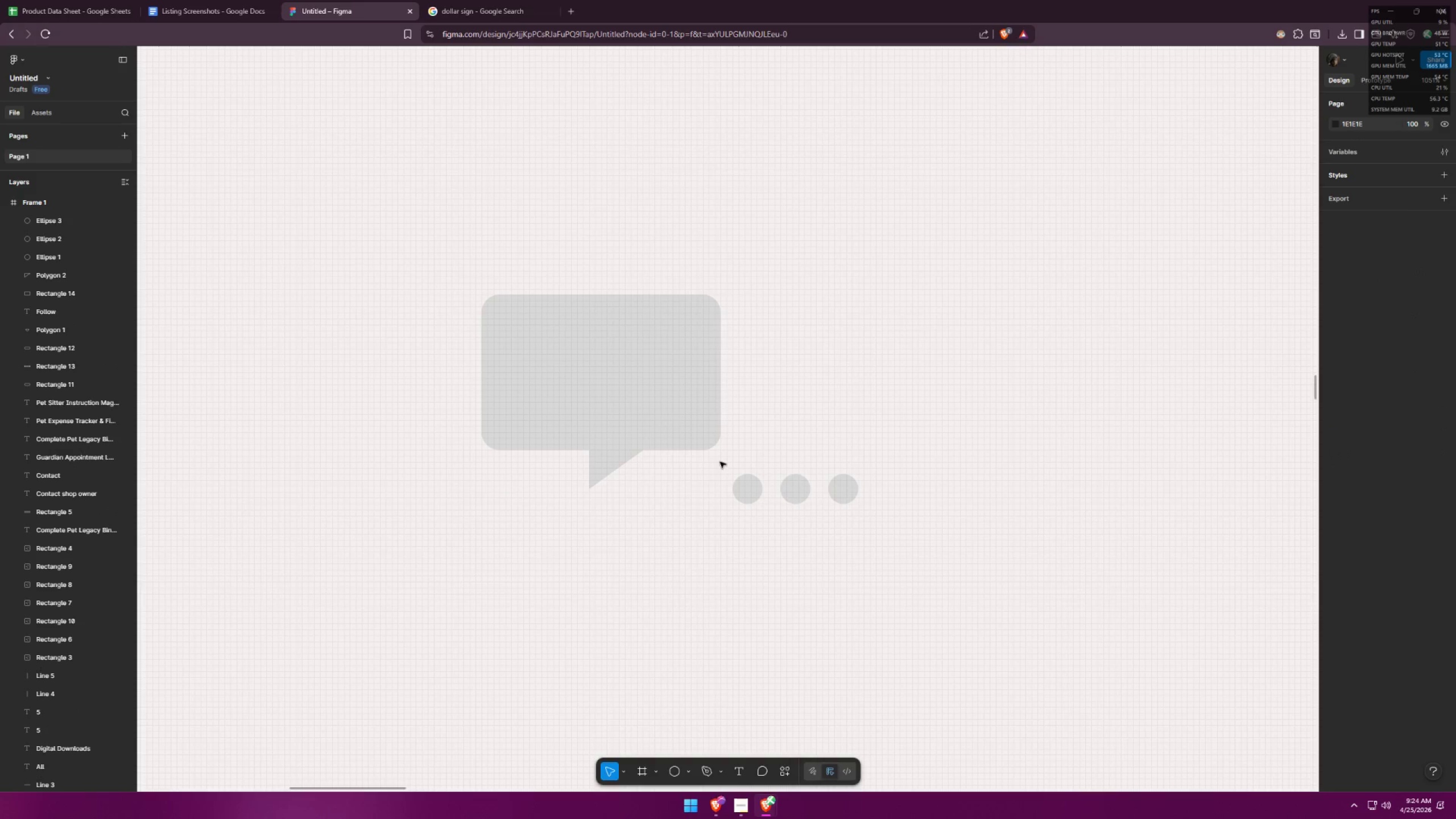 
left_click_drag(start_coordinate=[563, 537], to_coordinate=[663, 356])
 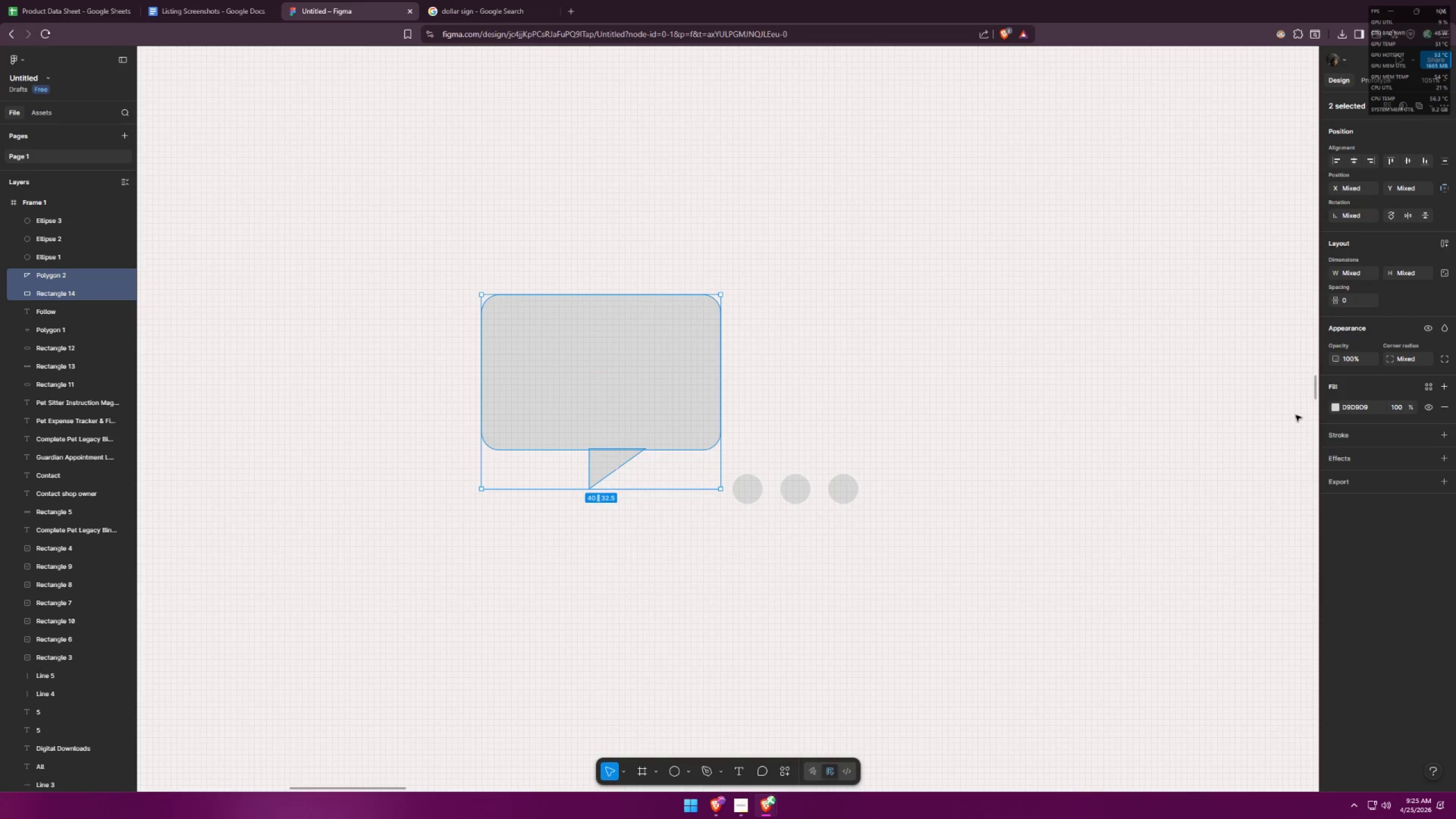 
left_click([1334, 411])
 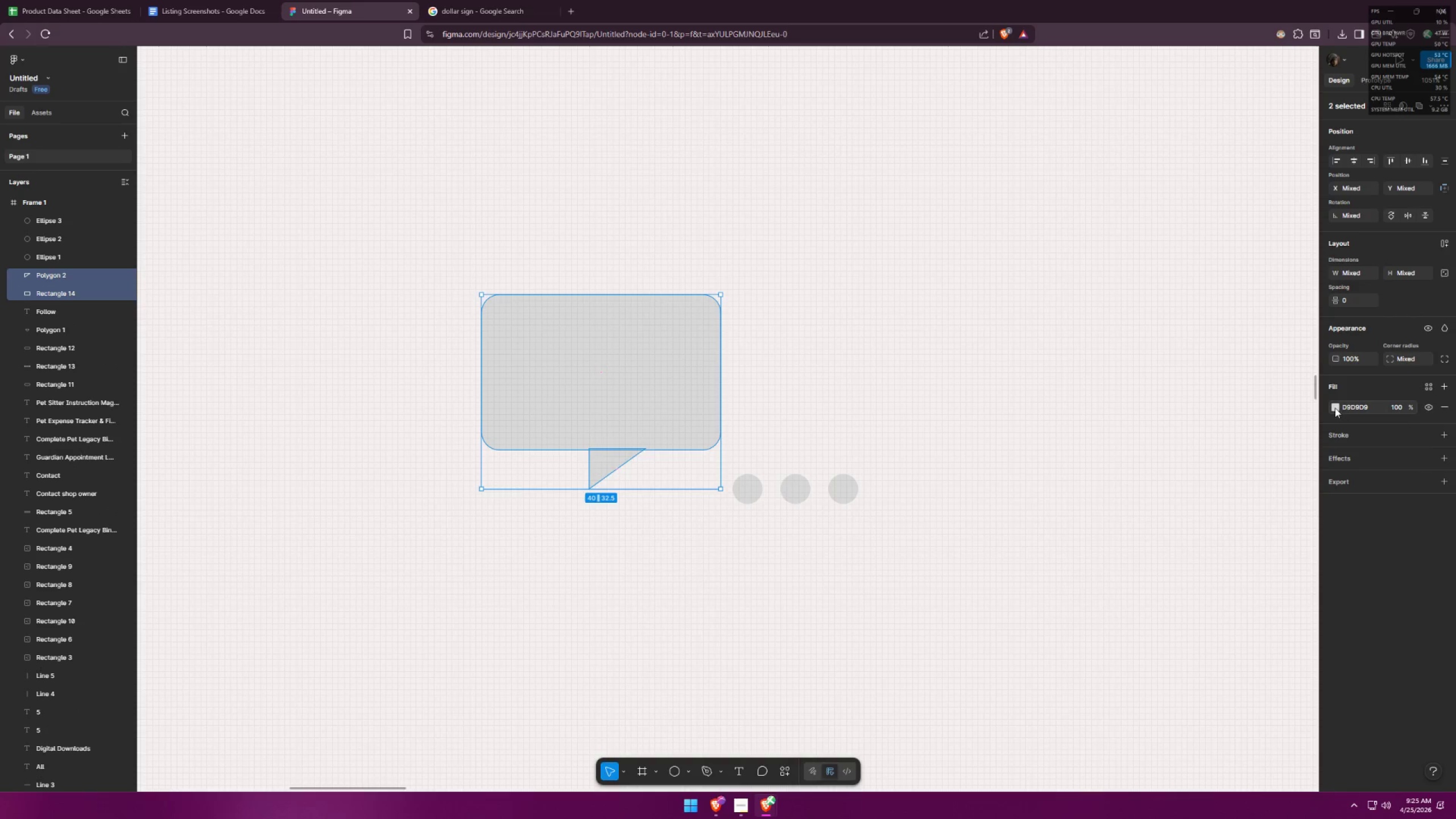 
triple_click([1334, 411])
 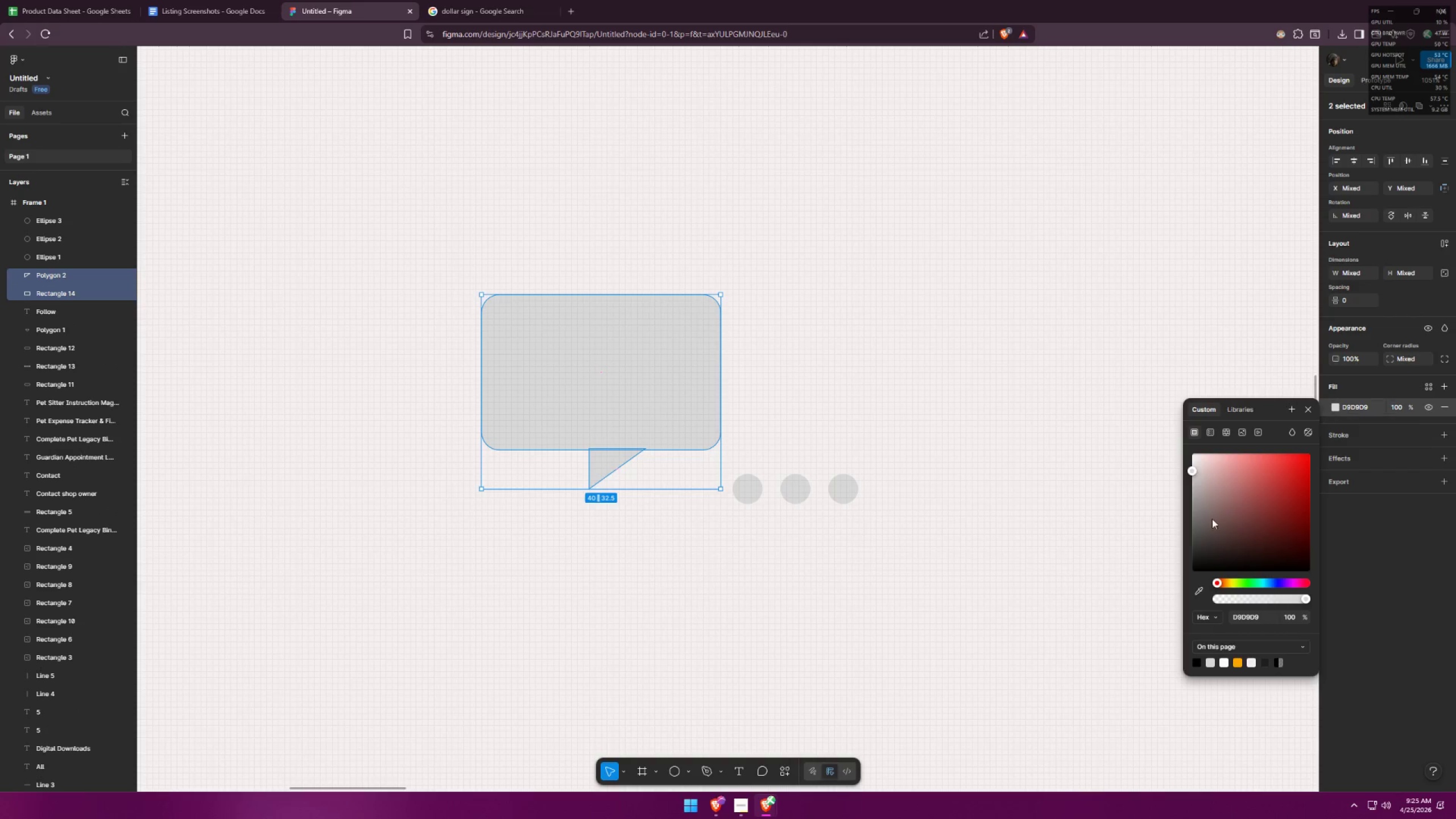 
left_click_drag(start_coordinate=[1200, 548], to_coordinate=[1137, 602])
 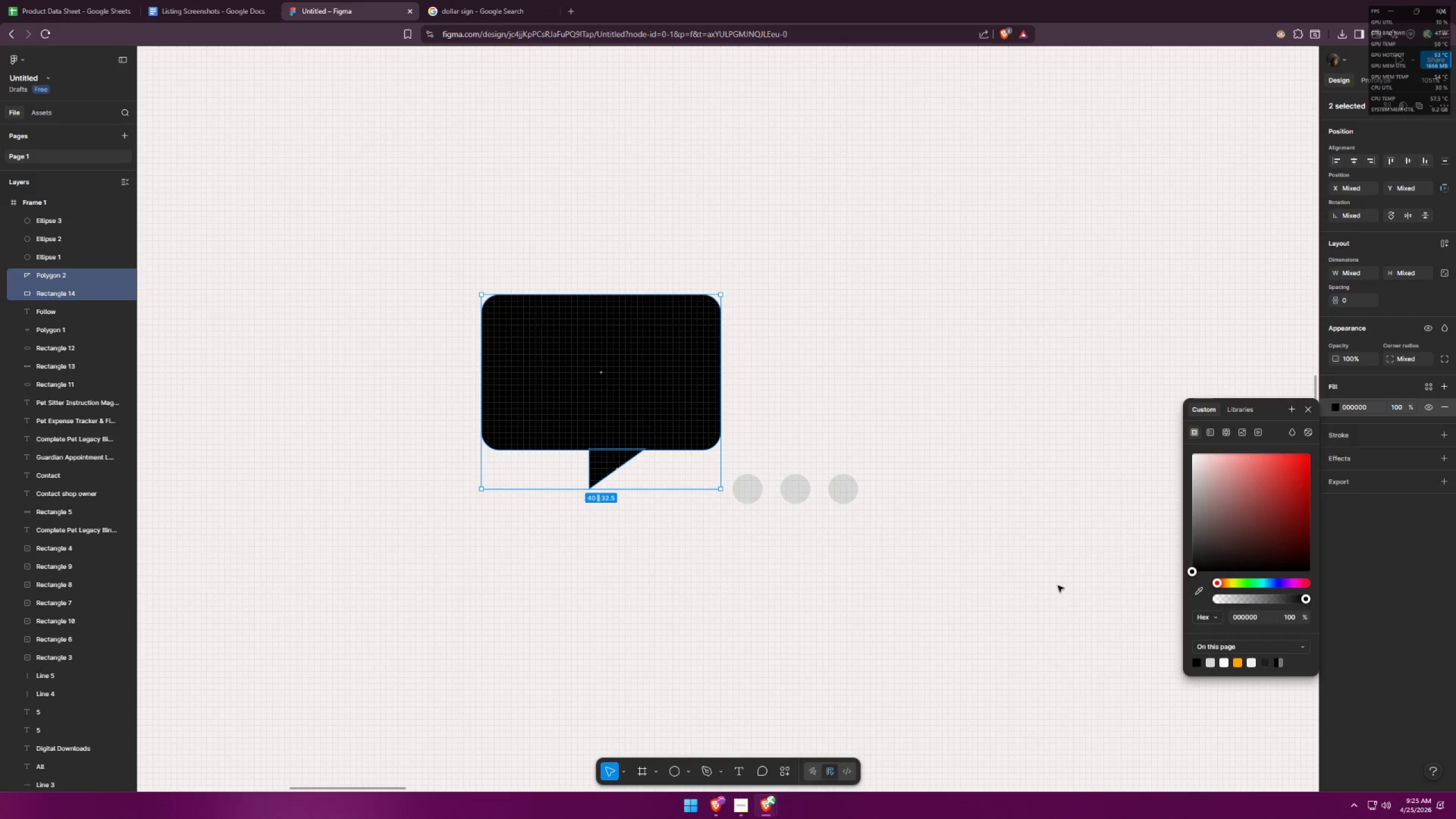 
triple_click([994, 573])
 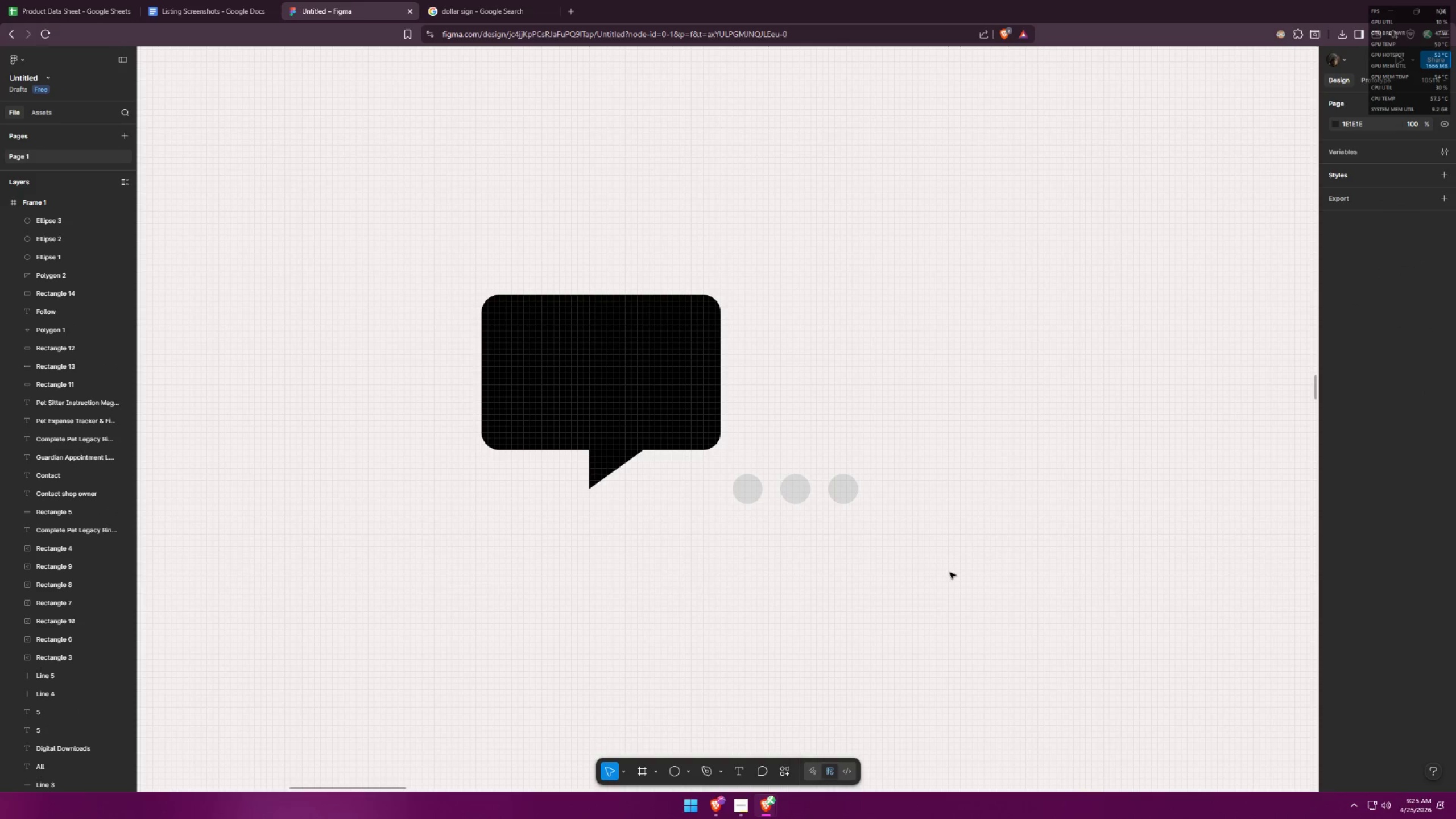 
left_click_drag(start_coordinate=[948, 564], to_coordinate=[714, 474])
 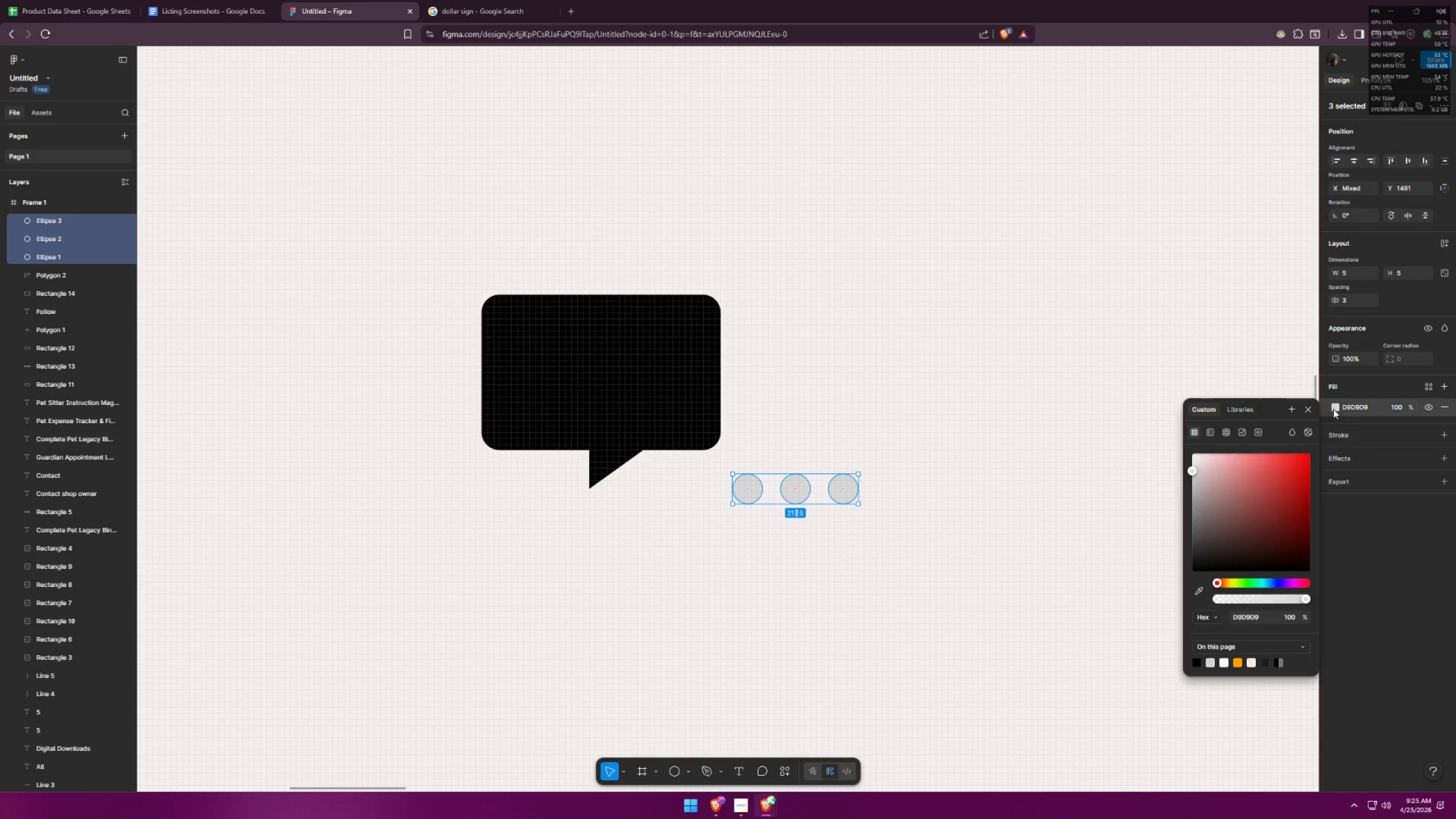 
left_click_drag(start_coordinate=[1222, 470], to_coordinate=[1147, 433])
 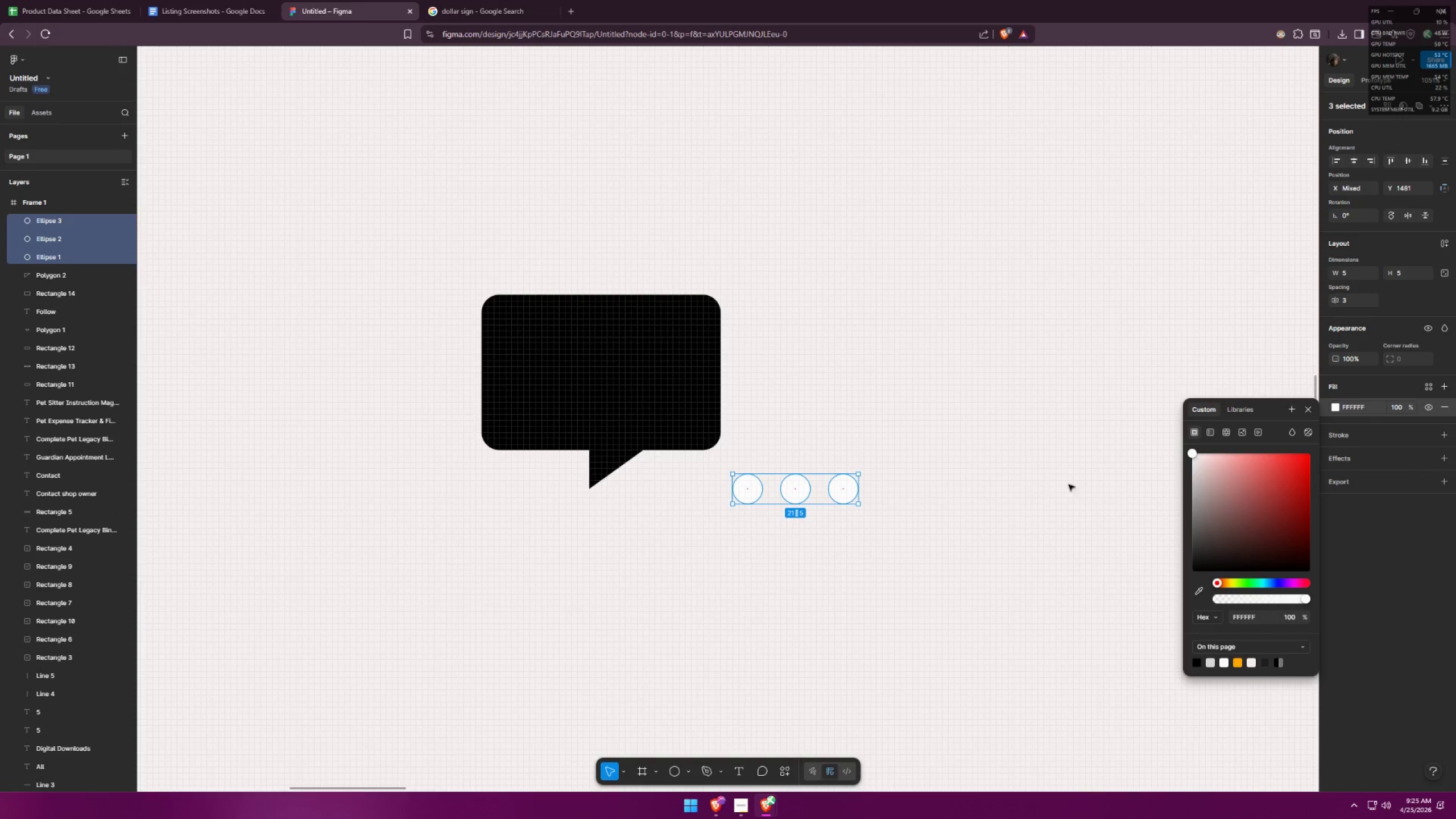 
triple_click([1007, 530])
 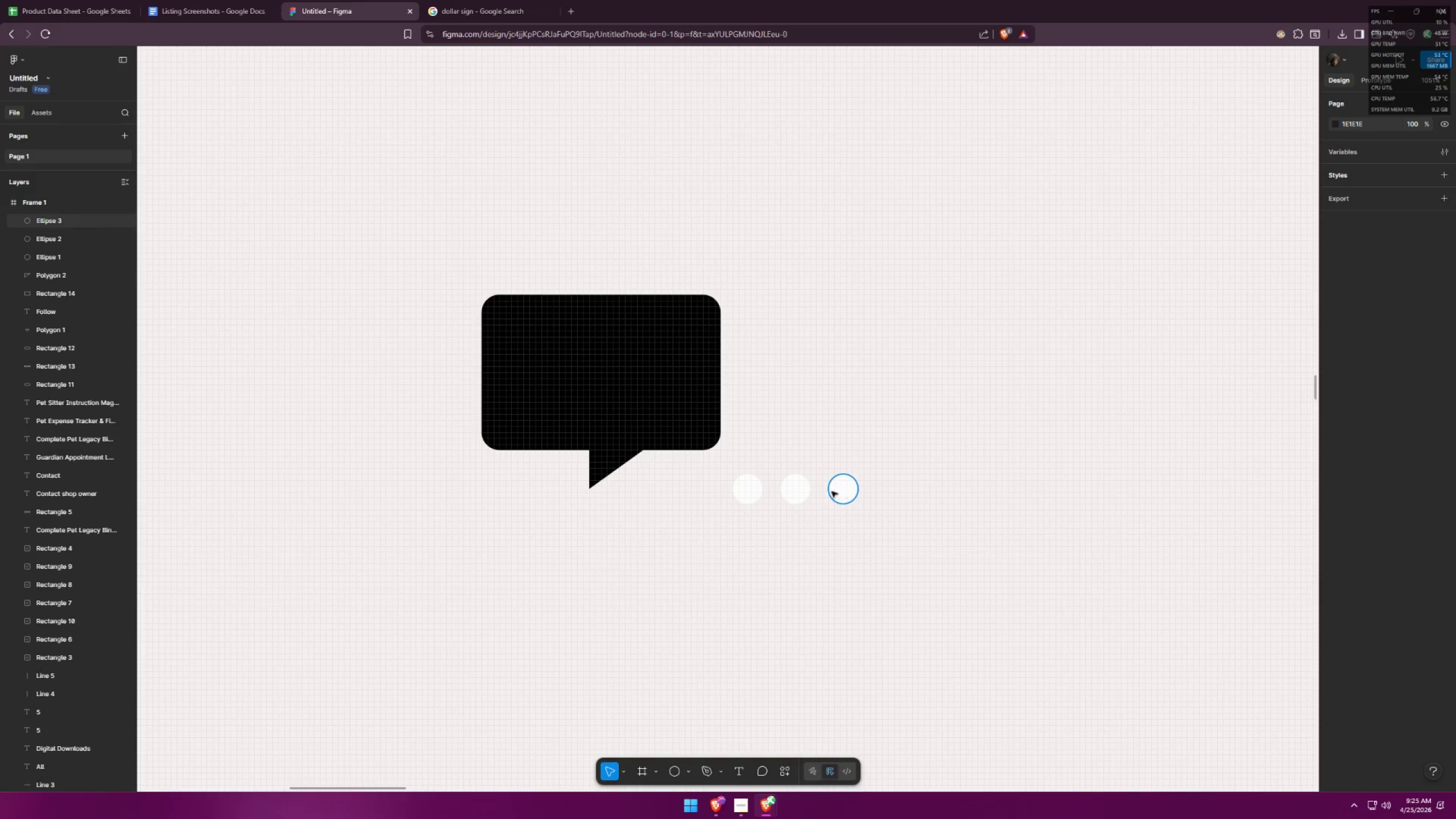 
left_click_drag(start_coordinate=[693, 535], to_coordinate=[895, 485])
 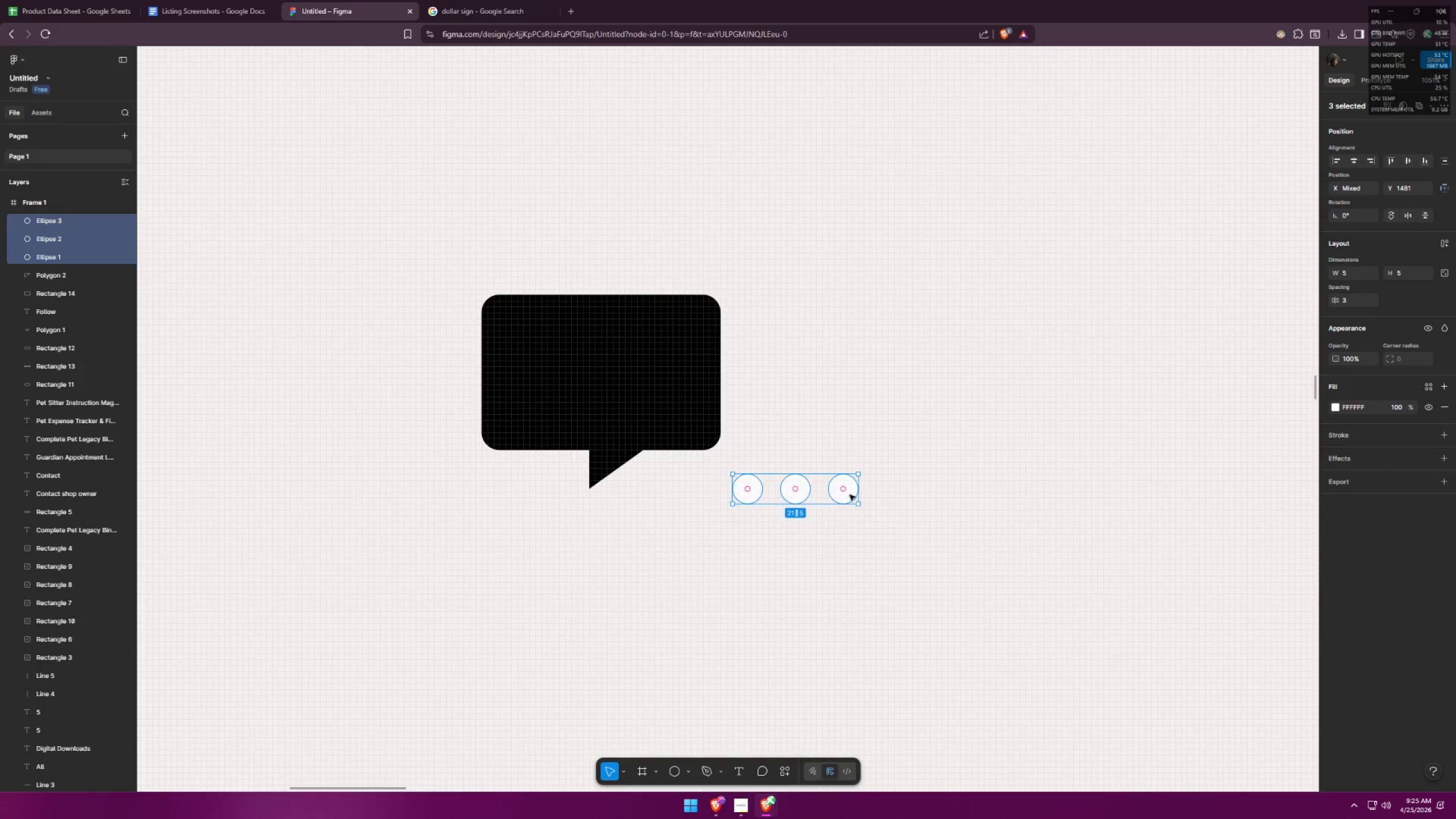 
left_click_drag(start_coordinate=[841, 493], to_coordinate=[692, 417])
 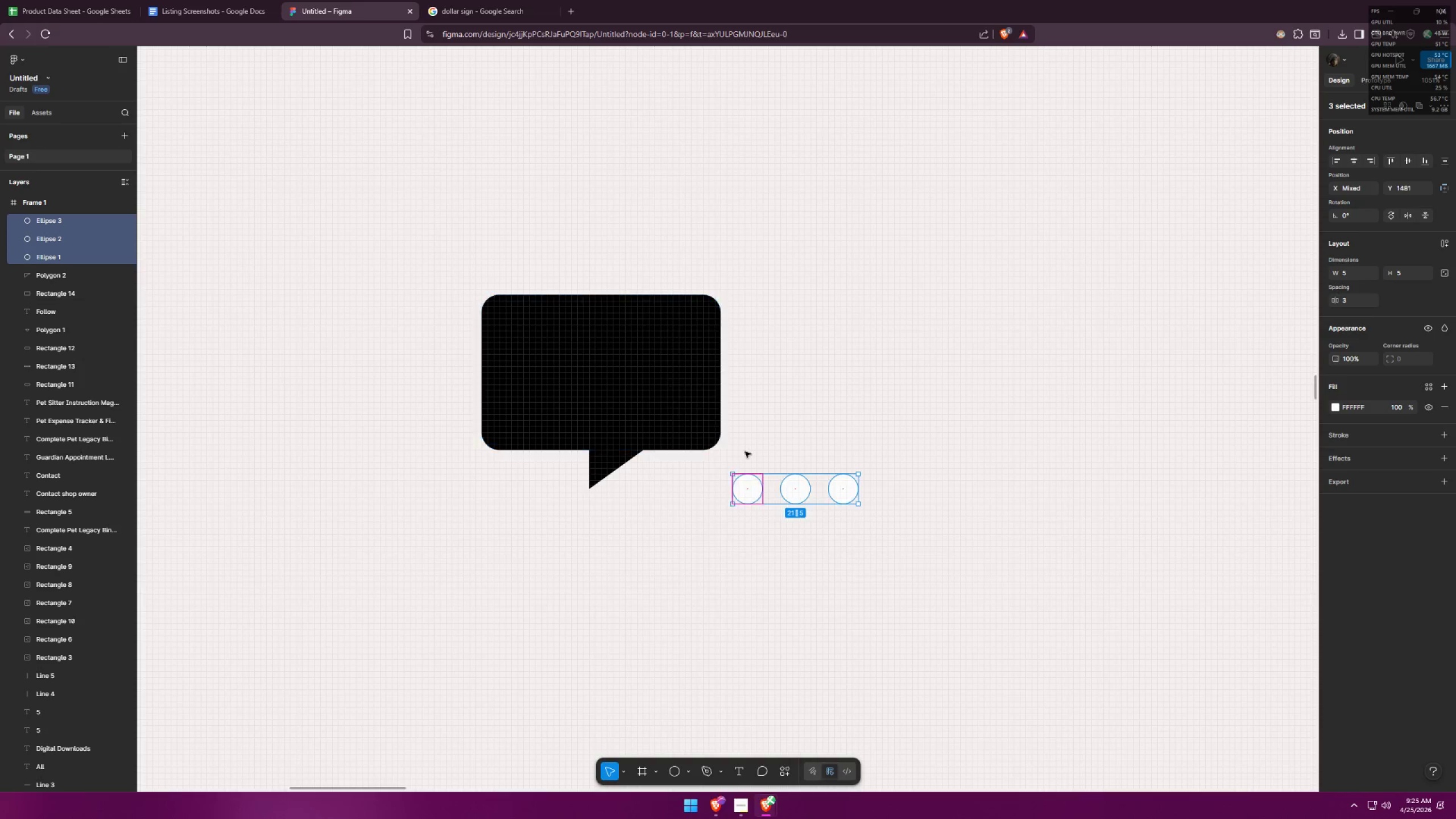 
key(Control+ControlLeft)
 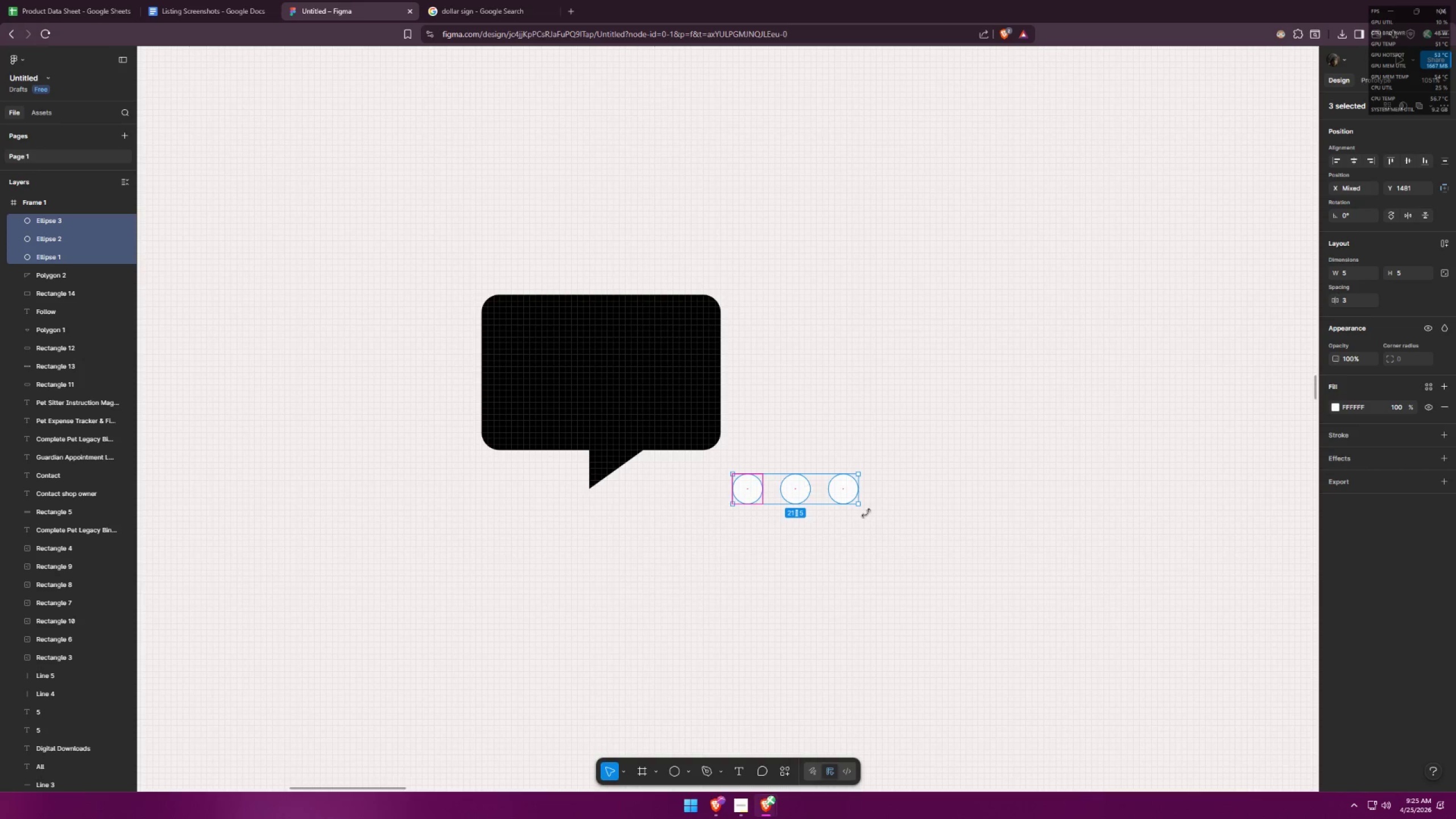 
key(Control+Z)
 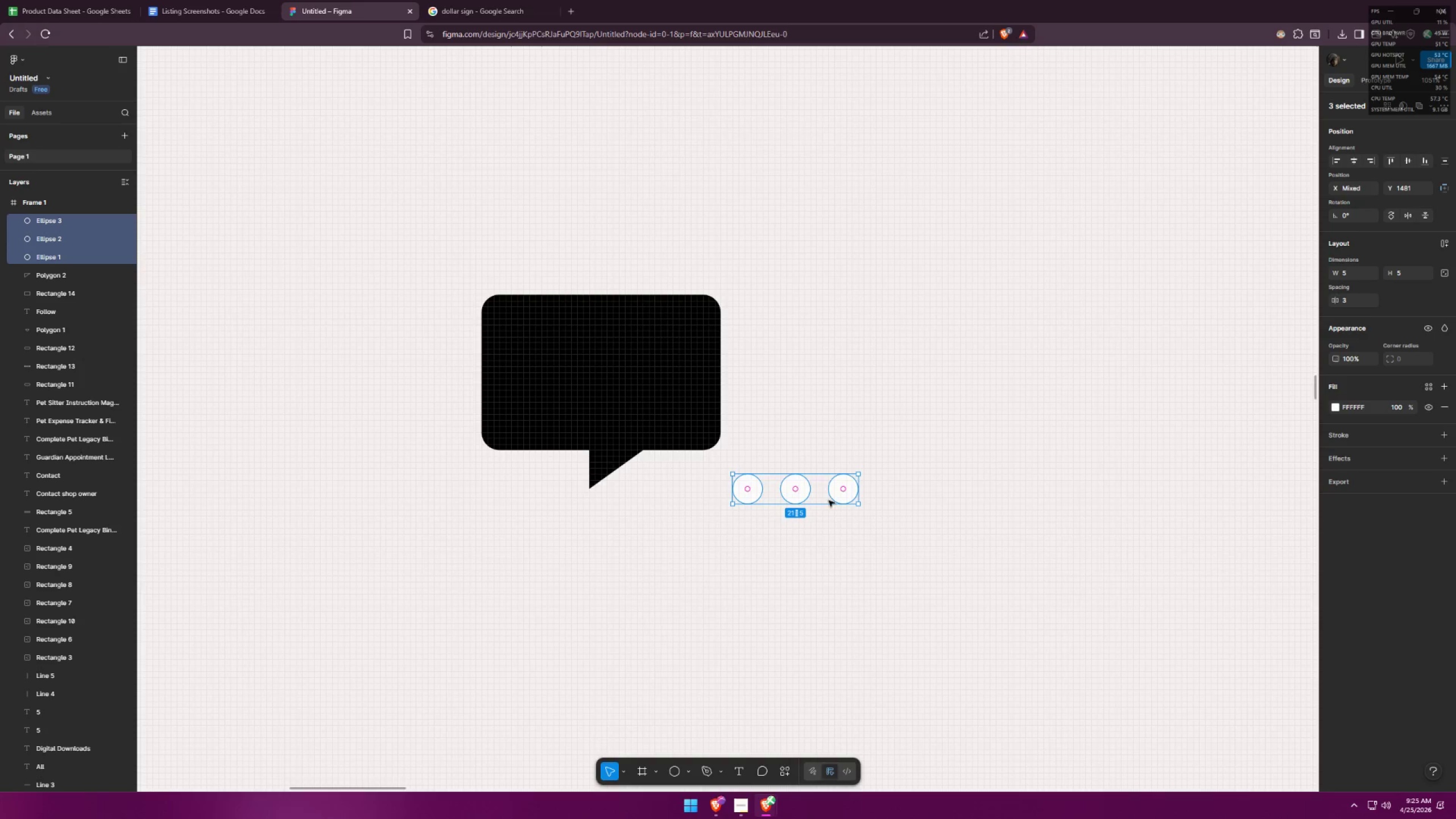 
double_click([833, 495])
 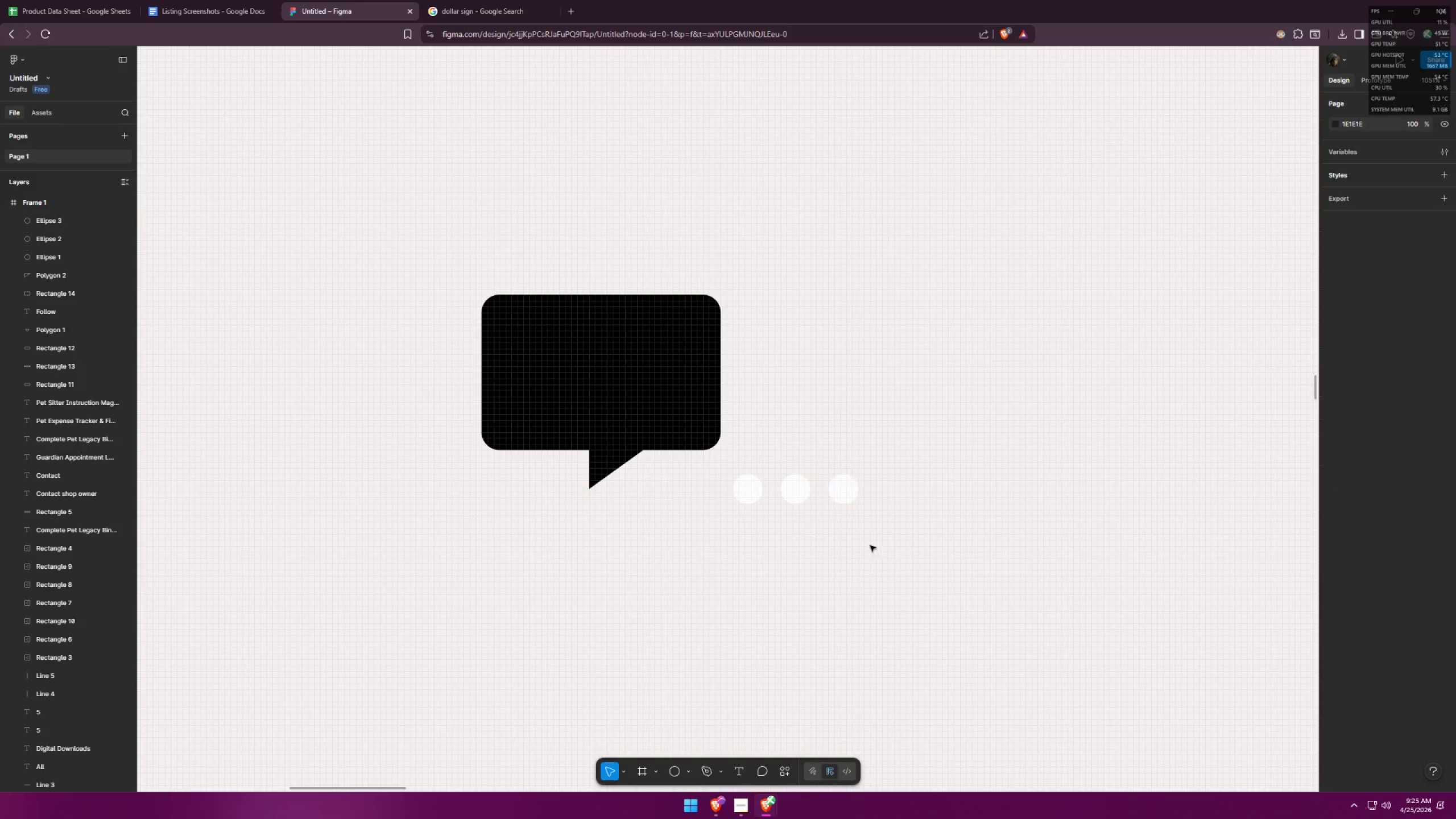 
left_click_drag(start_coordinate=[696, 540], to_coordinate=[880, 462])
 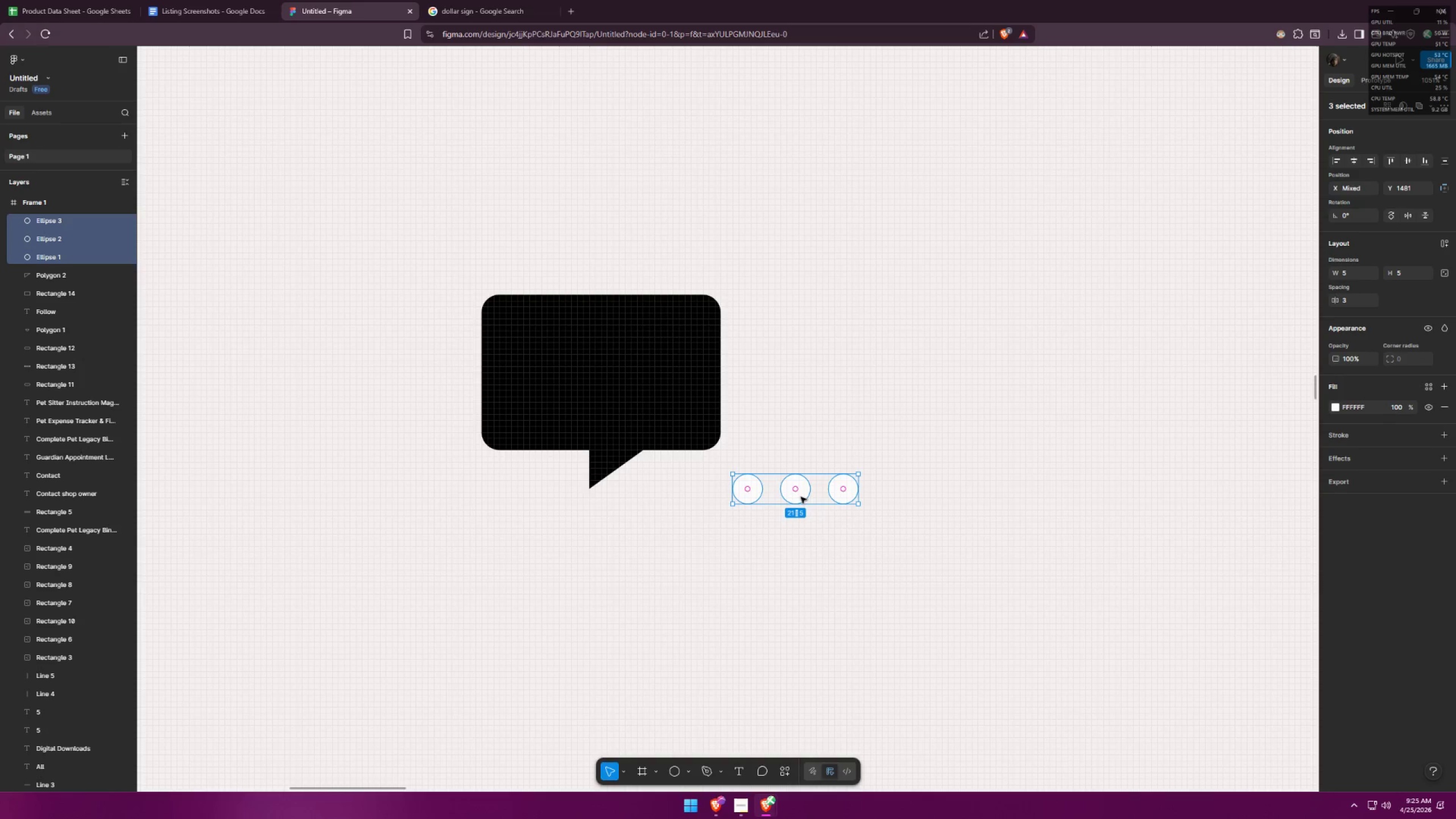 
left_click_drag(start_coordinate=[801, 500], to_coordinate=[606, 385])
 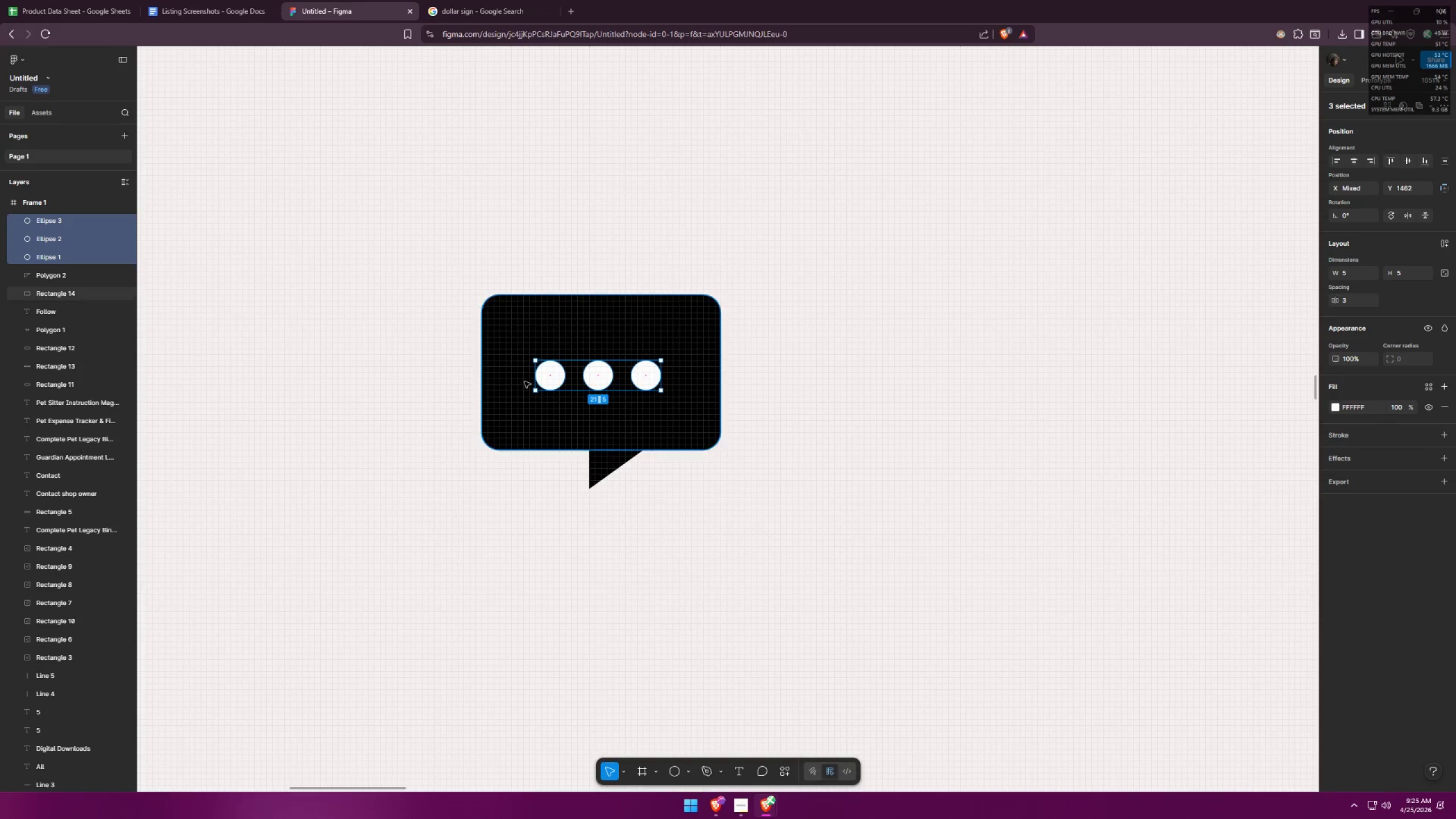 
left_click([507, 375])
 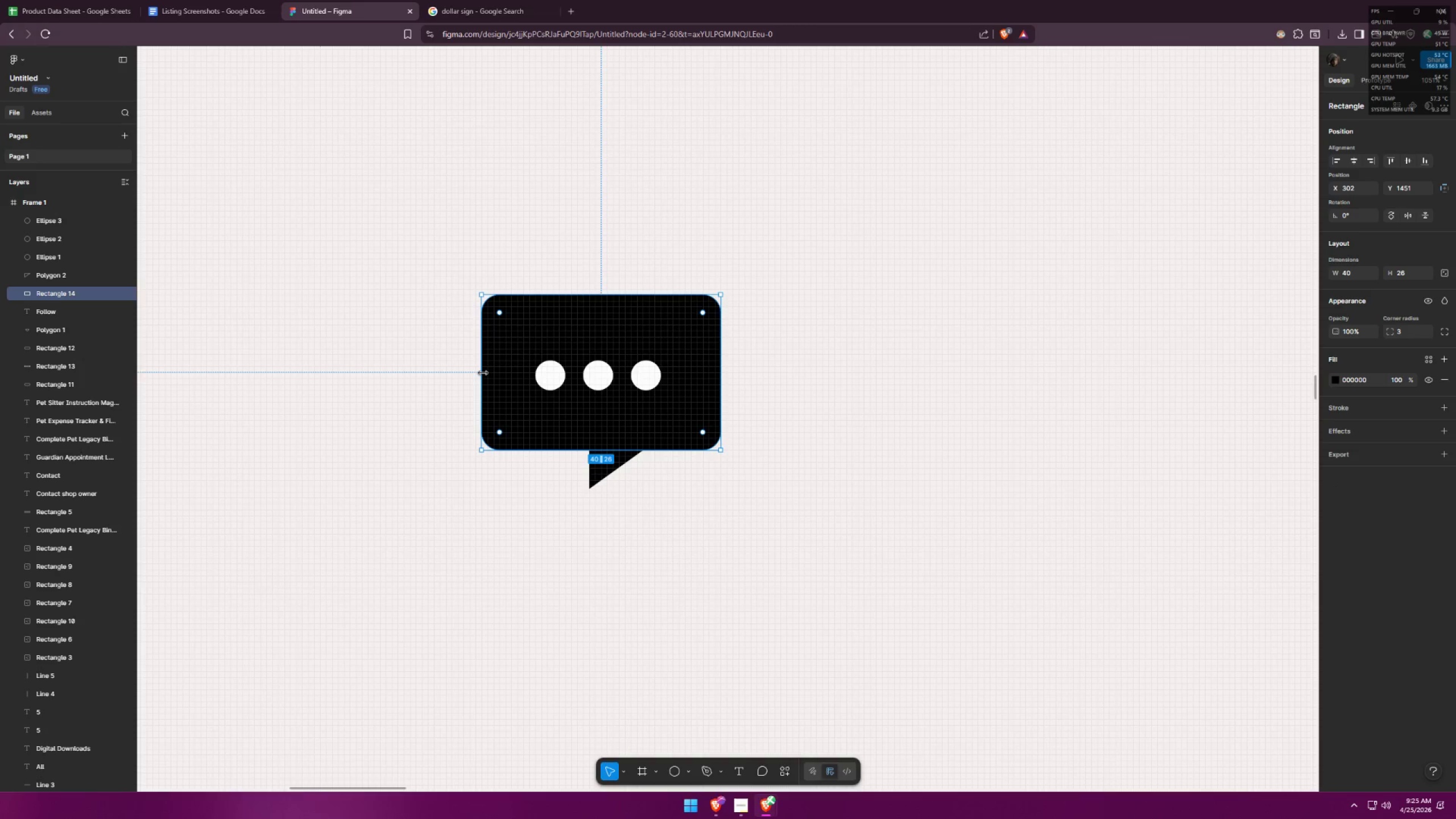 
left_click_drag(start_coordinate=[482, 372], to_coordinate=[475, 371])
 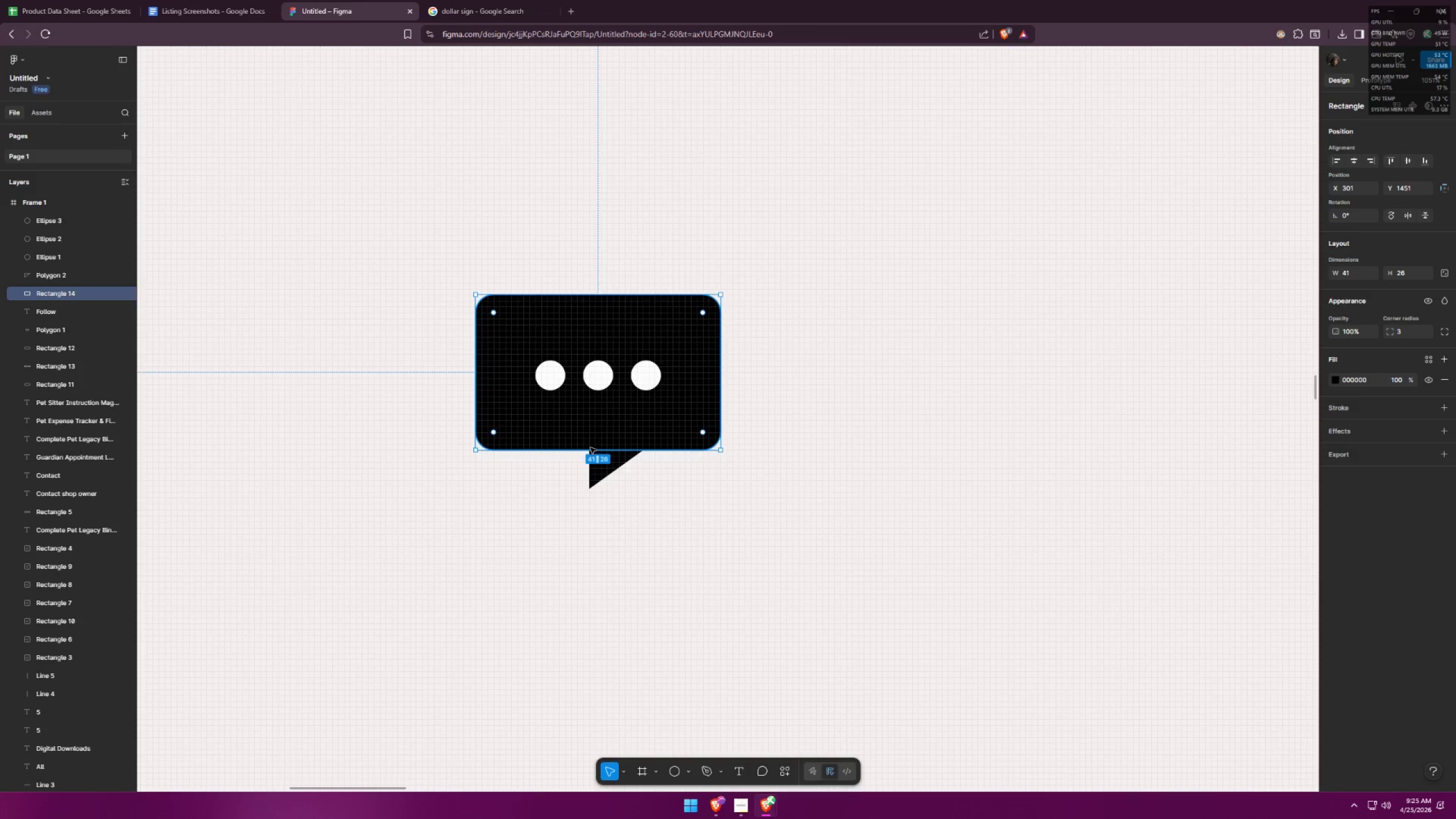 
left_click([733, 505])
 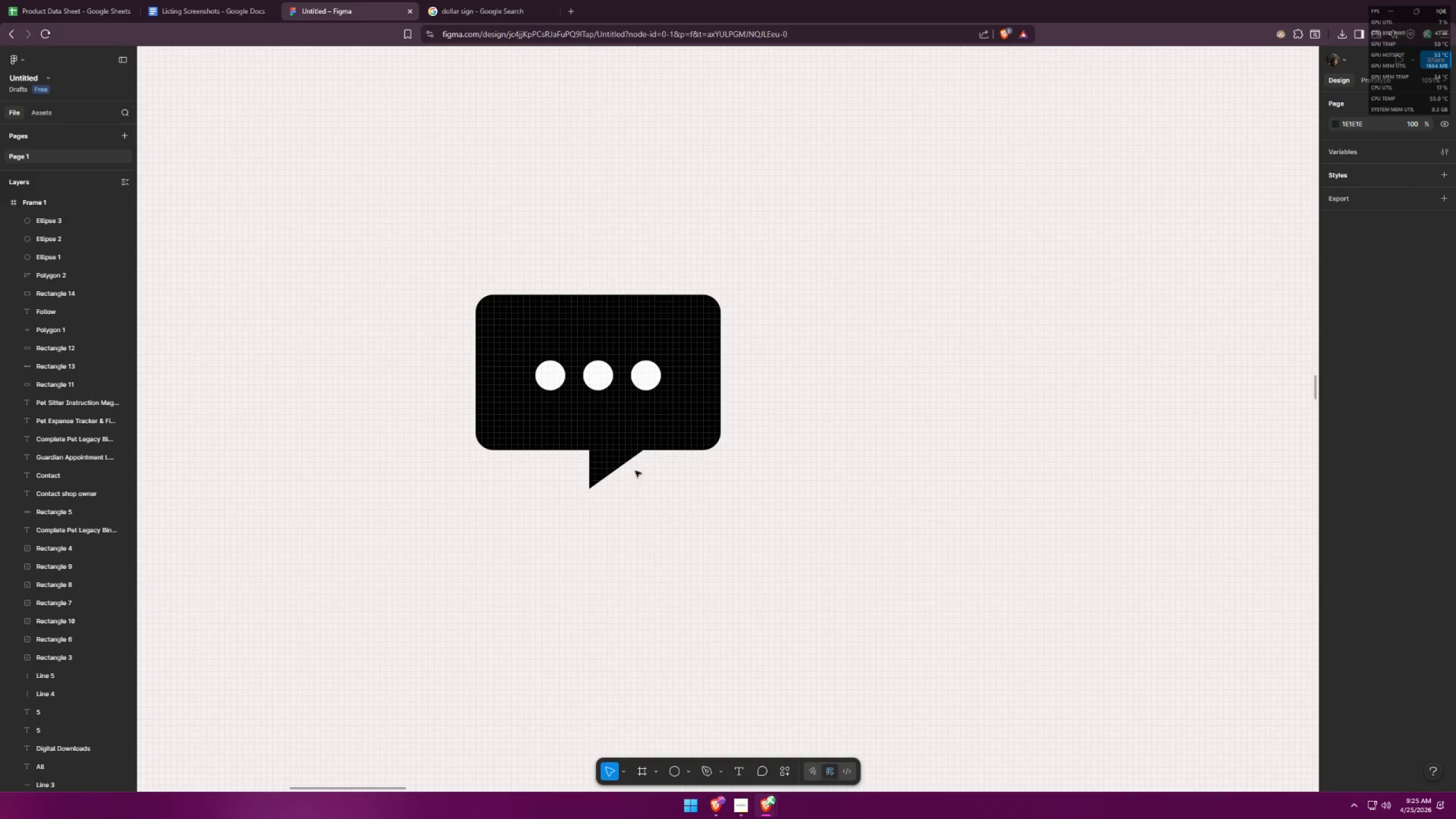 
key(Alt+AltLeft)
 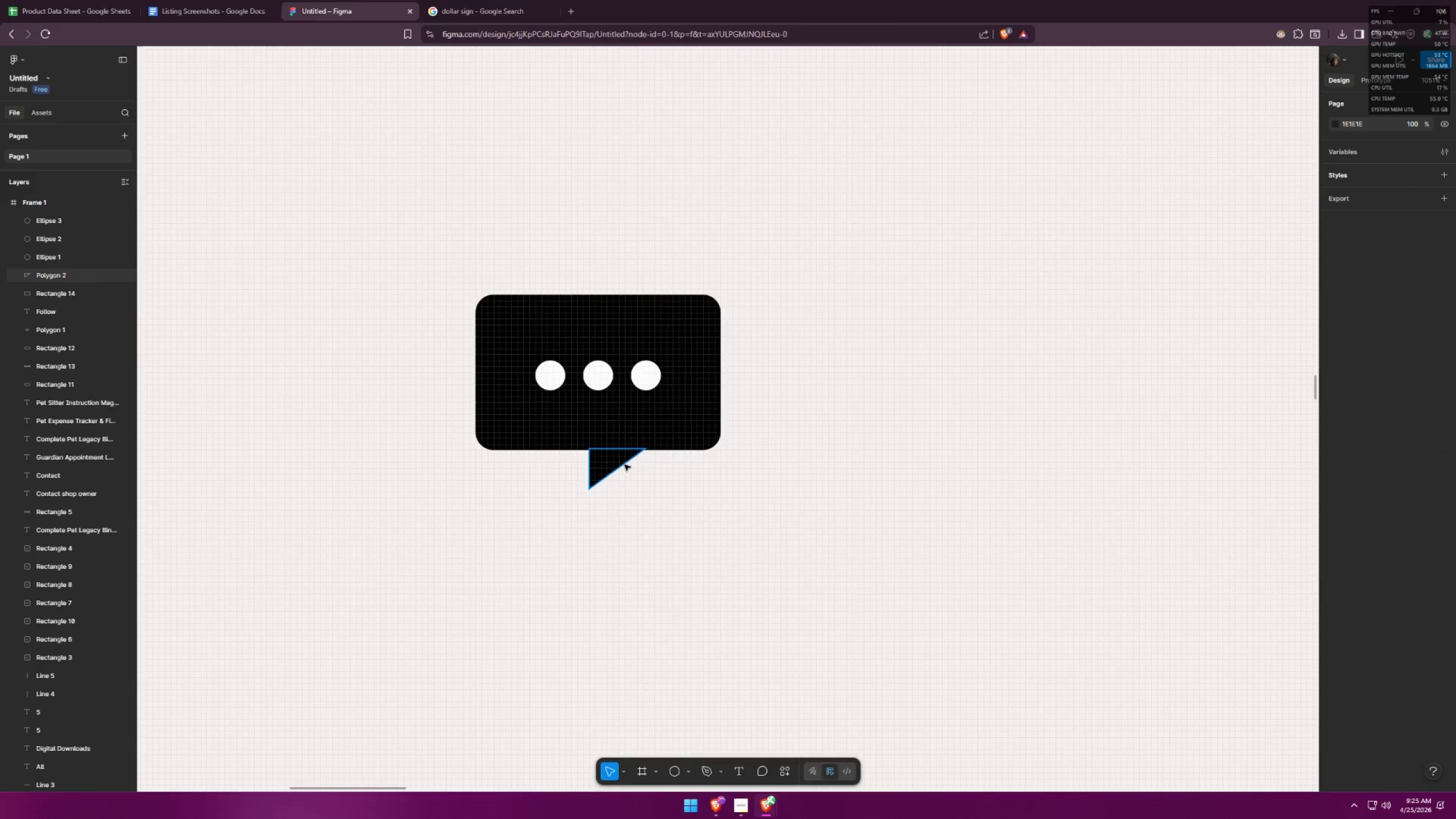 
key(Alt+Tab)
 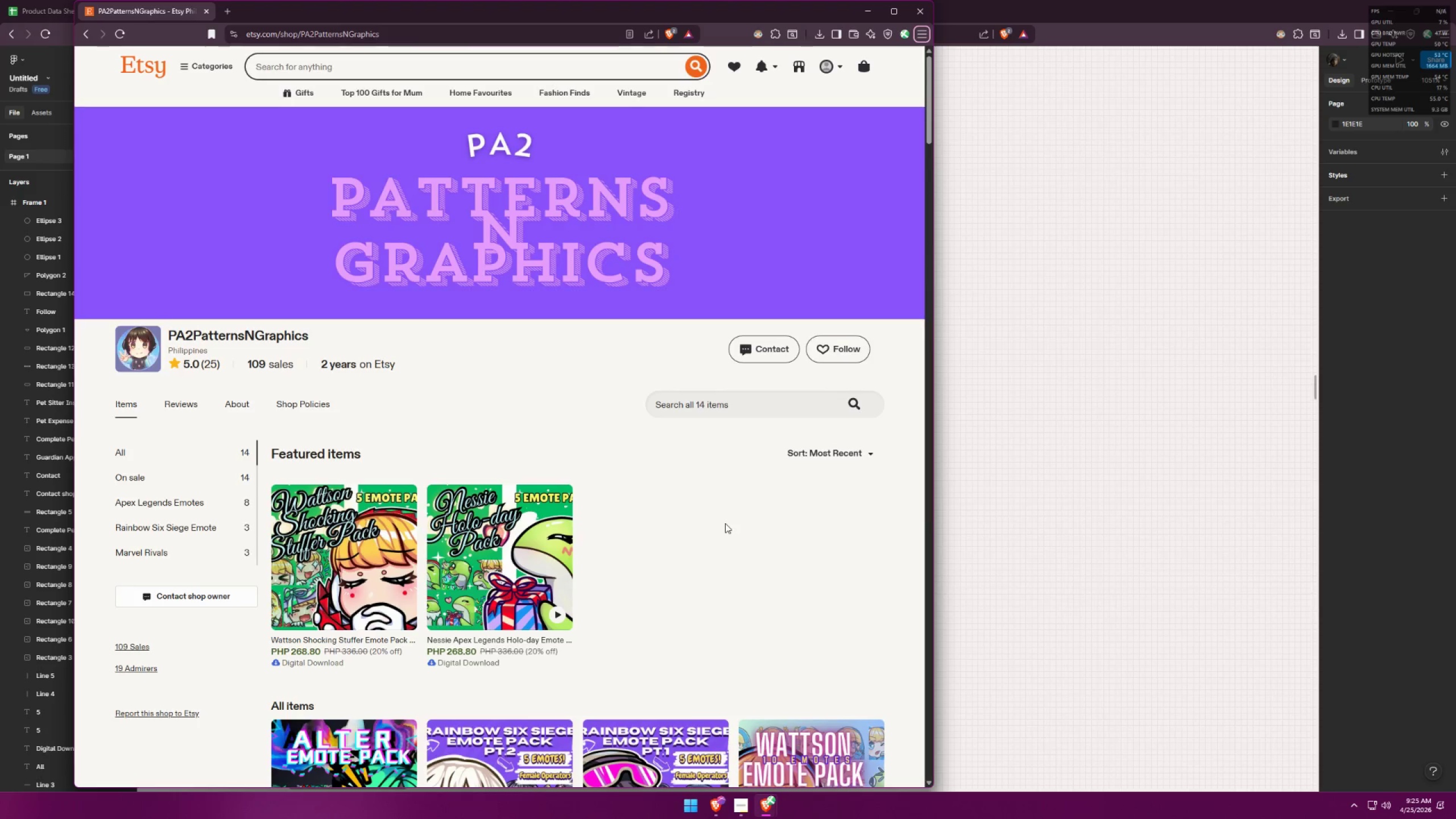 
key(Alt+AltLeft)
 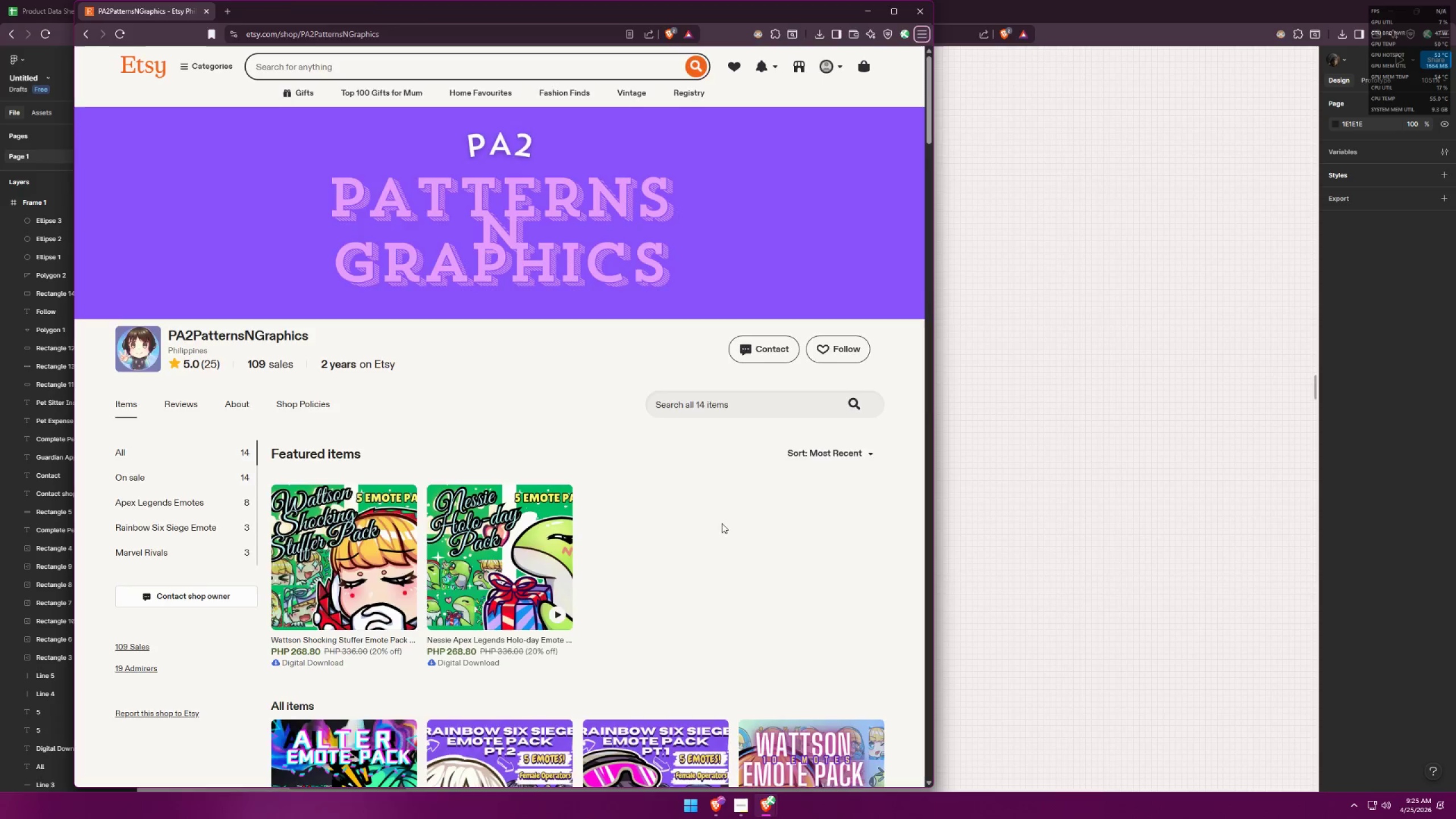 
key(Alt+Tab)
 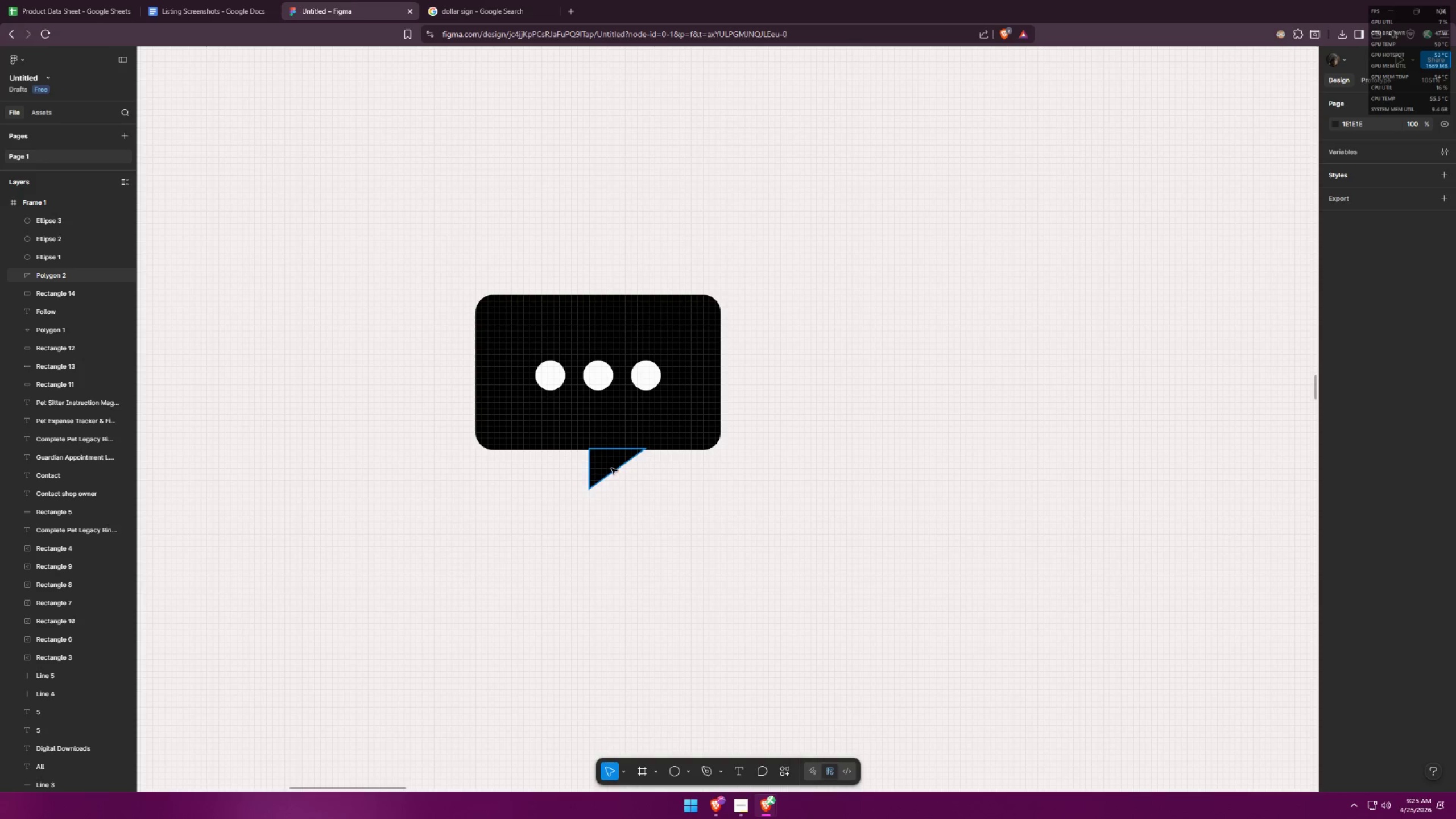 
left_click_drag(start_coordinate=[610, 466], to_coordinate=[559, 464])
 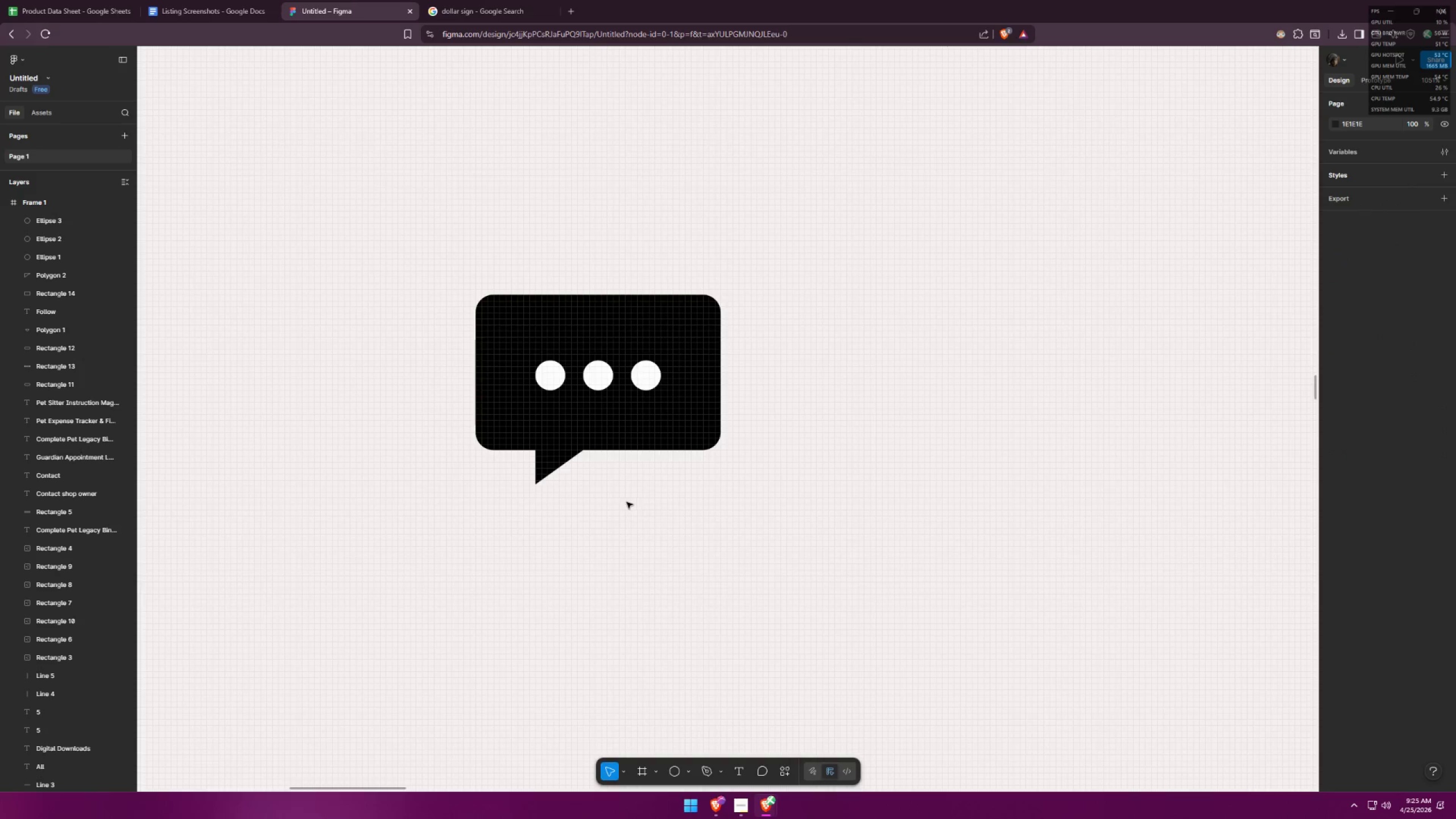 
hold_key(key=ControlLeft, duration=0.84)
 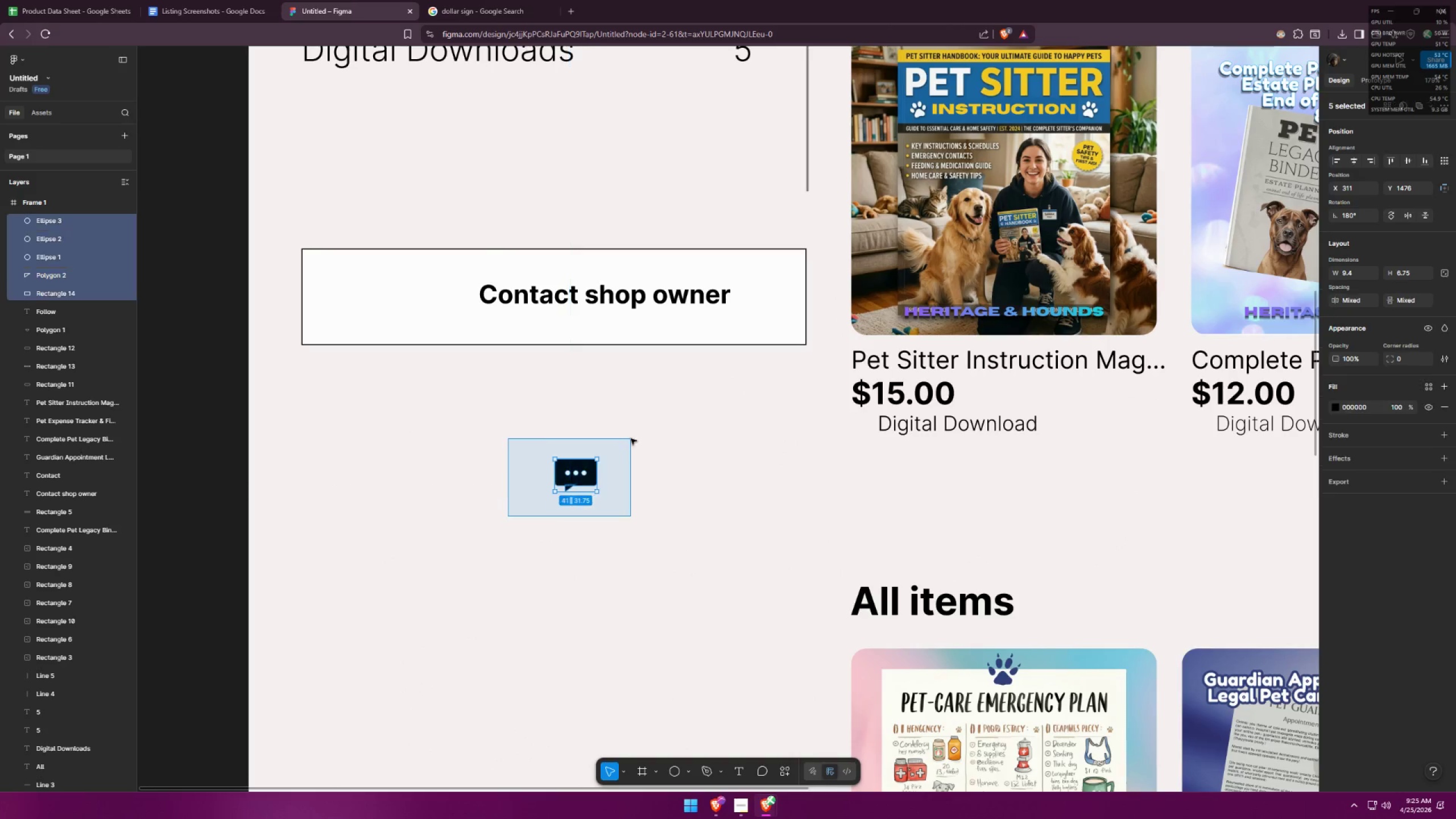 
left_click_drag(start_coordinate=[508, 516], to_coordinate=[631, 439])
 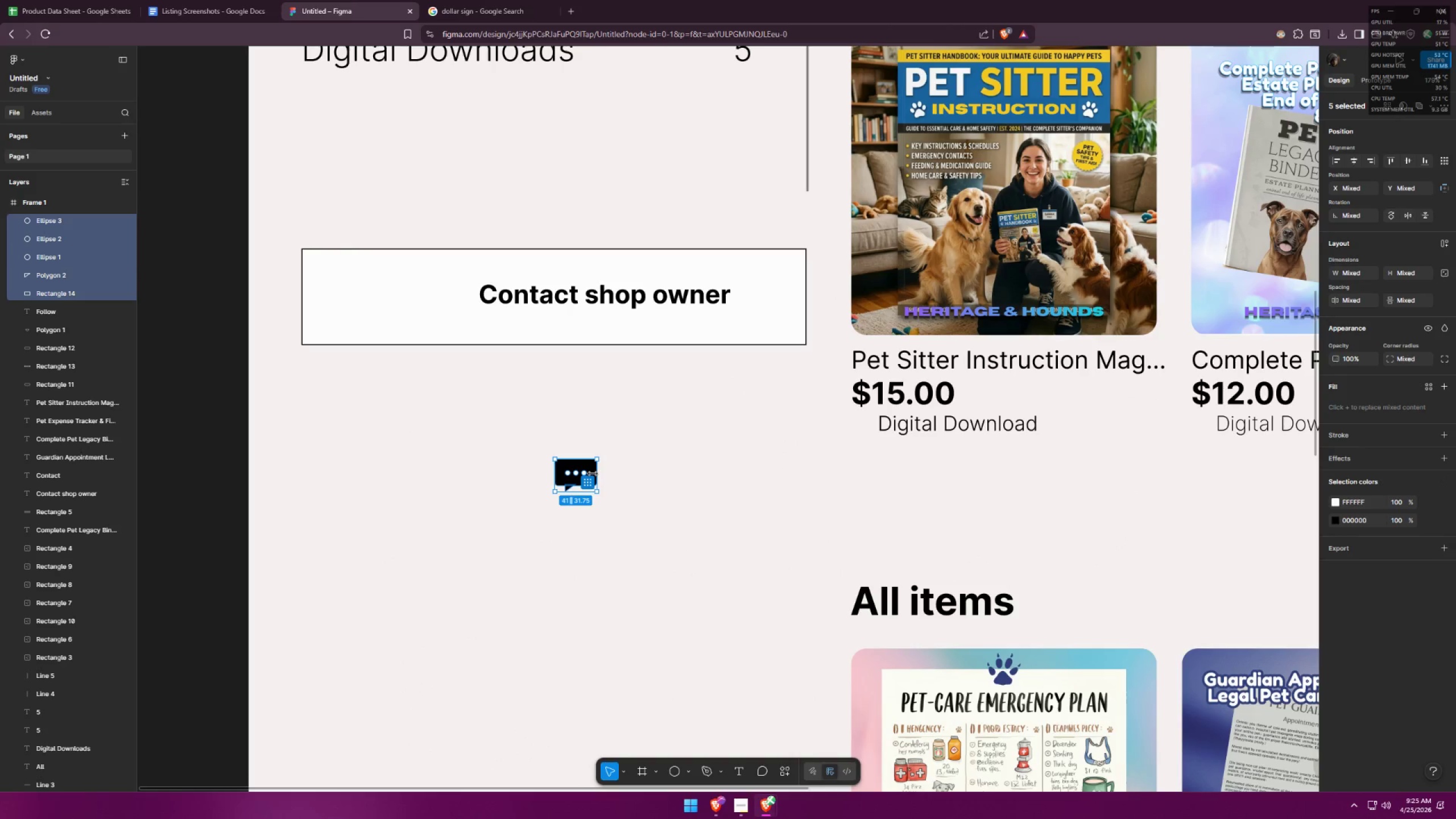 
scroll: coordinate [595, 508], scroll_direction: down, amount: 13.0
 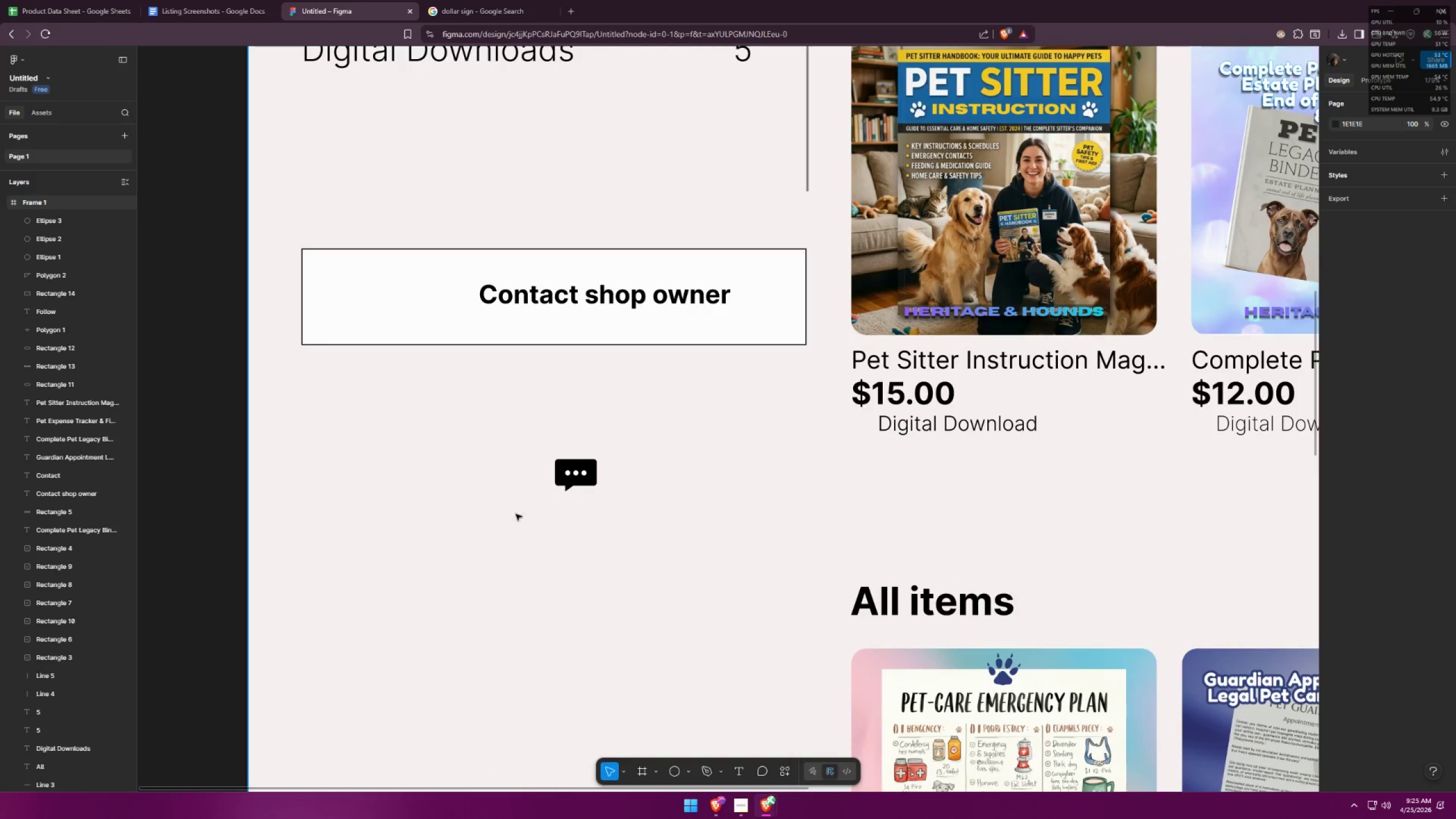 
hold_key(key=AltLeft, duration=1.16)
hold_key(key=ShiftLeft, duration=1.09)
left_click_drag(start_coordinate=[589, 469], to_coordinate=[475, 436])
 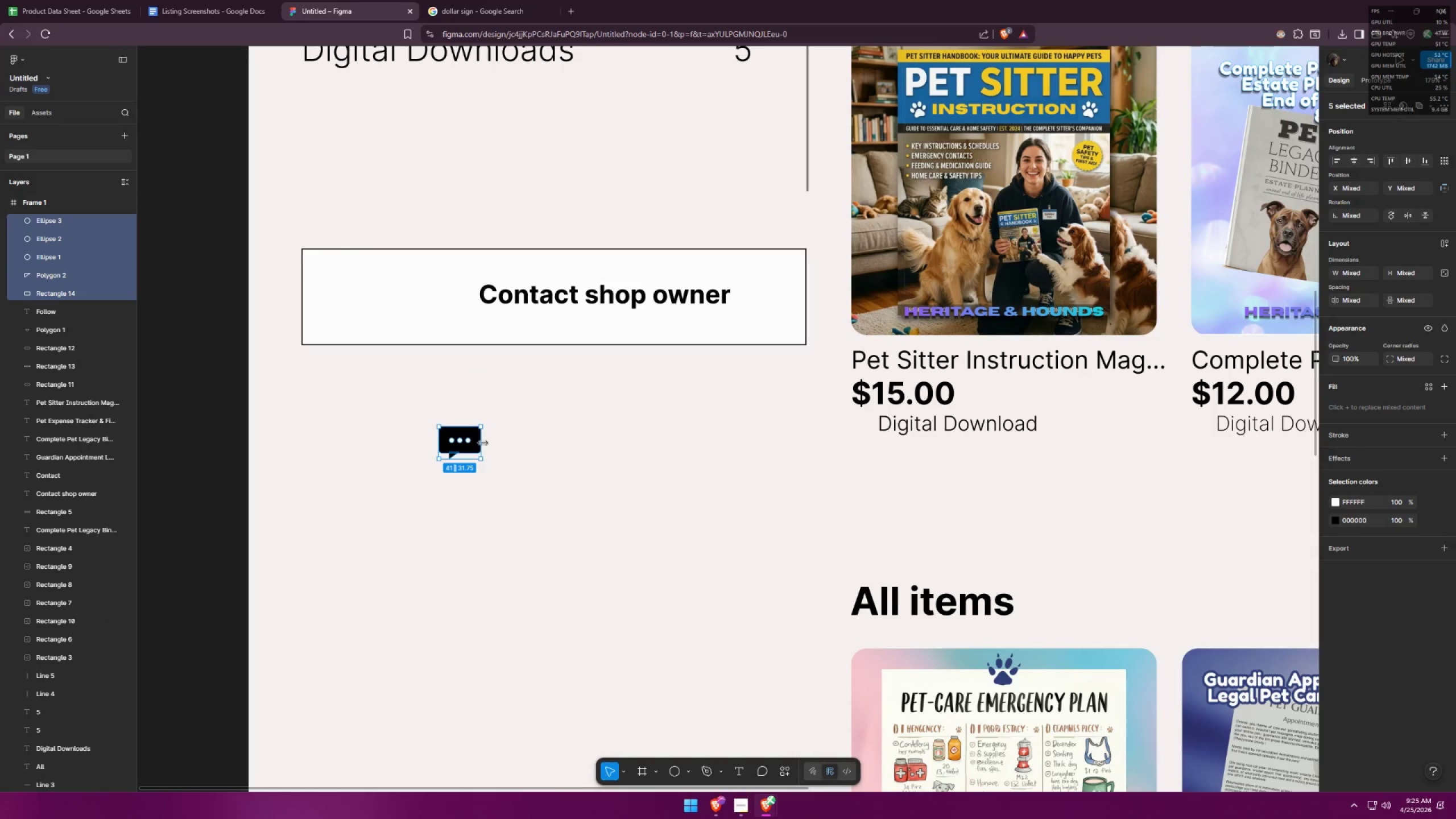 
hold_key(key=AltLeft, duration=1.5)
hold_key(key=ShiftLeft, duration=1.44)
left_click_drag(start_coordinate=[476, 437], to_coordinate=[421, 301])
 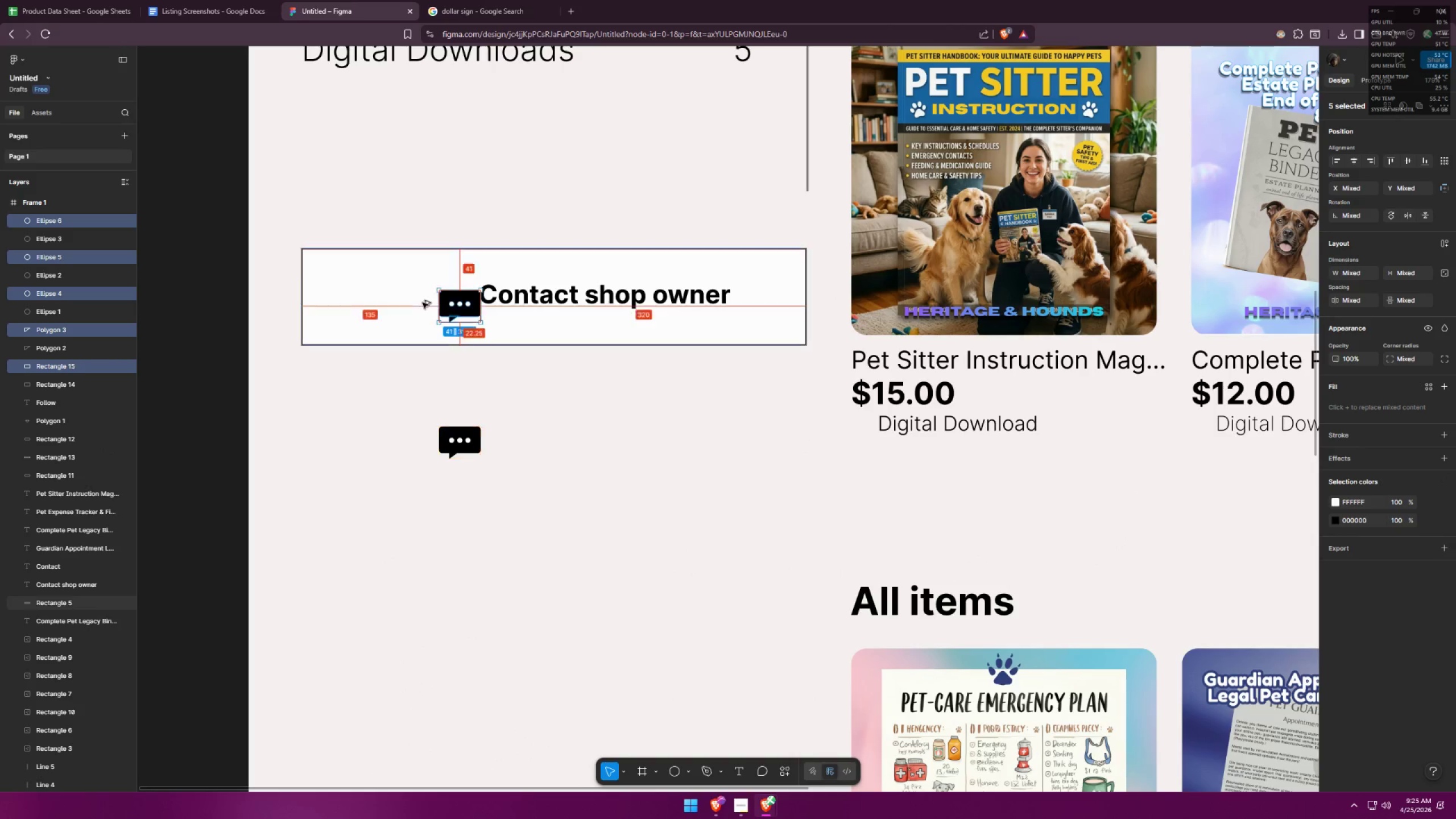 
hold_key(key=ShiftLeft, duration=13.92)
left_click_drag(start_coordinate=[469, 302], to_coordinate=[433, 297])
 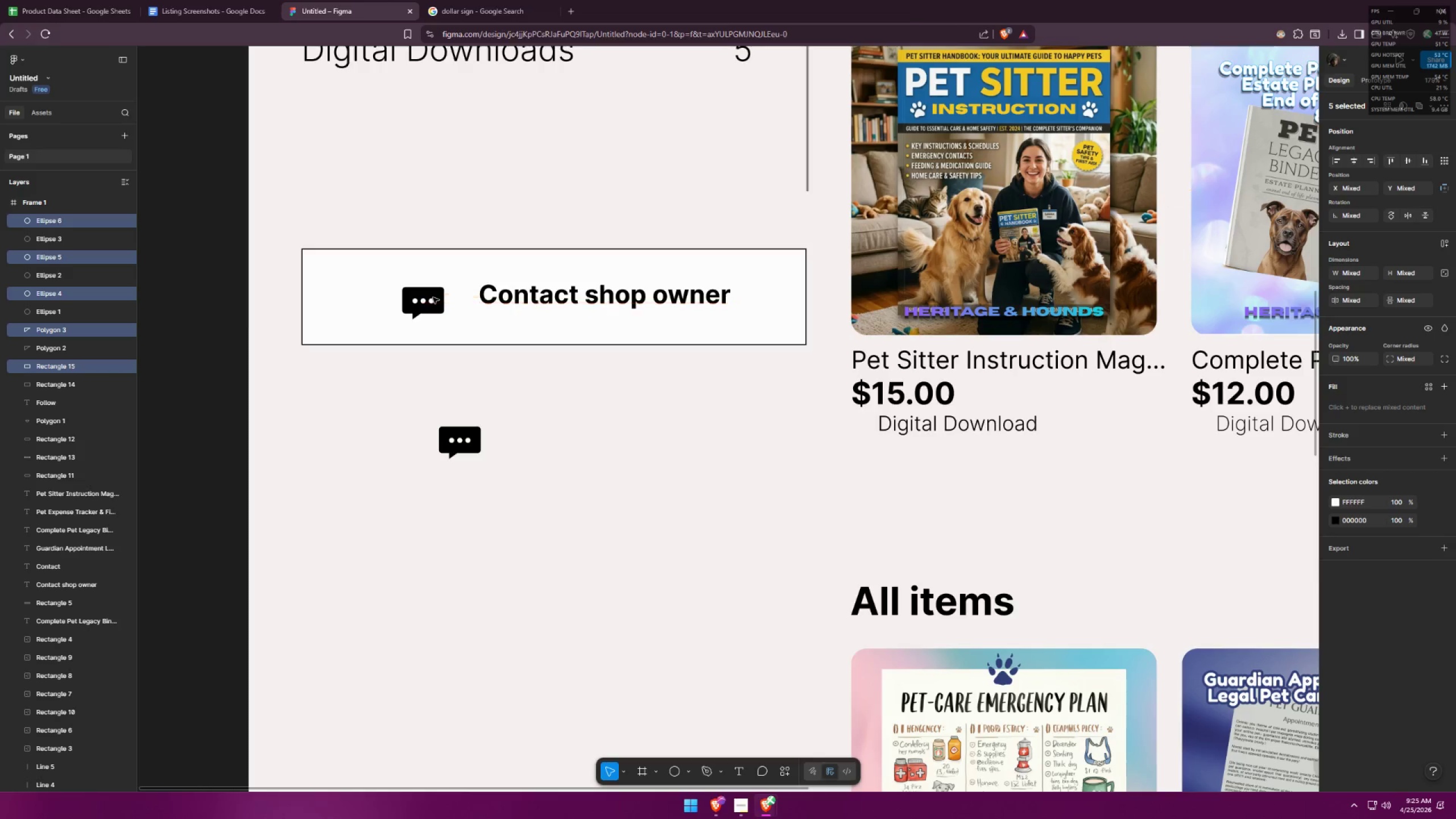 
key(Alt+AltLeft)
 